 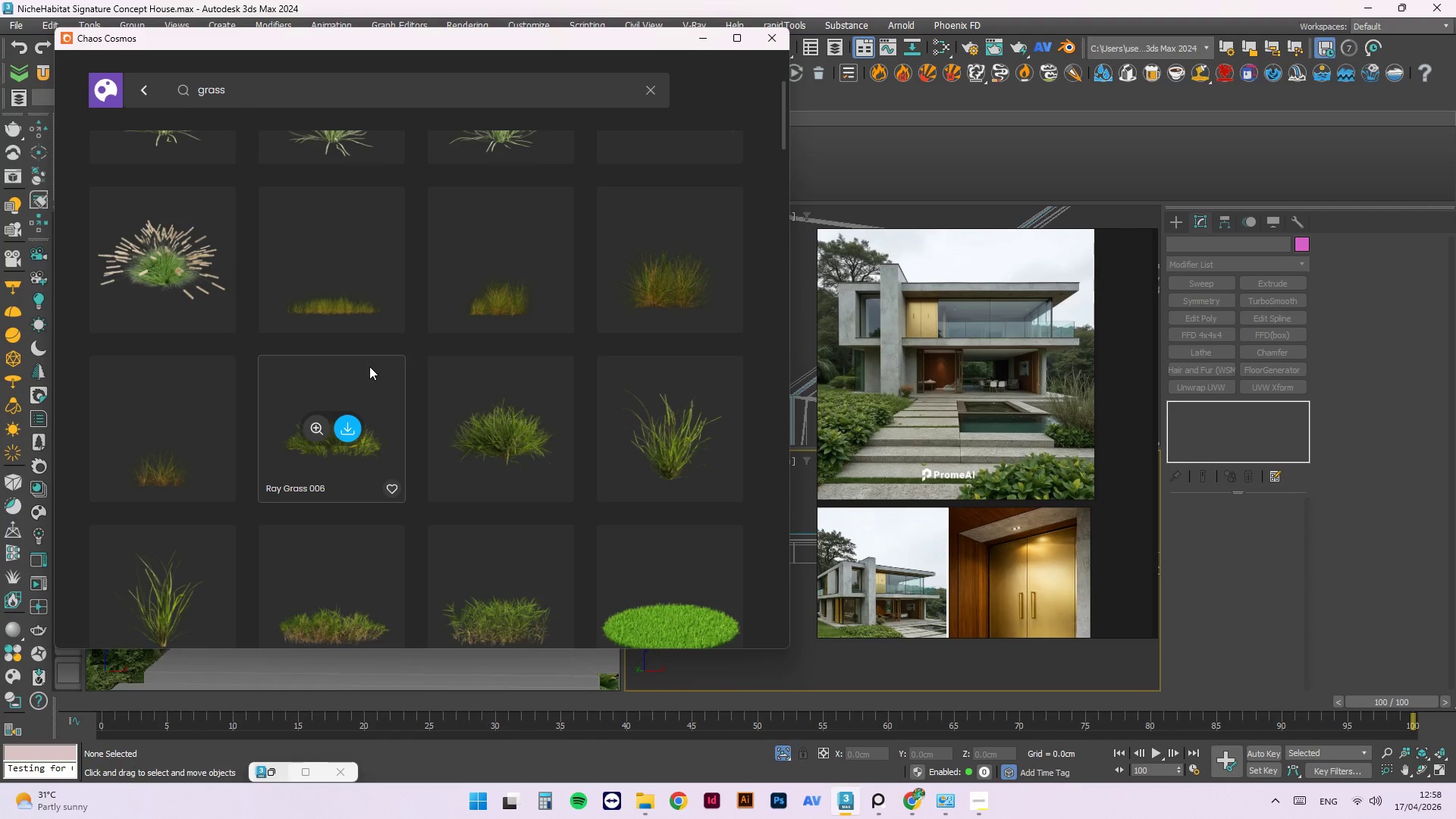 
scroll: coordinate [534, 525], scroll_direction: down, amount: 22.0
 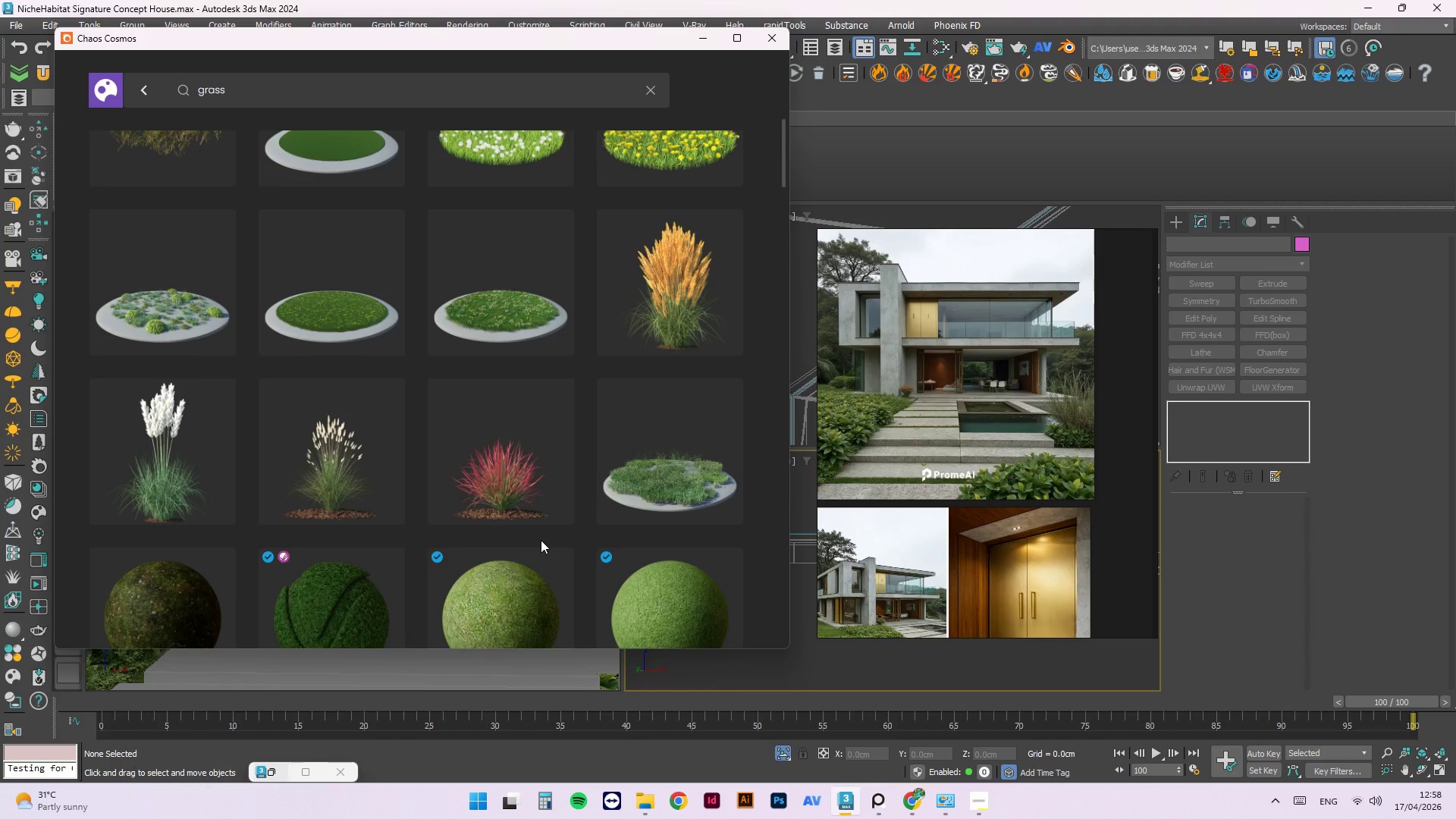 
scroll: coordinate [542, 544], scroll_direction: down, amount: 11.0
 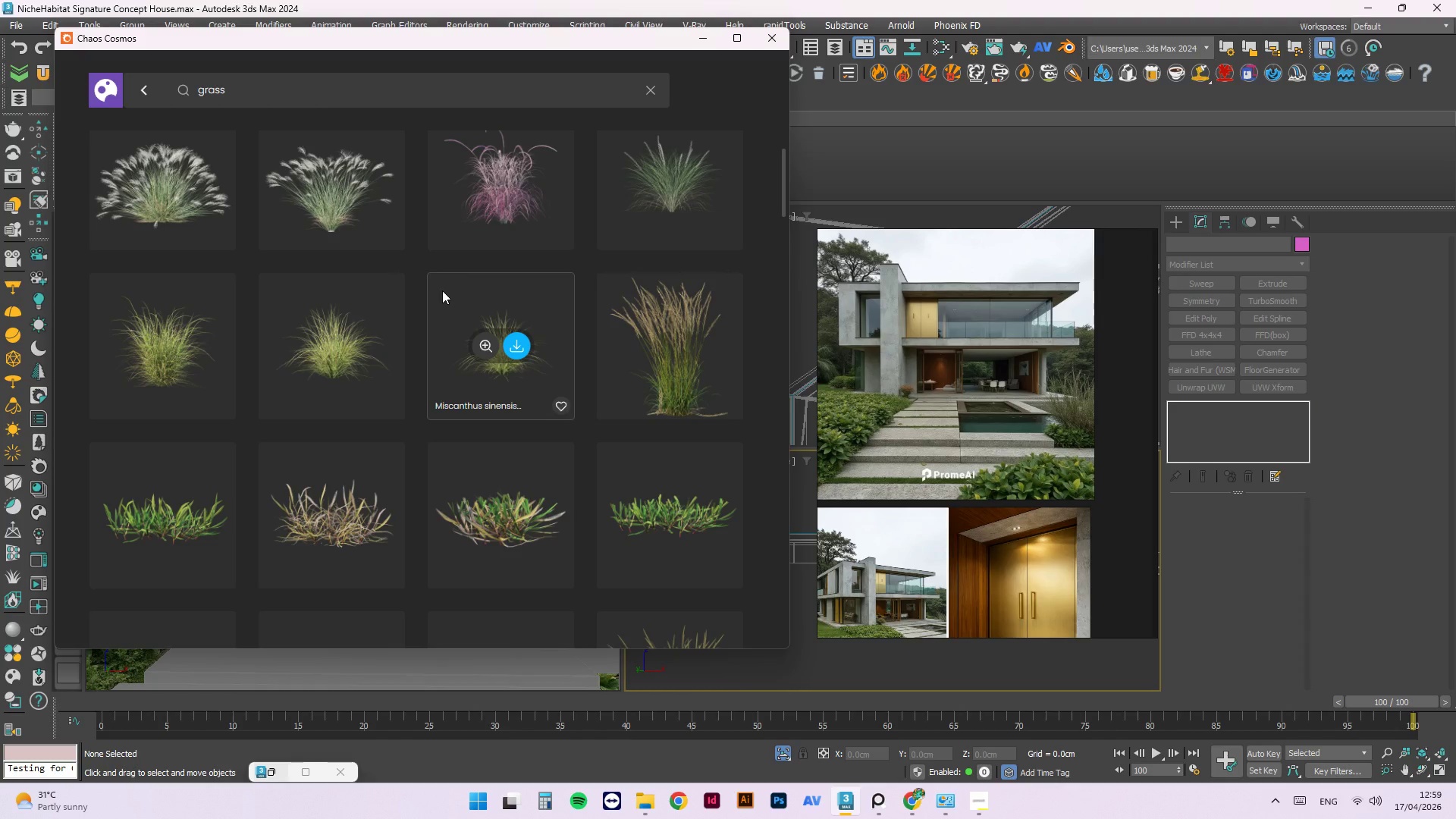 
wait(48.44)
 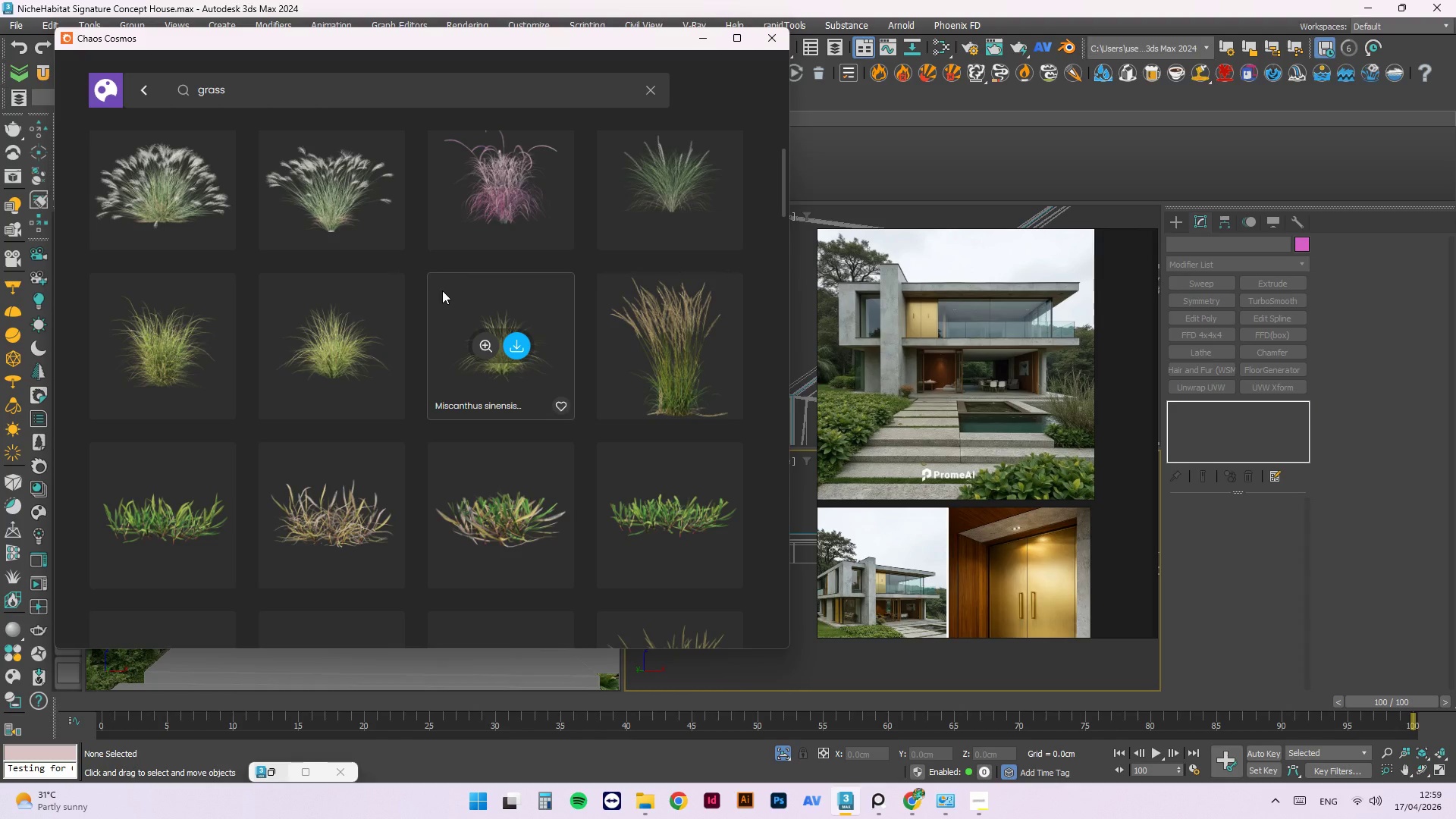 
scroll: coordinate [442, 290], scroll_direction: down, amount: 1.0
 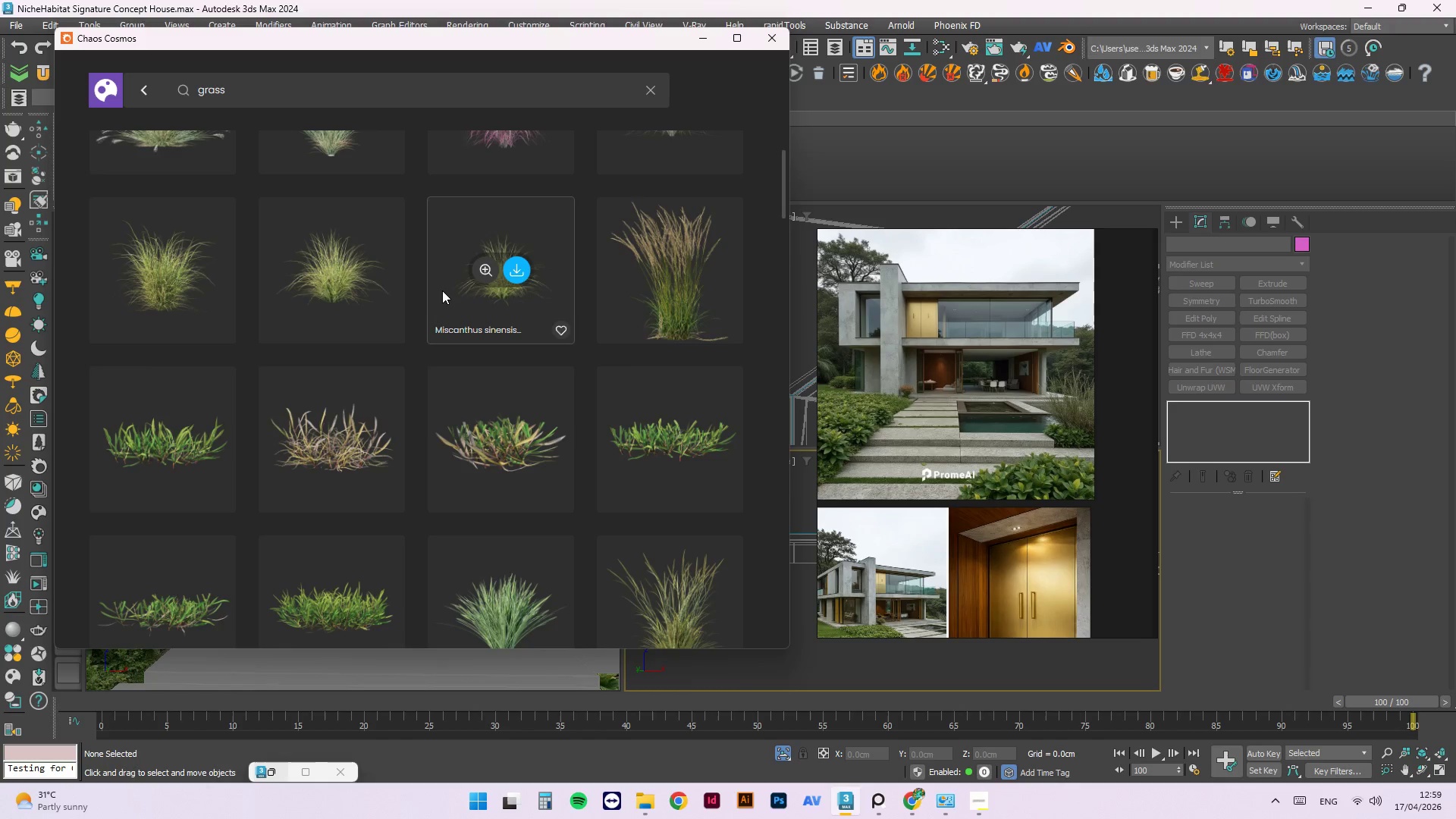 
wait(10.42)
 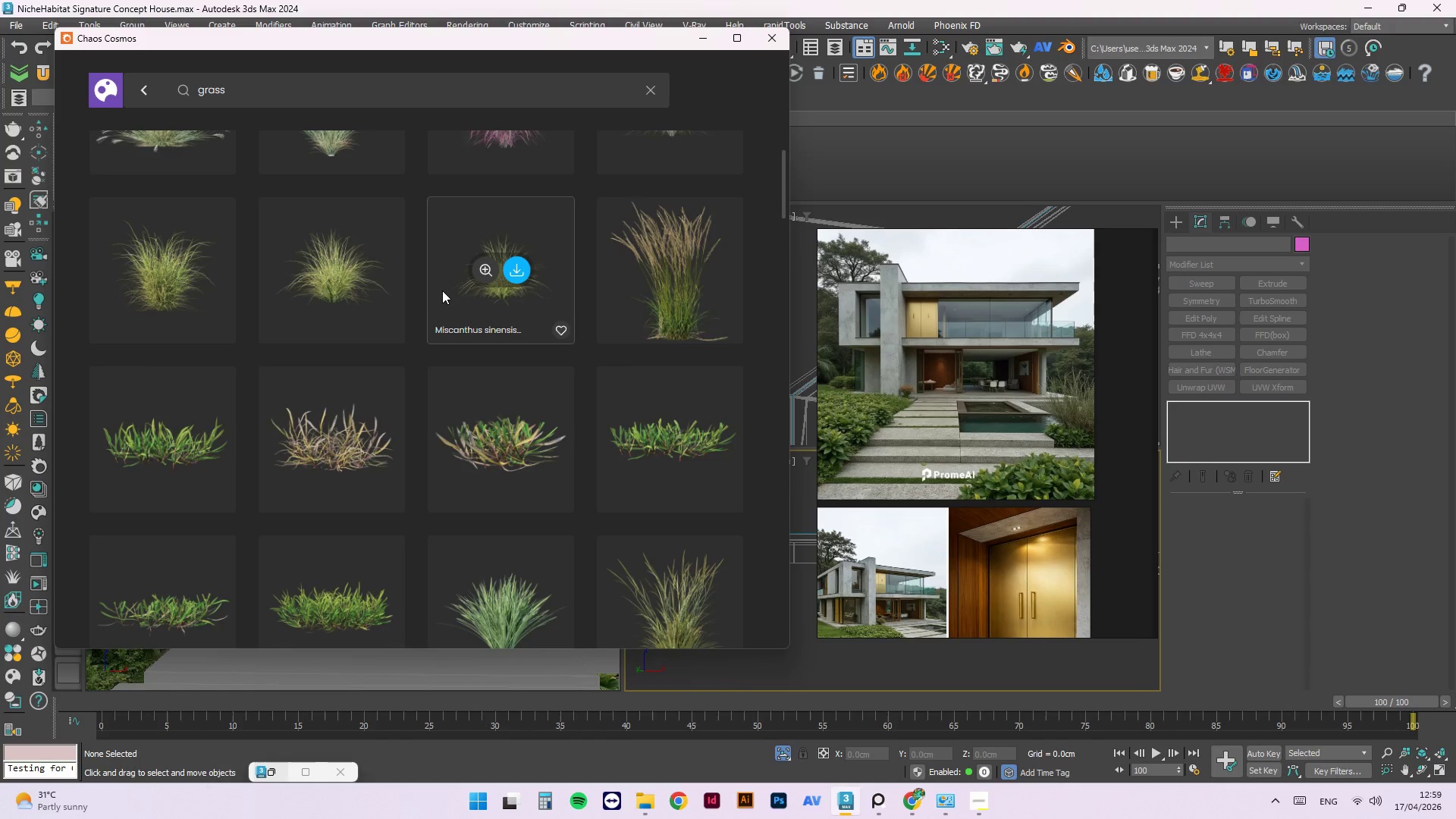 
scroll: coordinate [413, 634], scroll_direction: down, amount: 1.0
 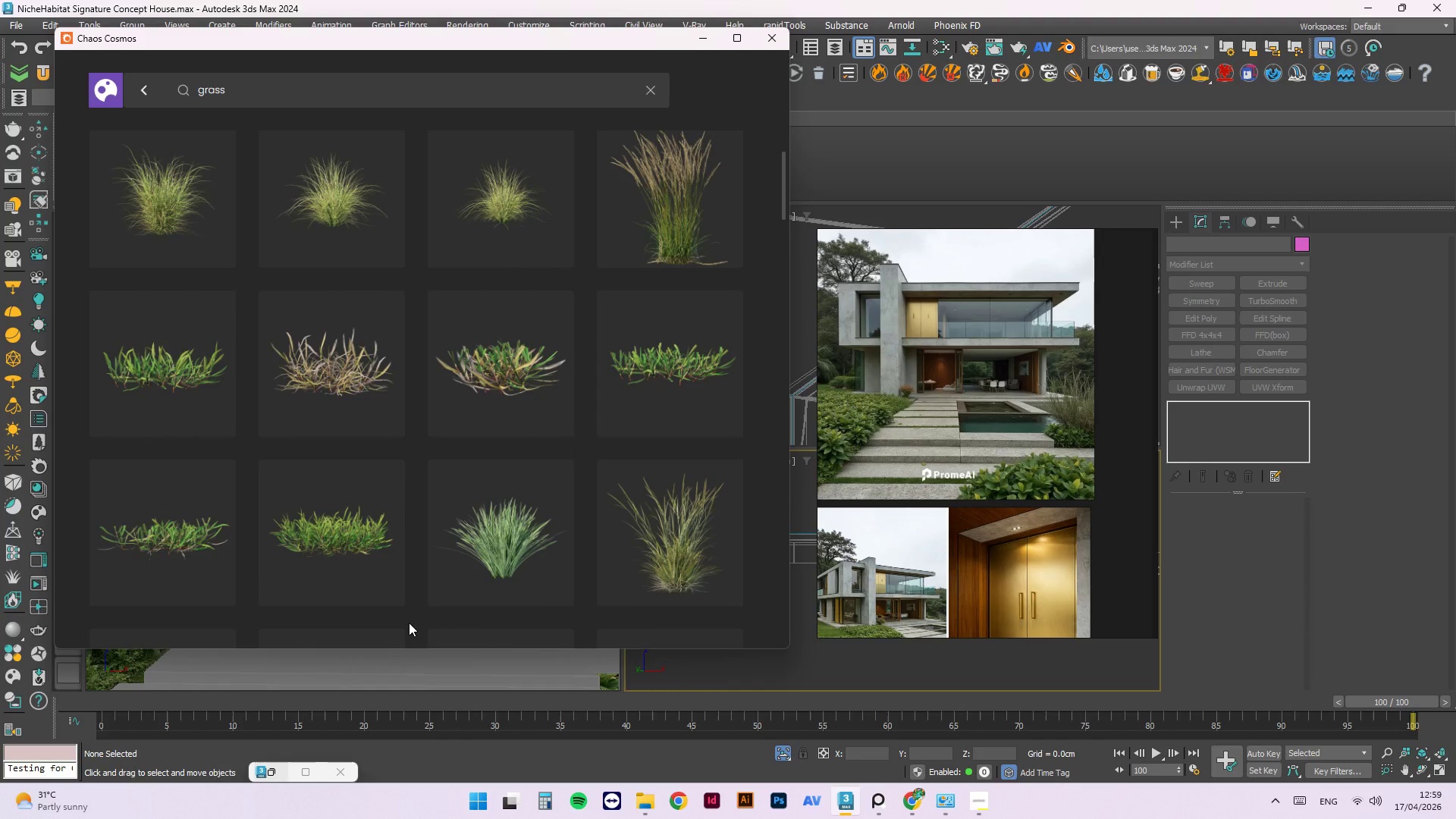 
wait(10.51)
 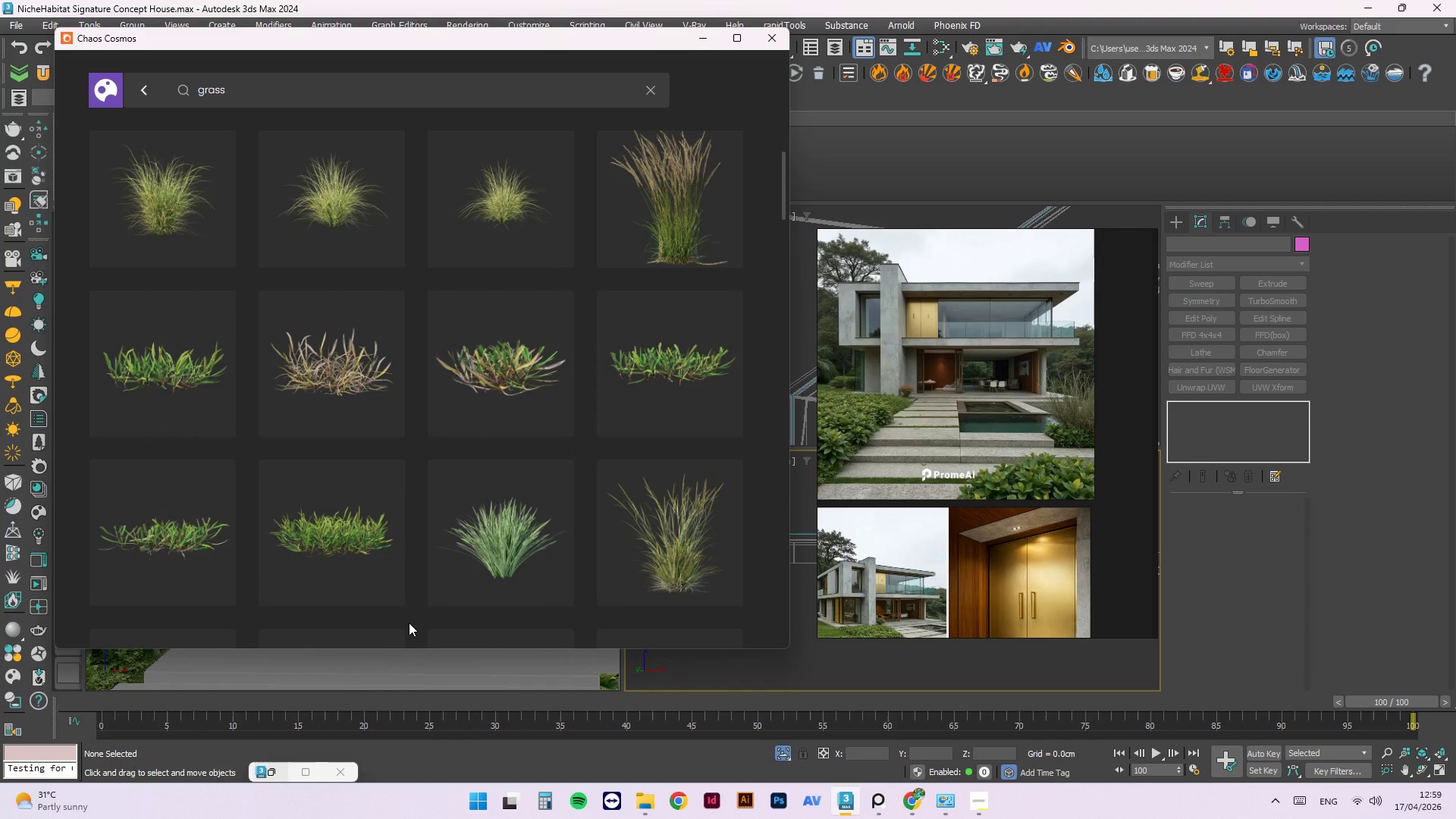 
scroll: coordinate [455, 458], scroll_direction: down, amount: 16.0
 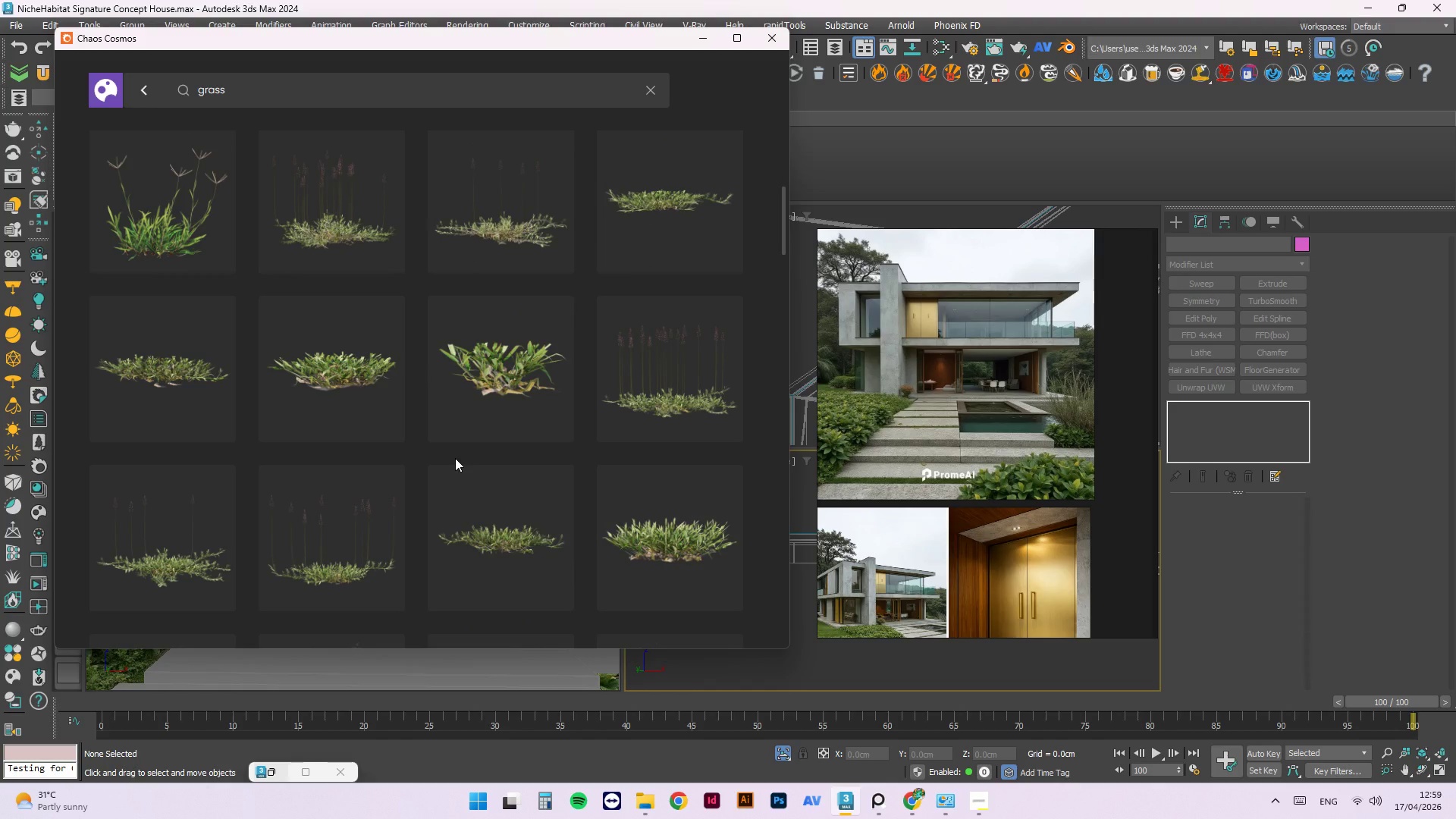 
scroll: coordinate [452, 461], scroll_direction: down, amount: 4.0
 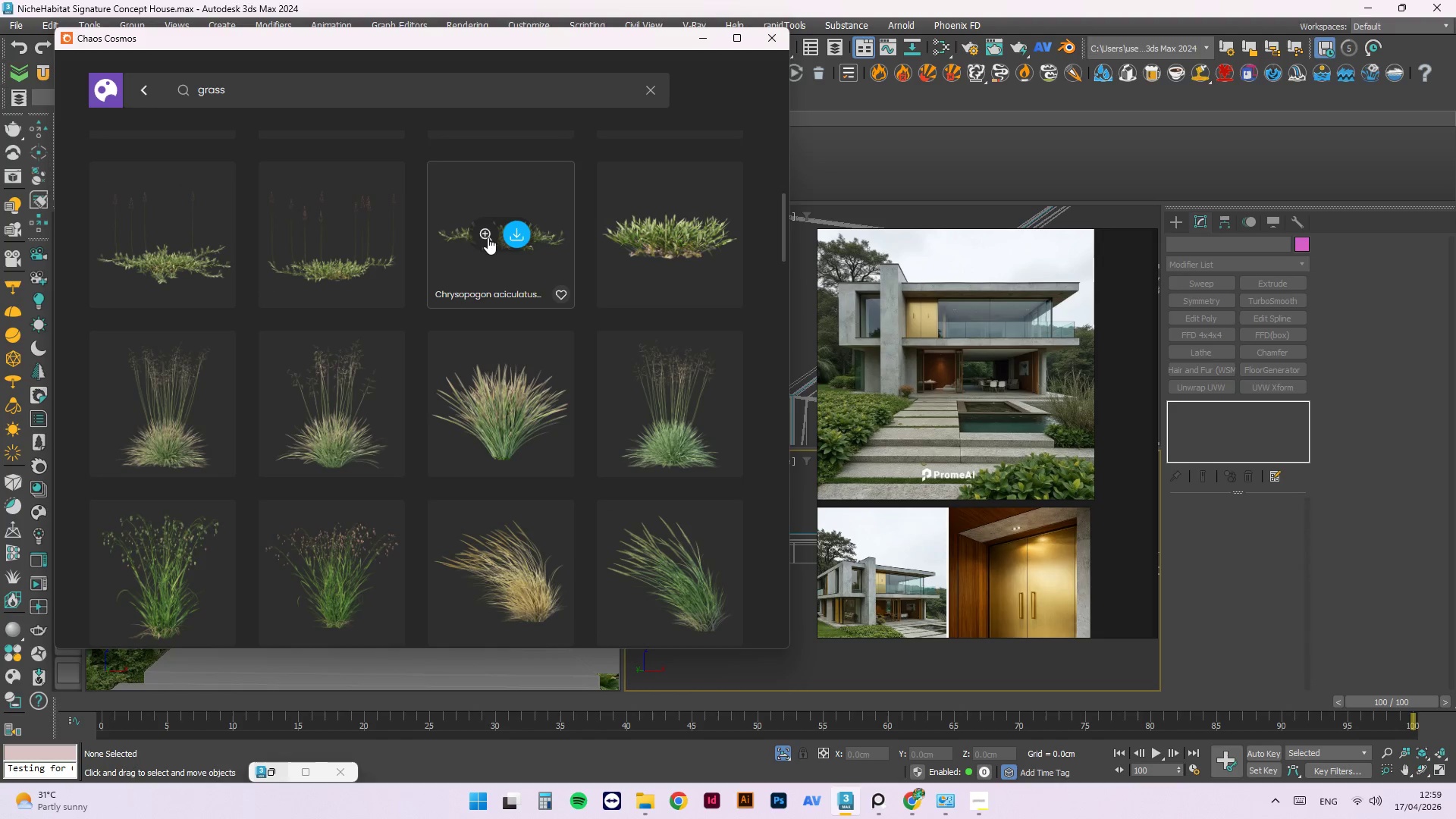 
left_click([481, 233])
 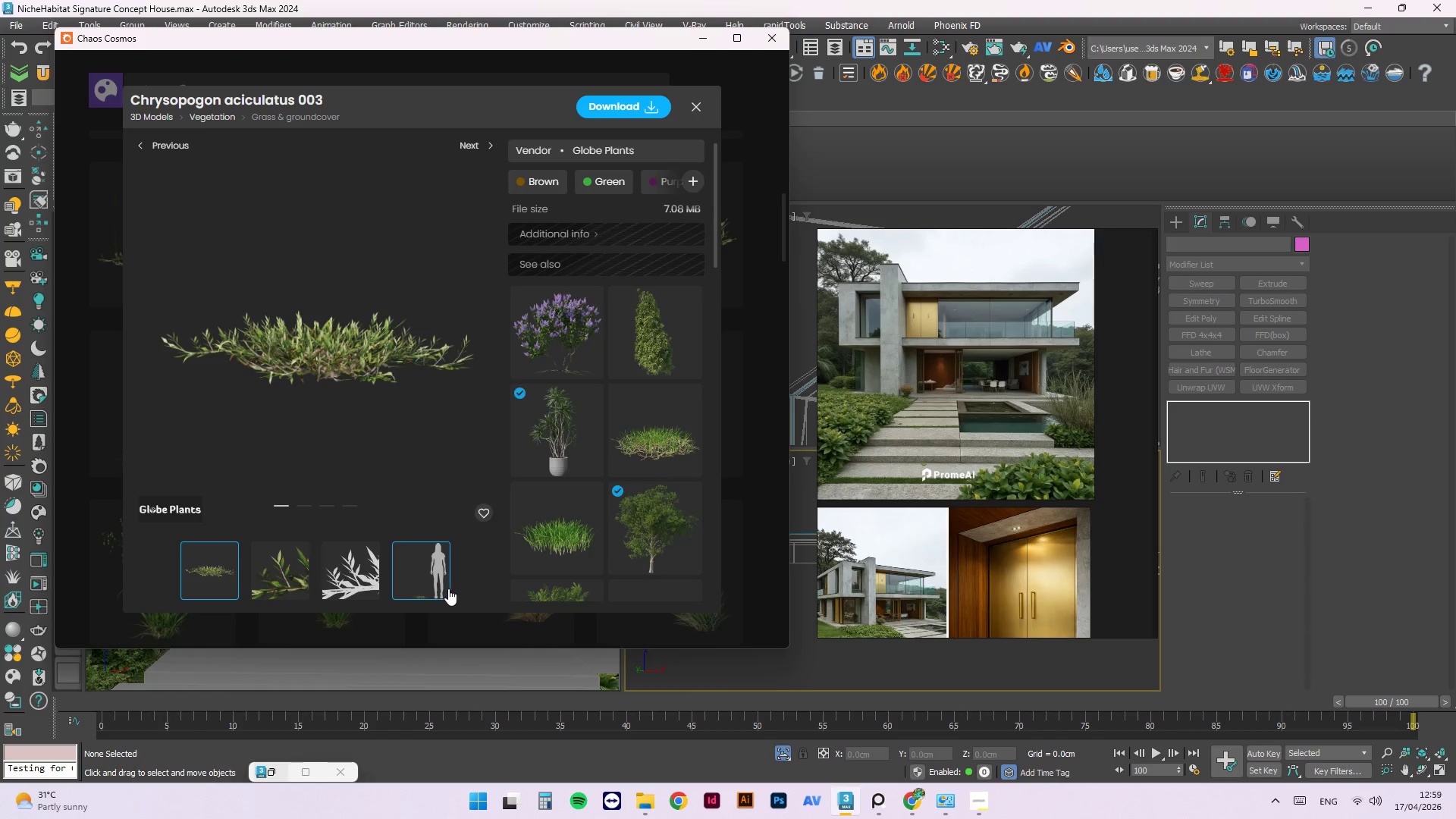 
left_click([420, 588])
 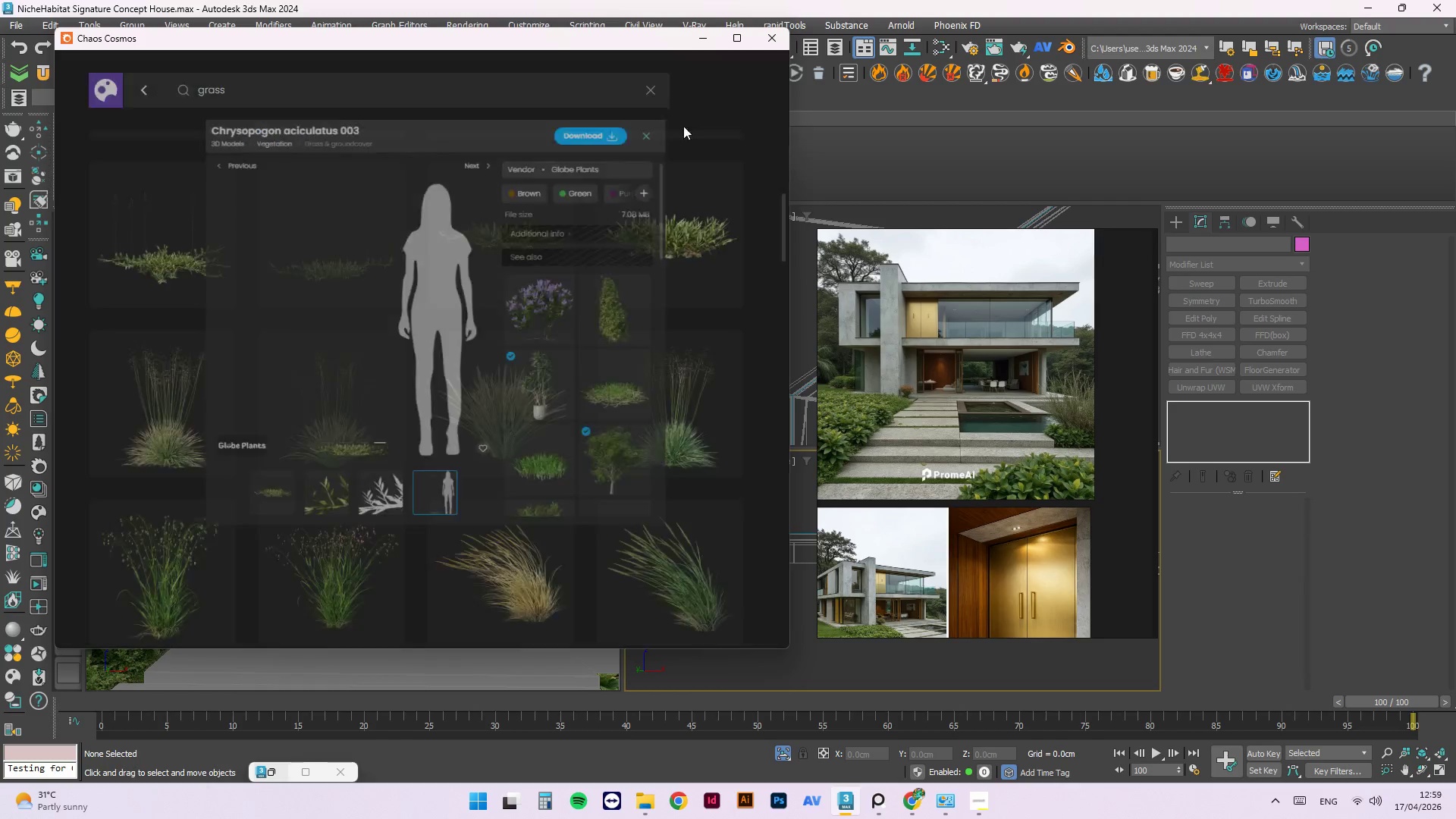 
wait(7.67)
 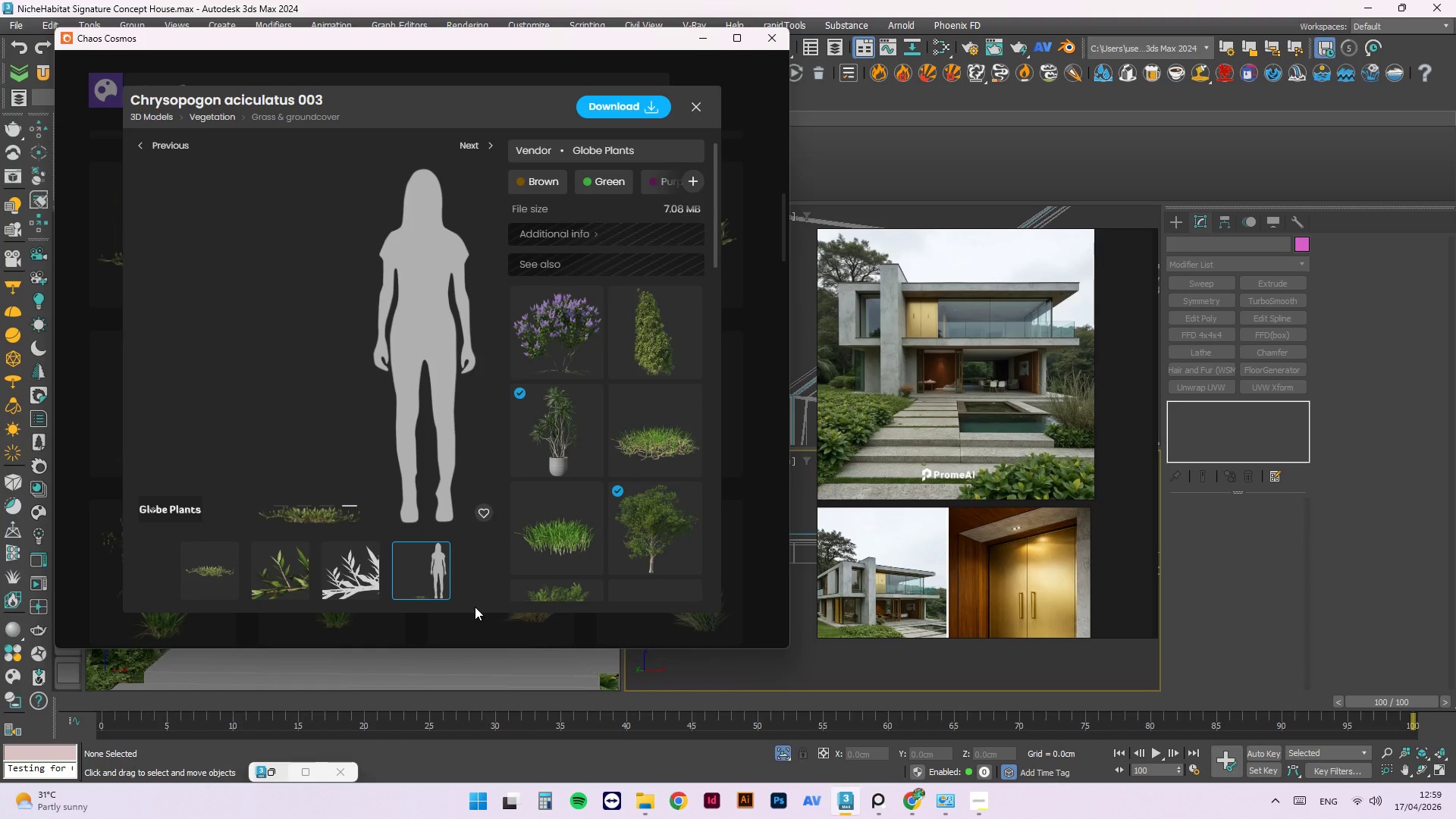 
left_click([518, 234])
 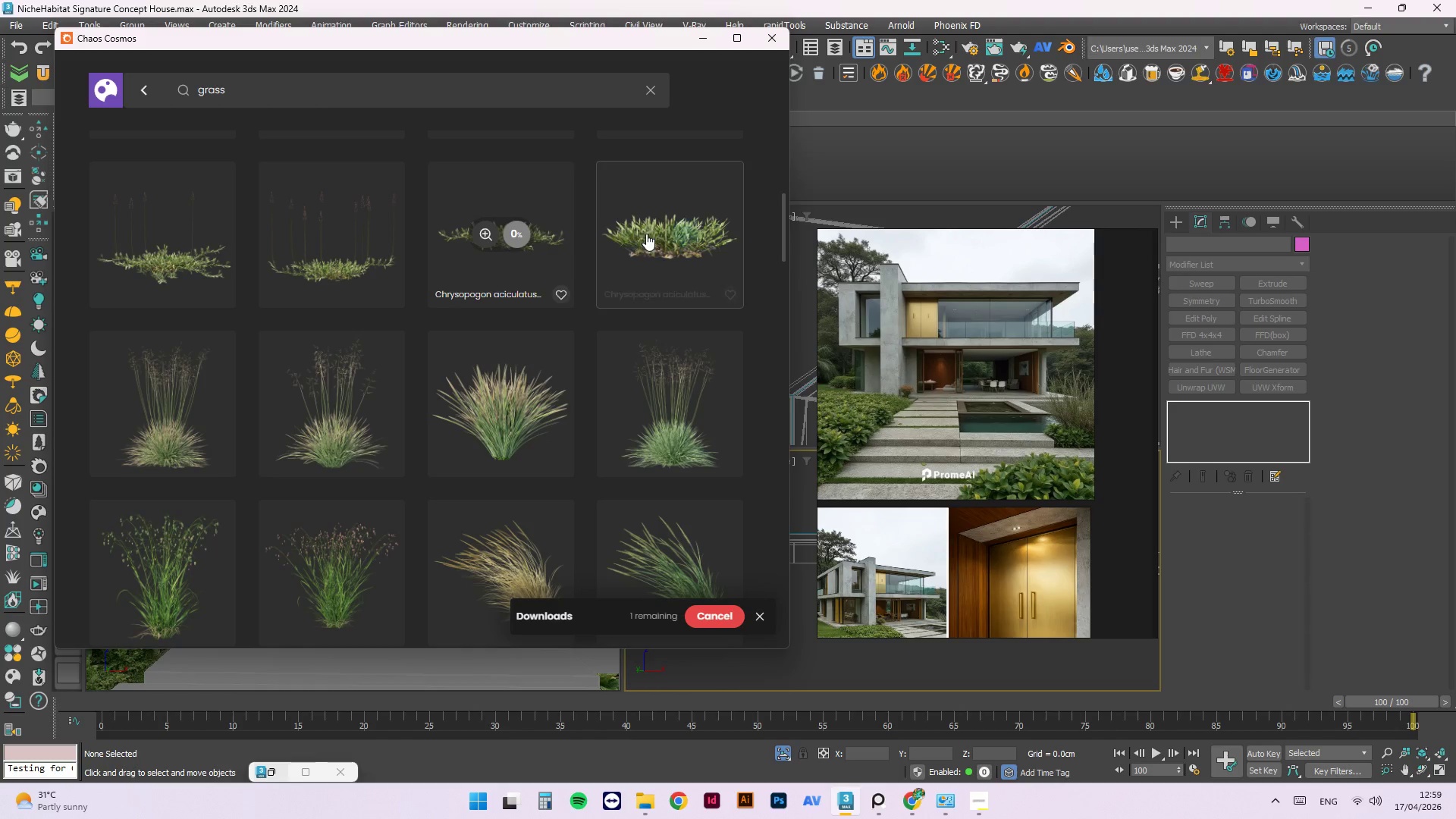 
left_click([681, 234])
 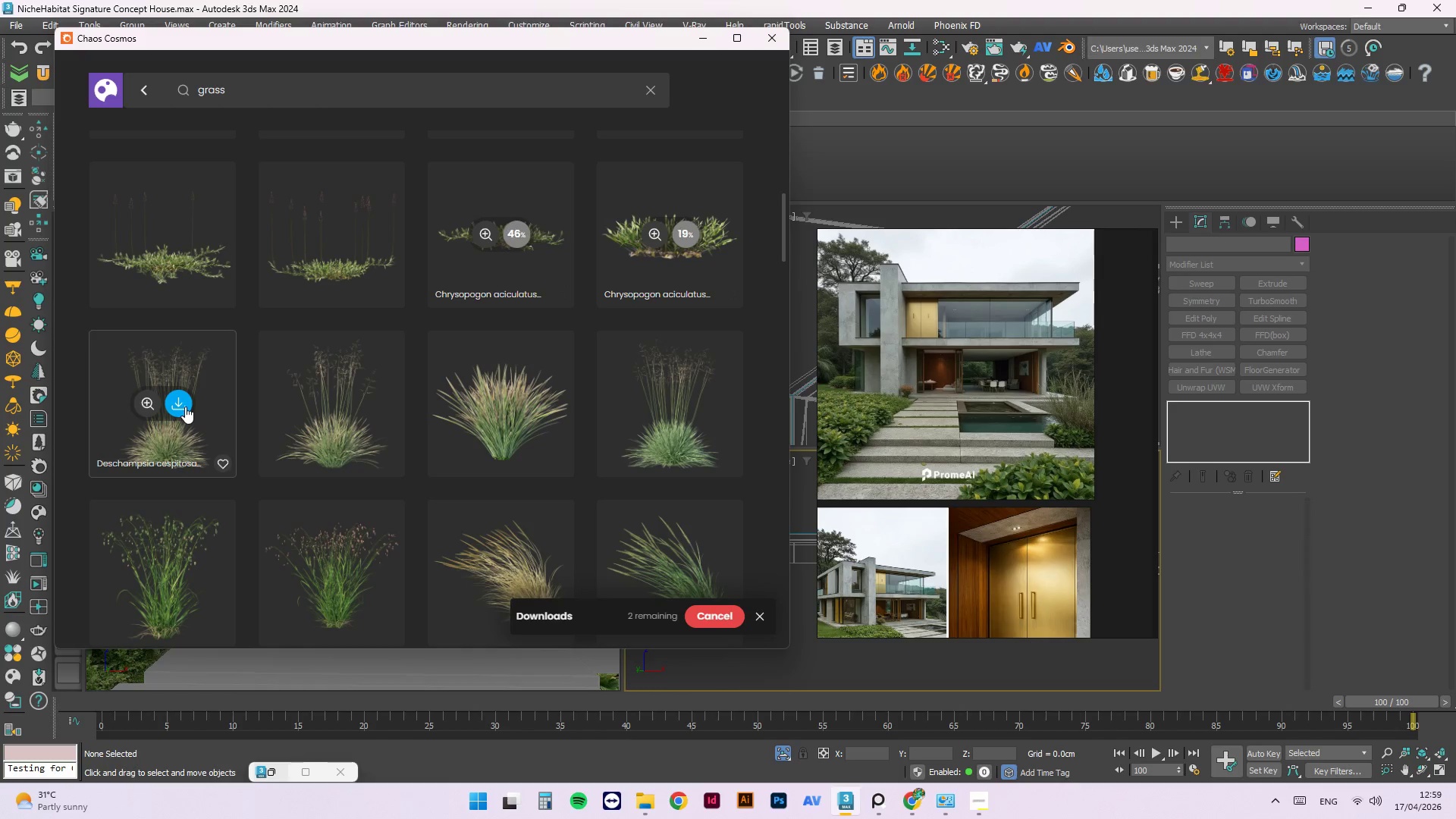 
scroll: coordinate [425, 550], scroll_direction: down, amount: 14.0
 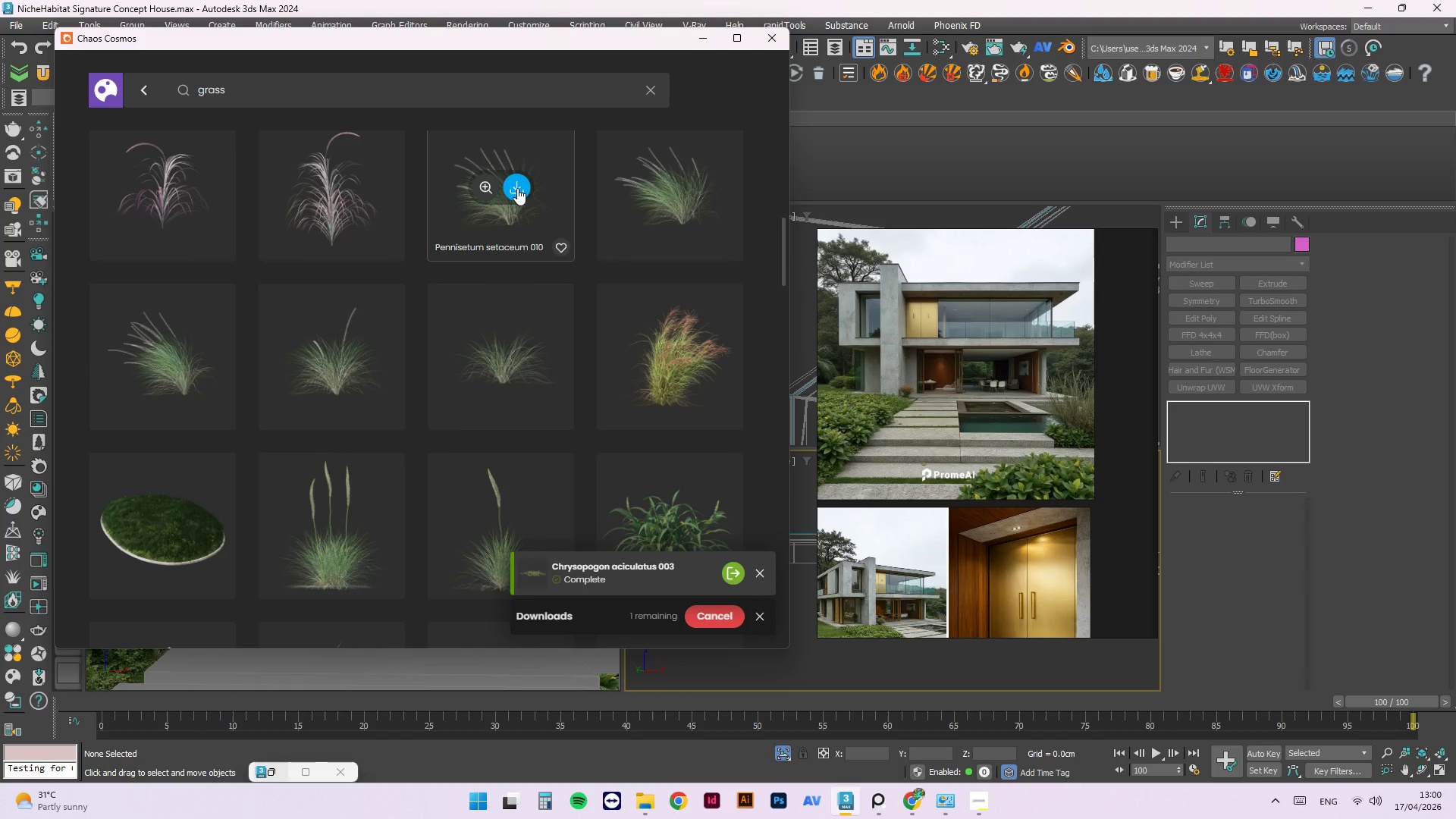 
left_click([485, 187])
 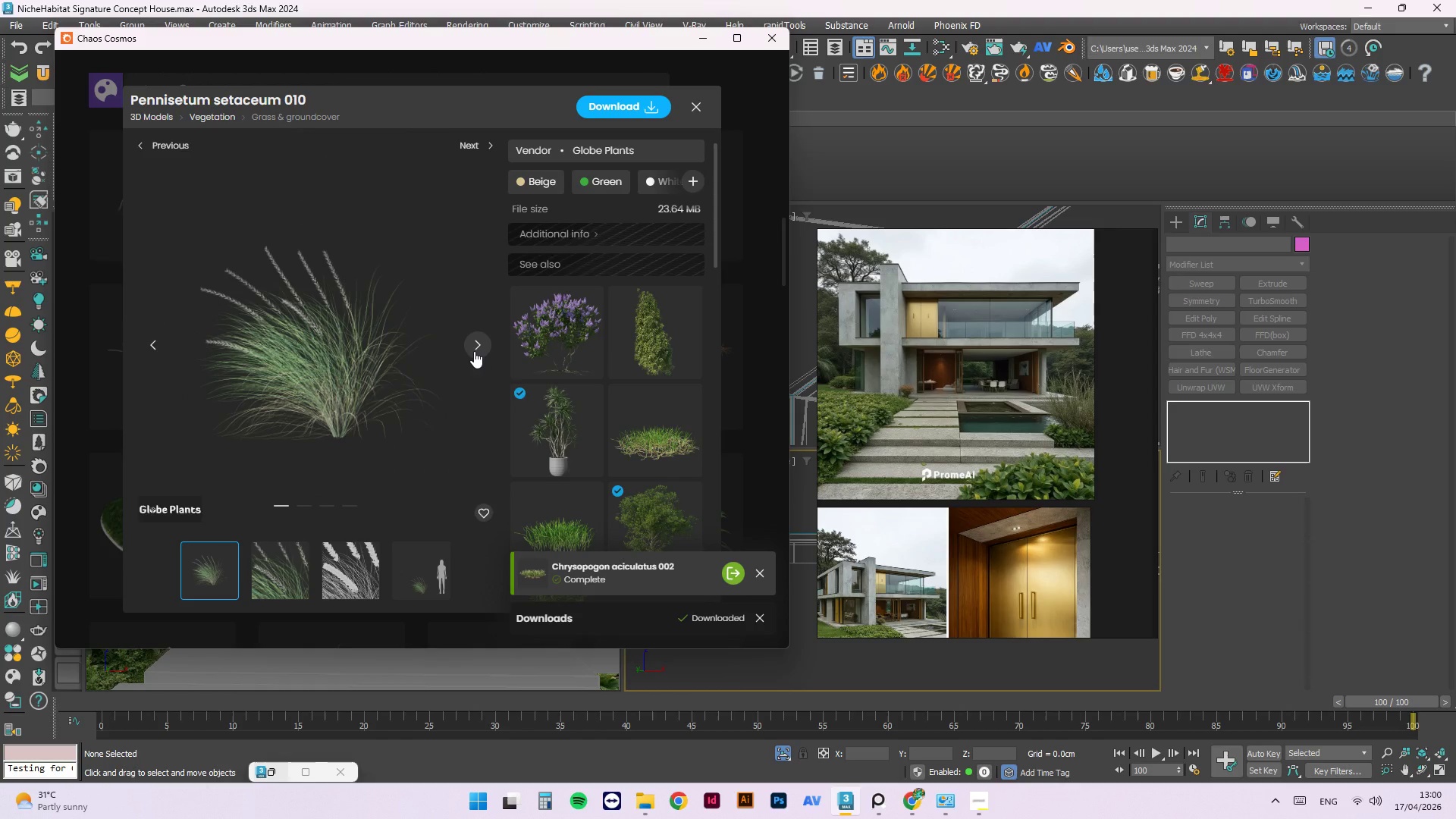 
wait(6.09)
 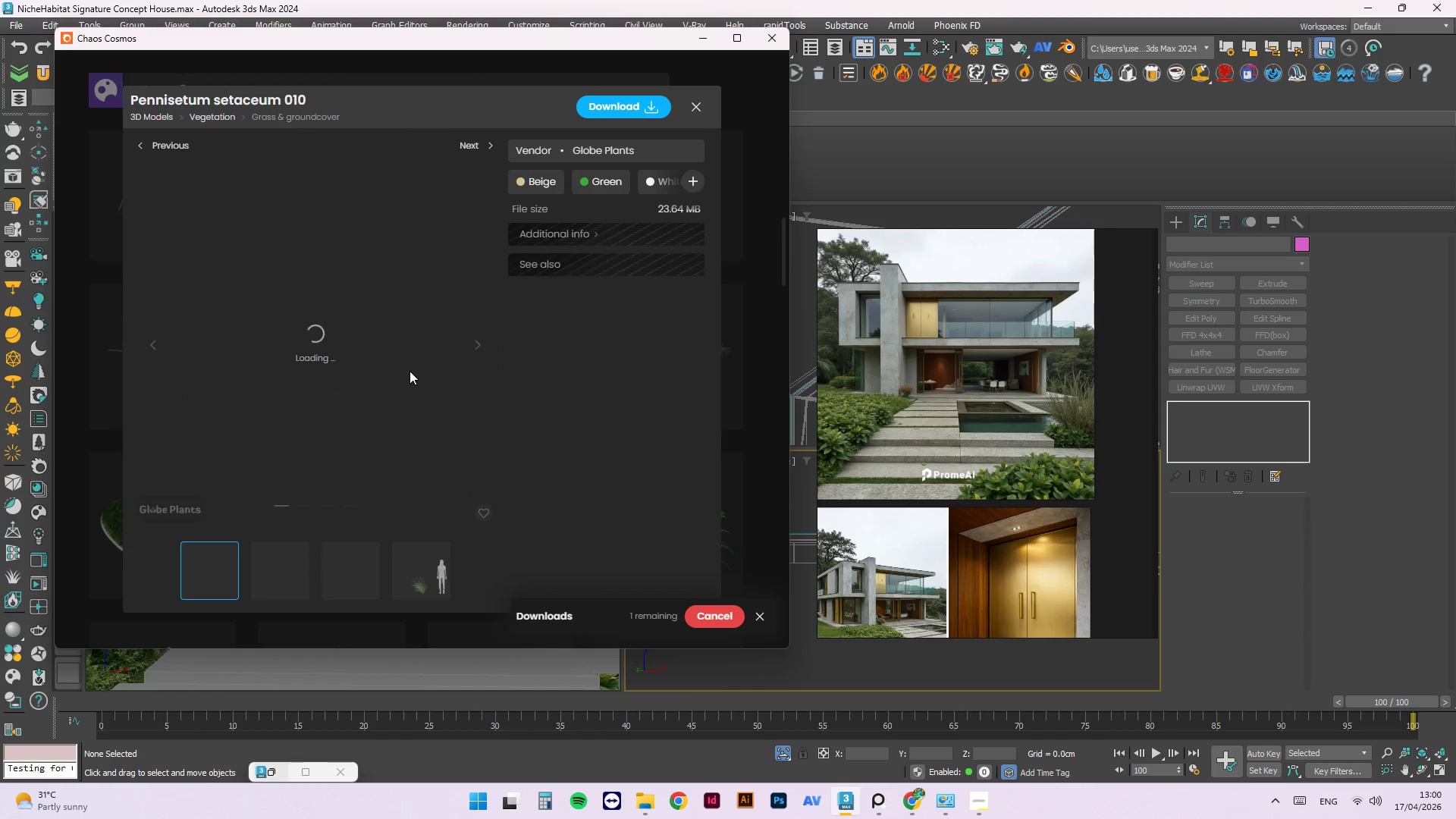 
left_click([406, 579])
 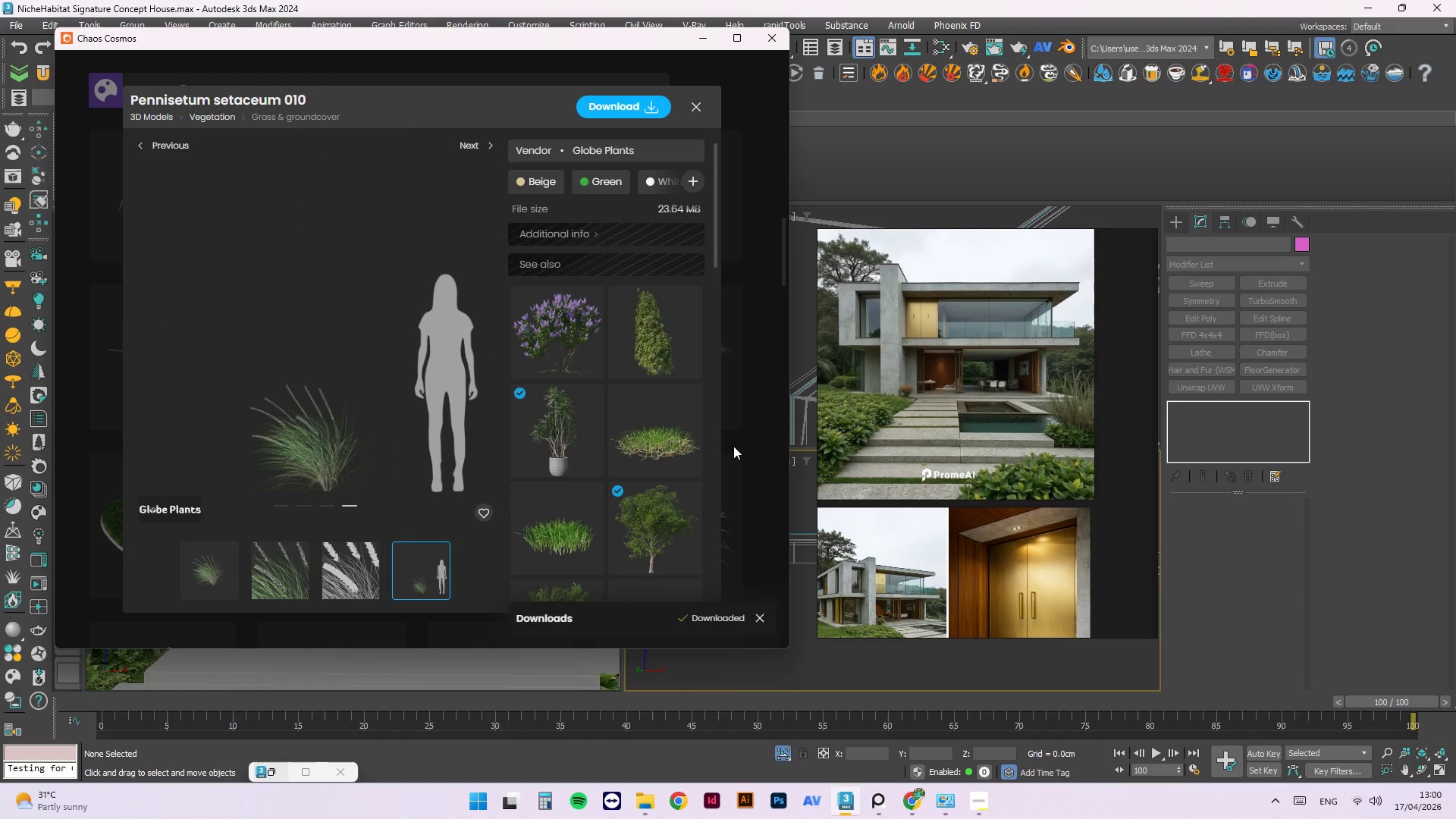 
left_click([668, 429])
 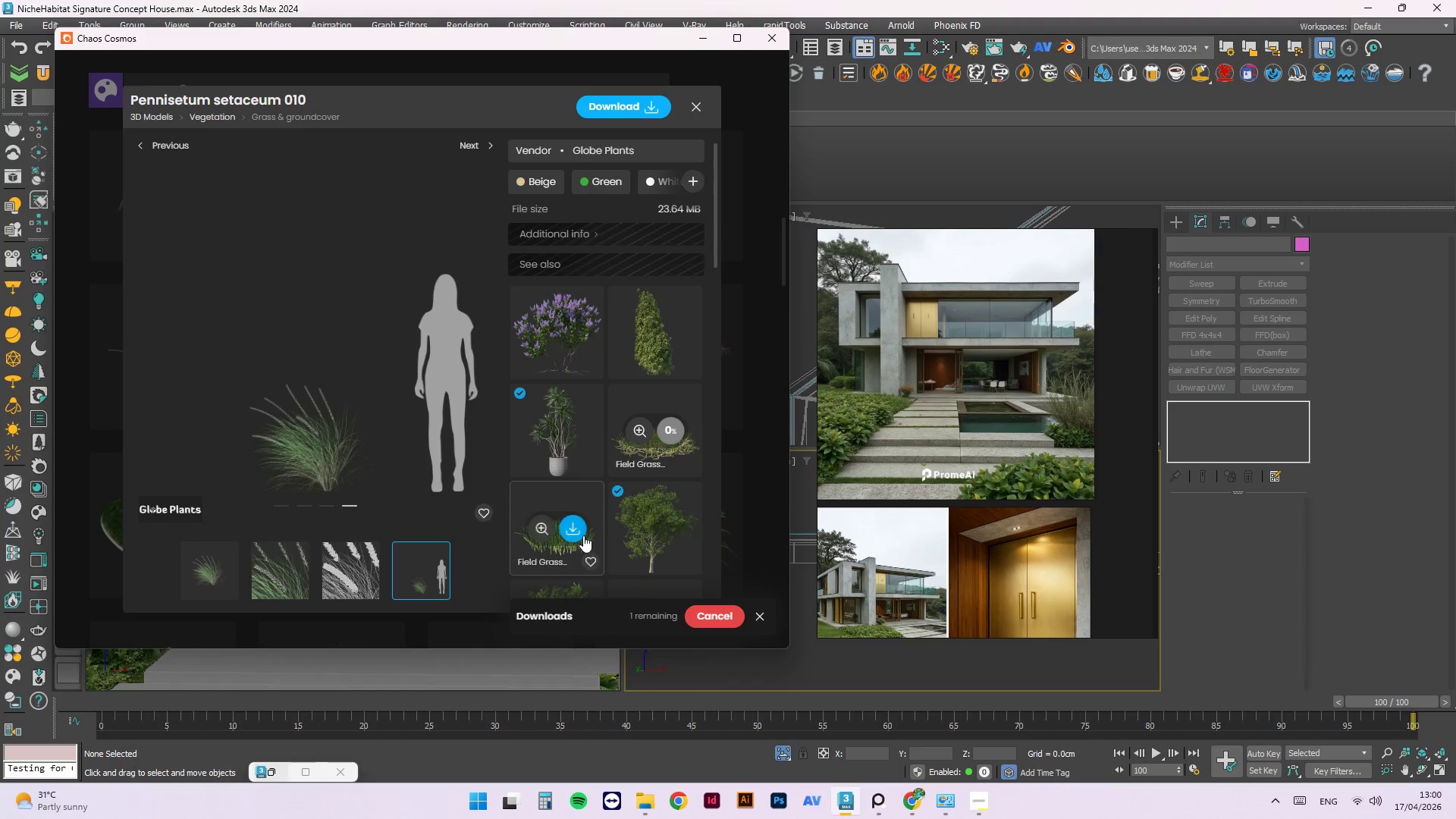 
left_click([574, 527])
 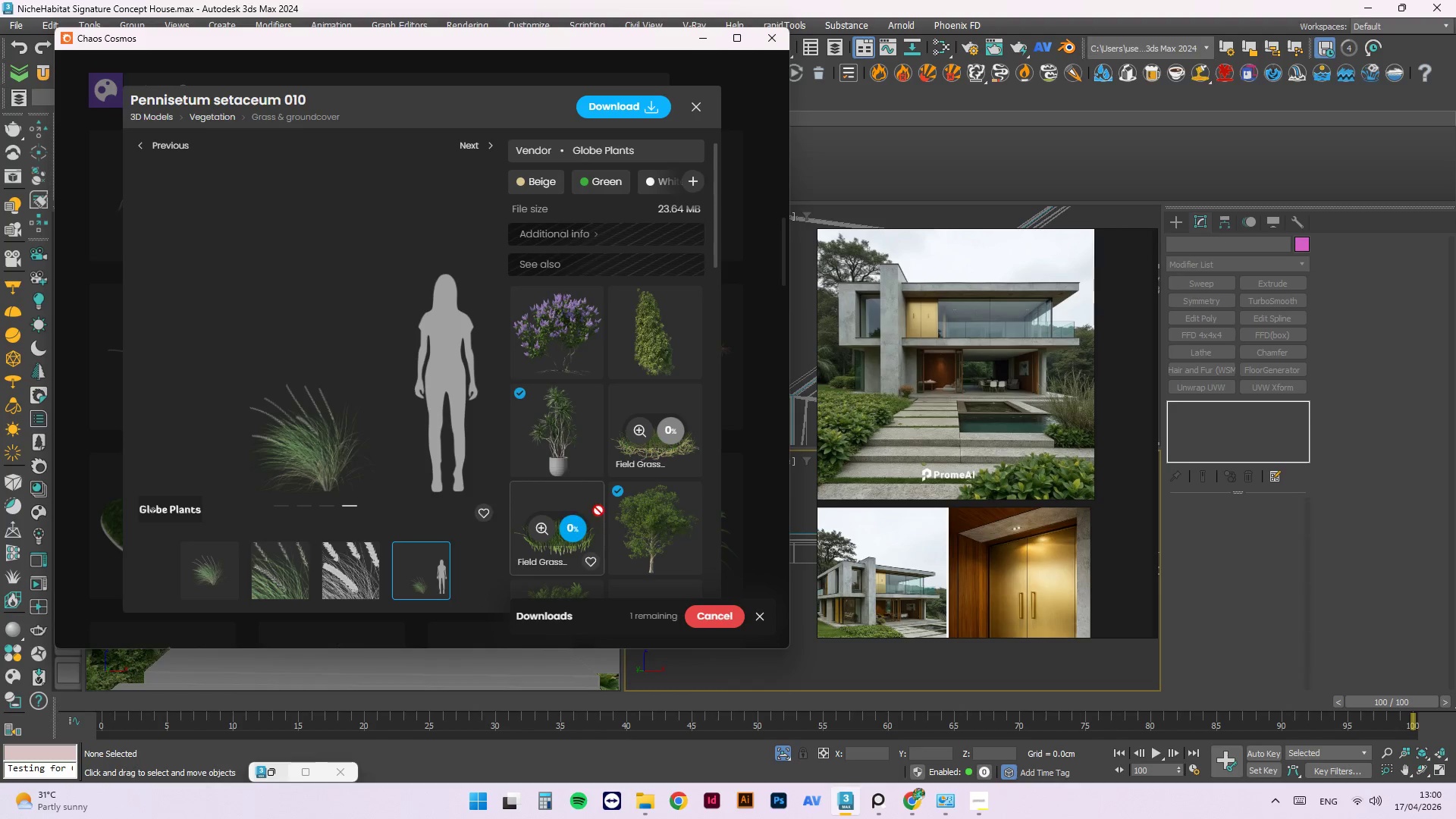 
scroll: coordinate [624, 482], scroll_direction: down, amount: 3.0
 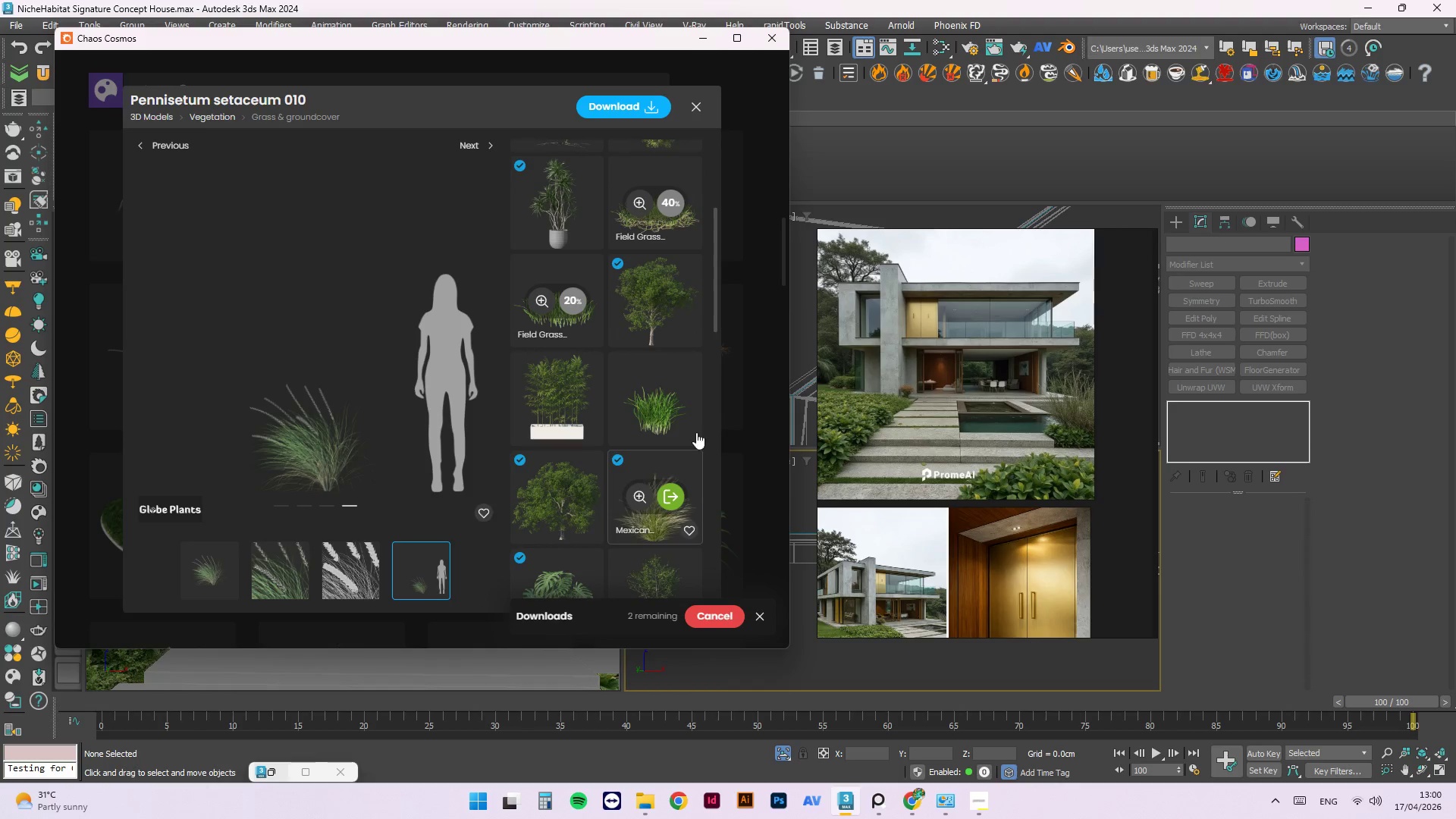 
mouse_move([679, 399])
 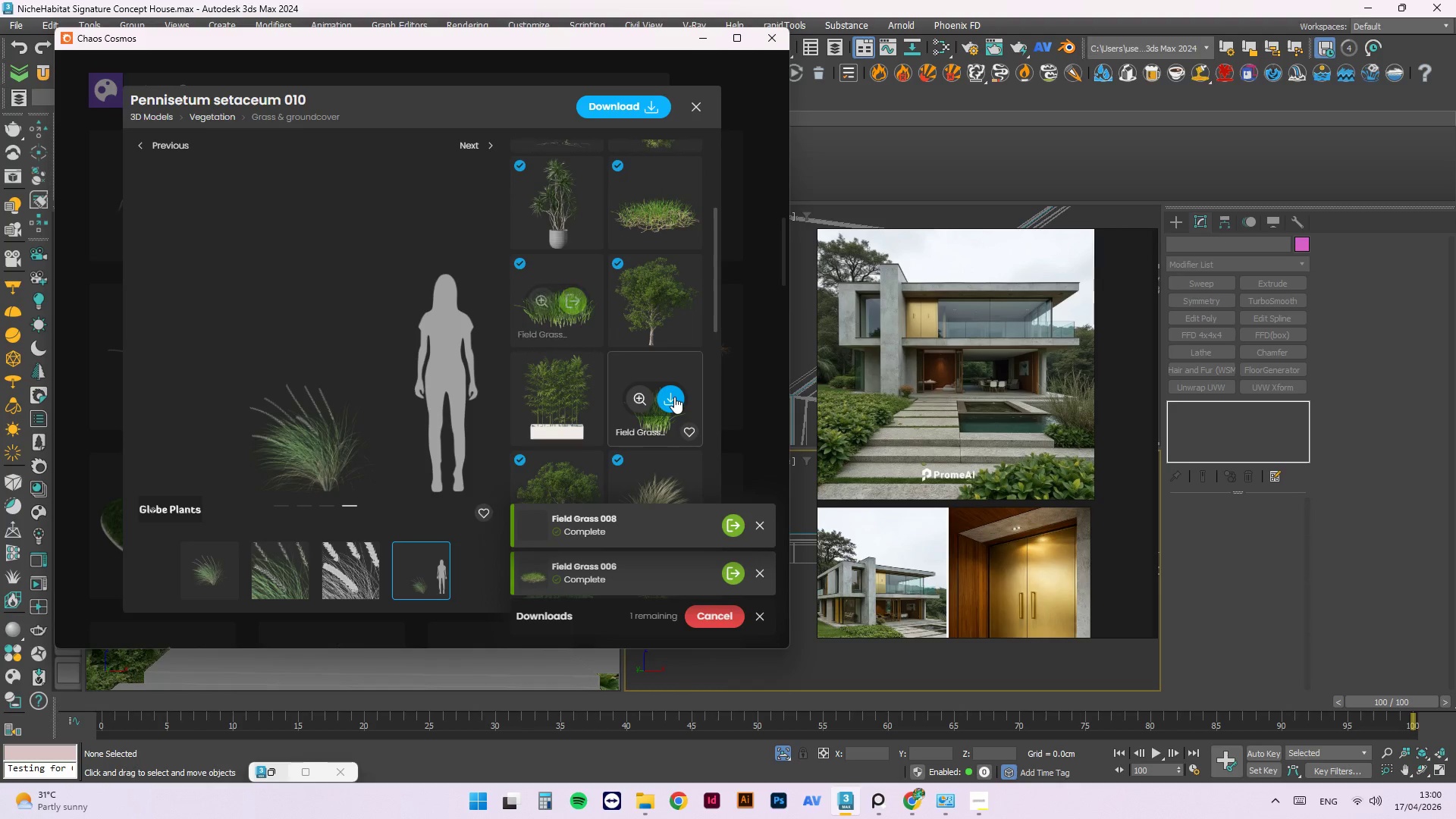 
mouse_move([658, 401])
 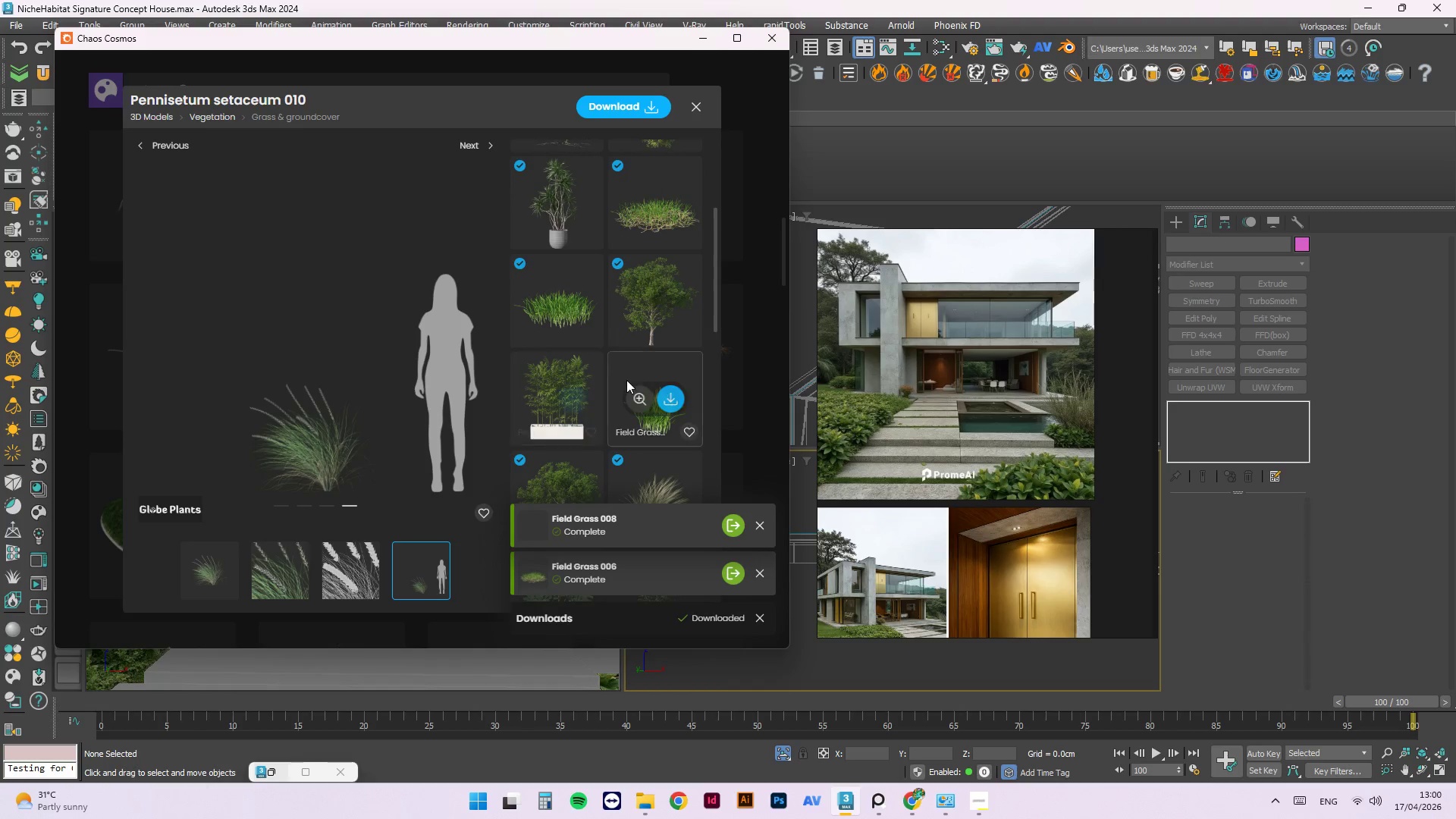 
scroll: coordinate [618, 463], scroll_direction: down, amount: 12.0
 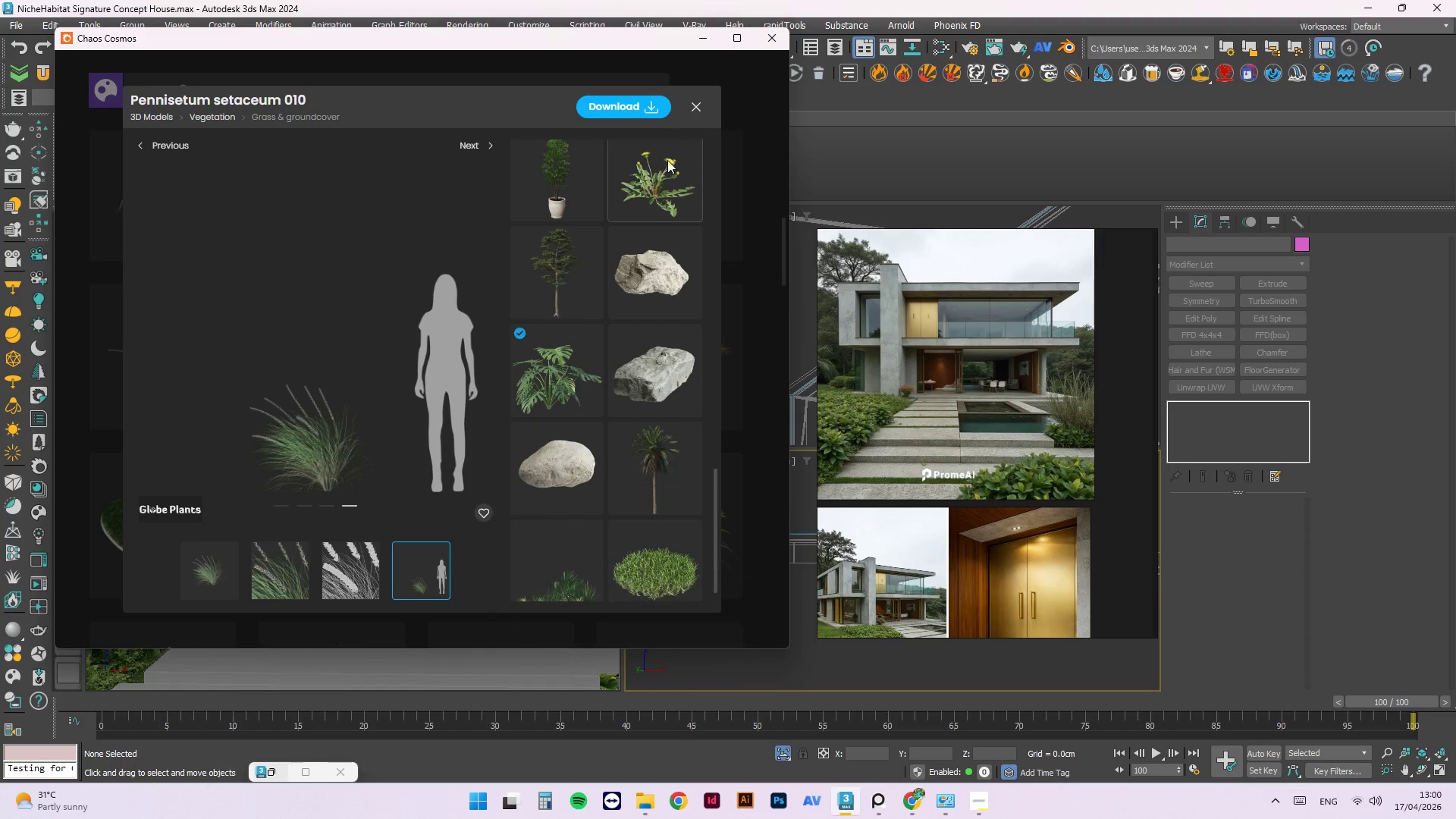 
left_click([695, 111])
 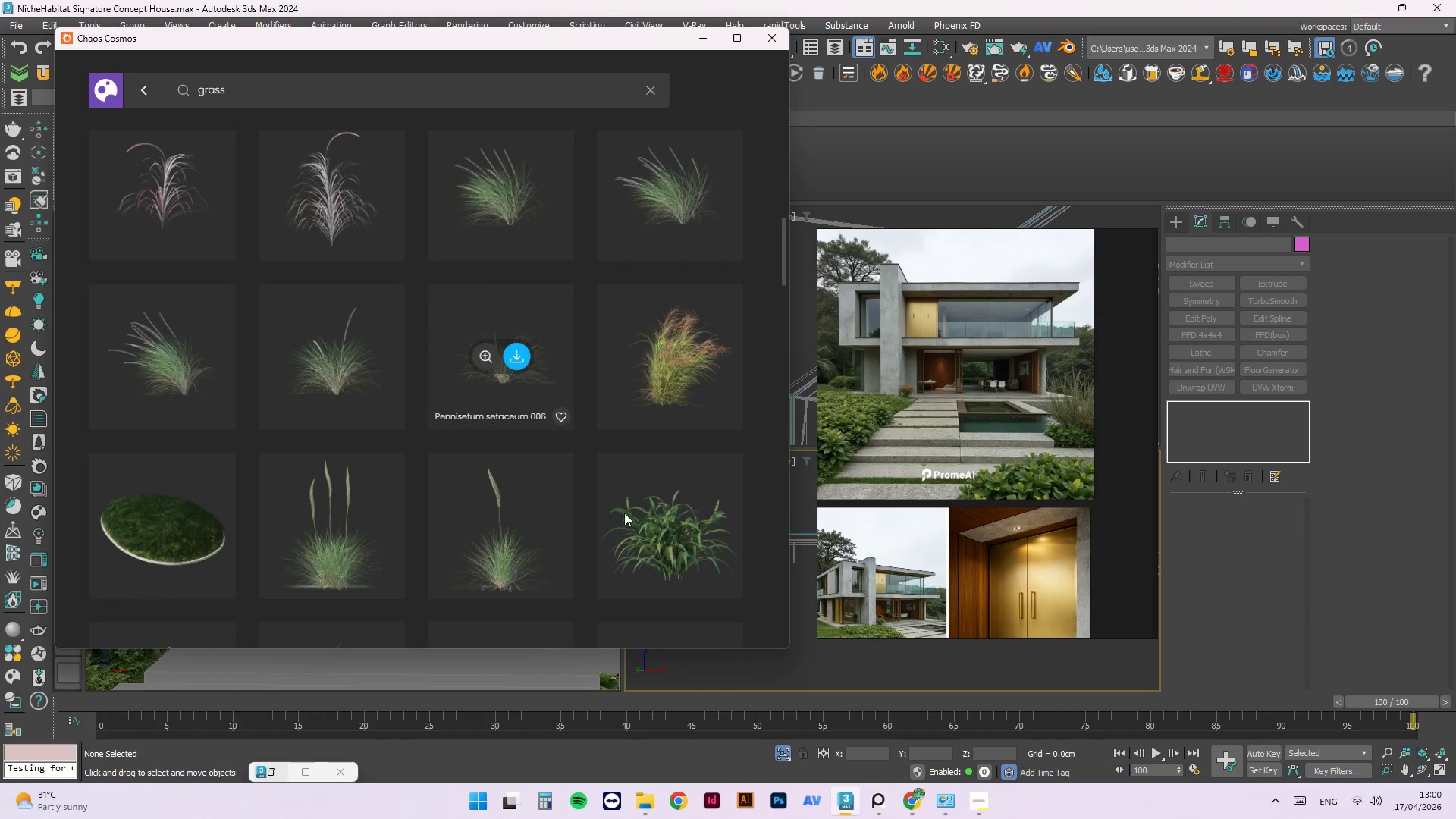 
scroll: coordinate [546, 477], scroll_direction: down, amount: 19.0
 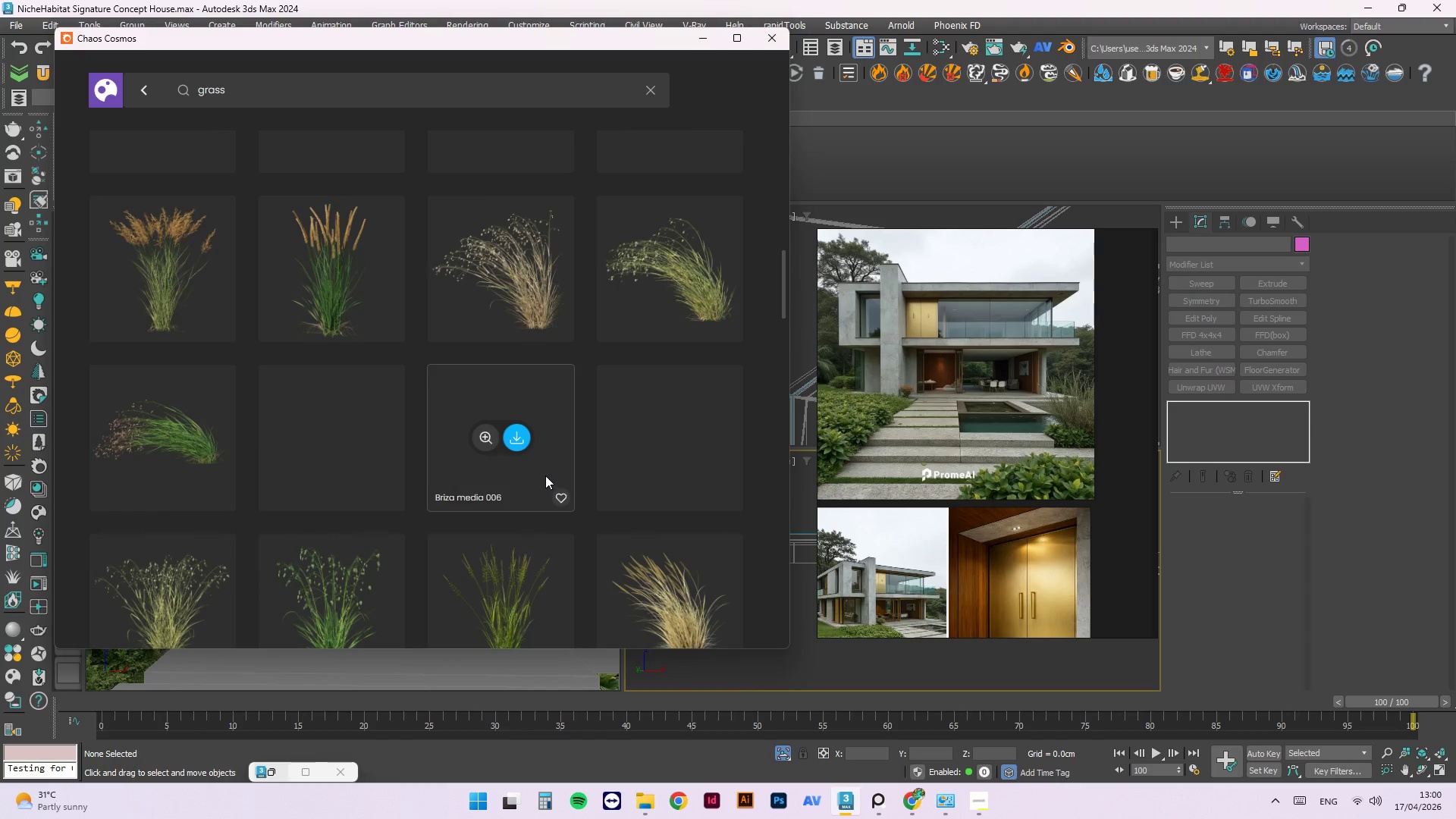 
scroll: coordinate [563, 527], scroll_direction: down, amount: 22.0
 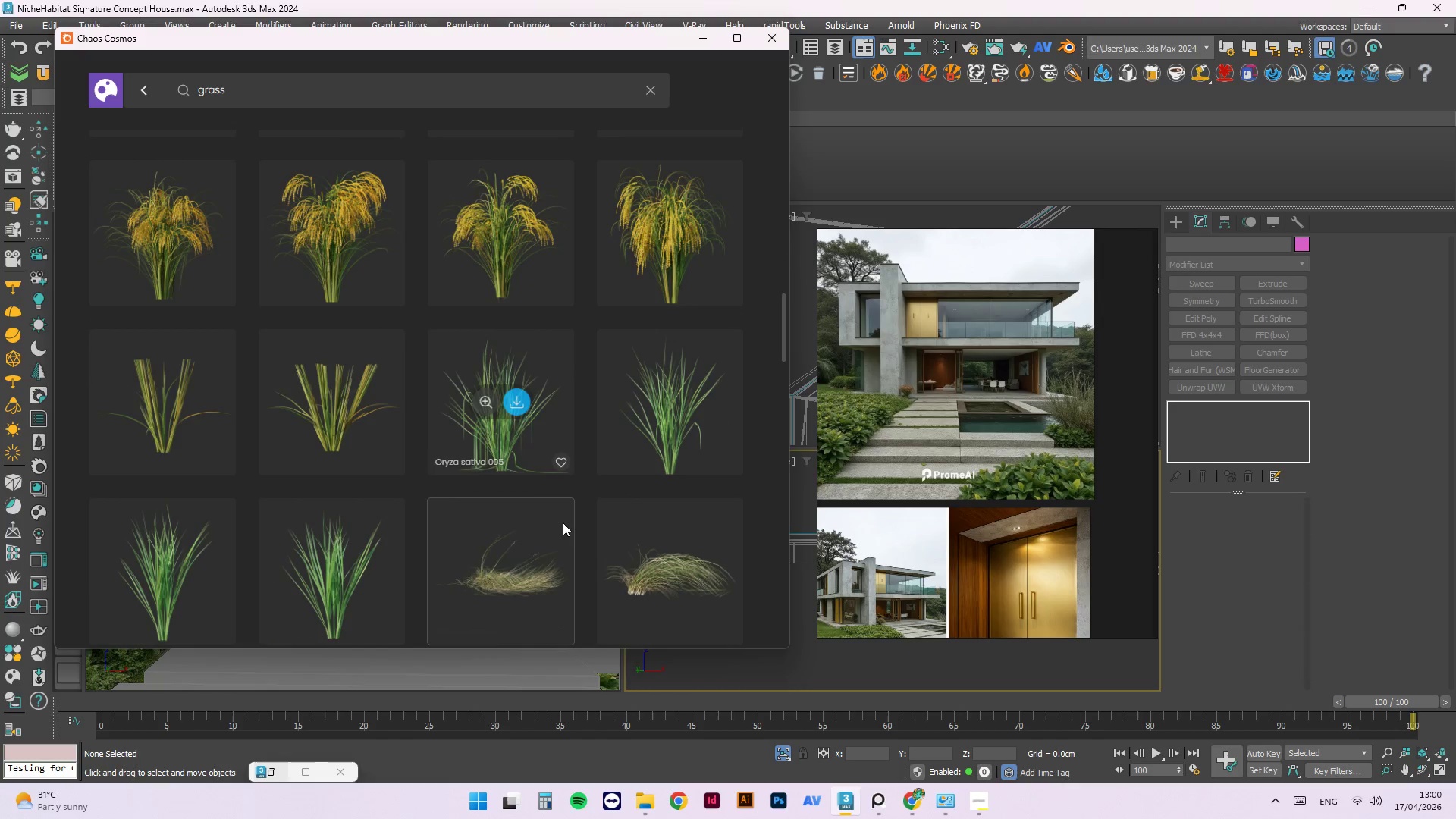 
scroll: coordinate [595, 448], scroll_direction: down, amount: 13.0
 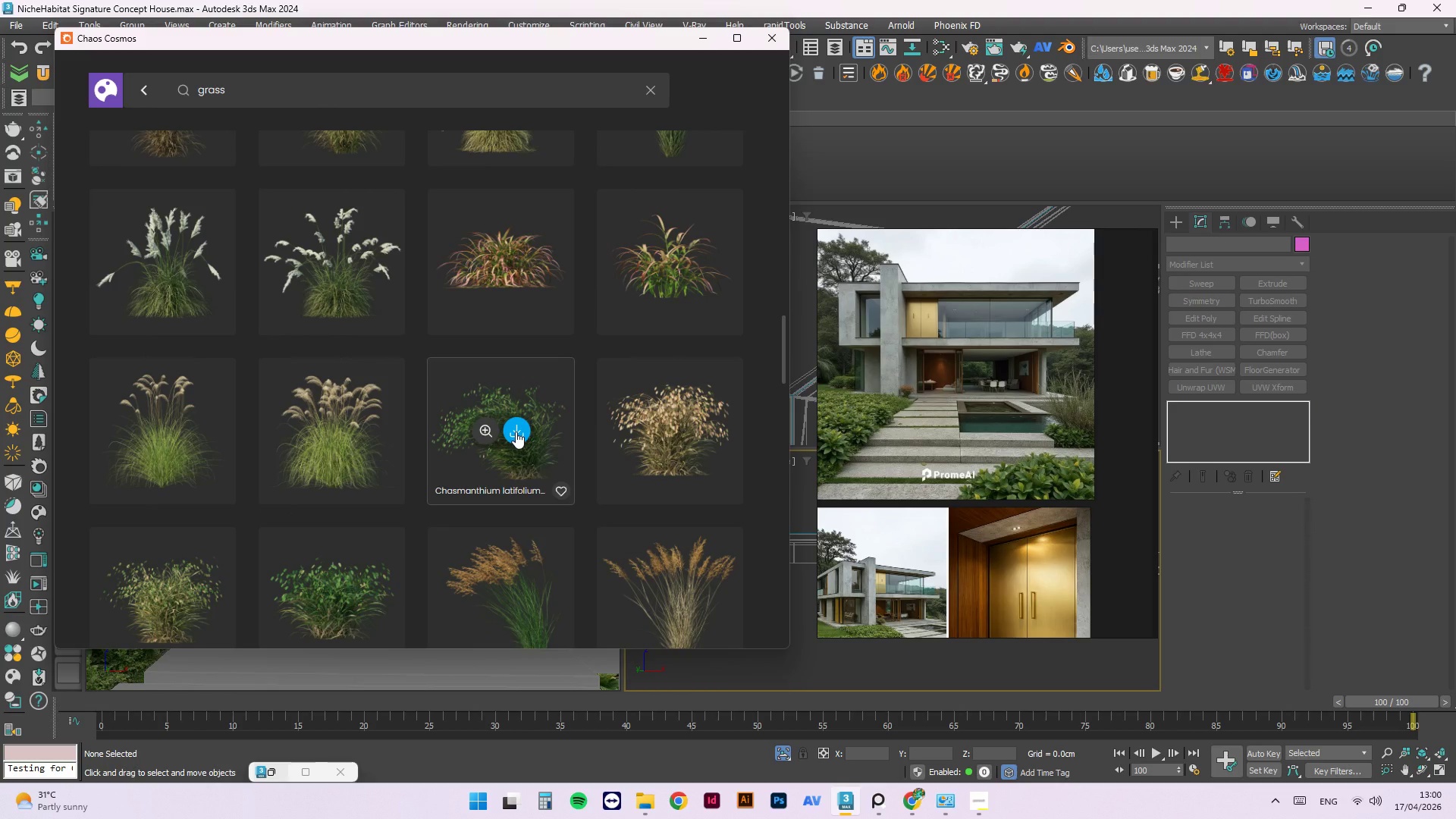 
wait(8.47)
 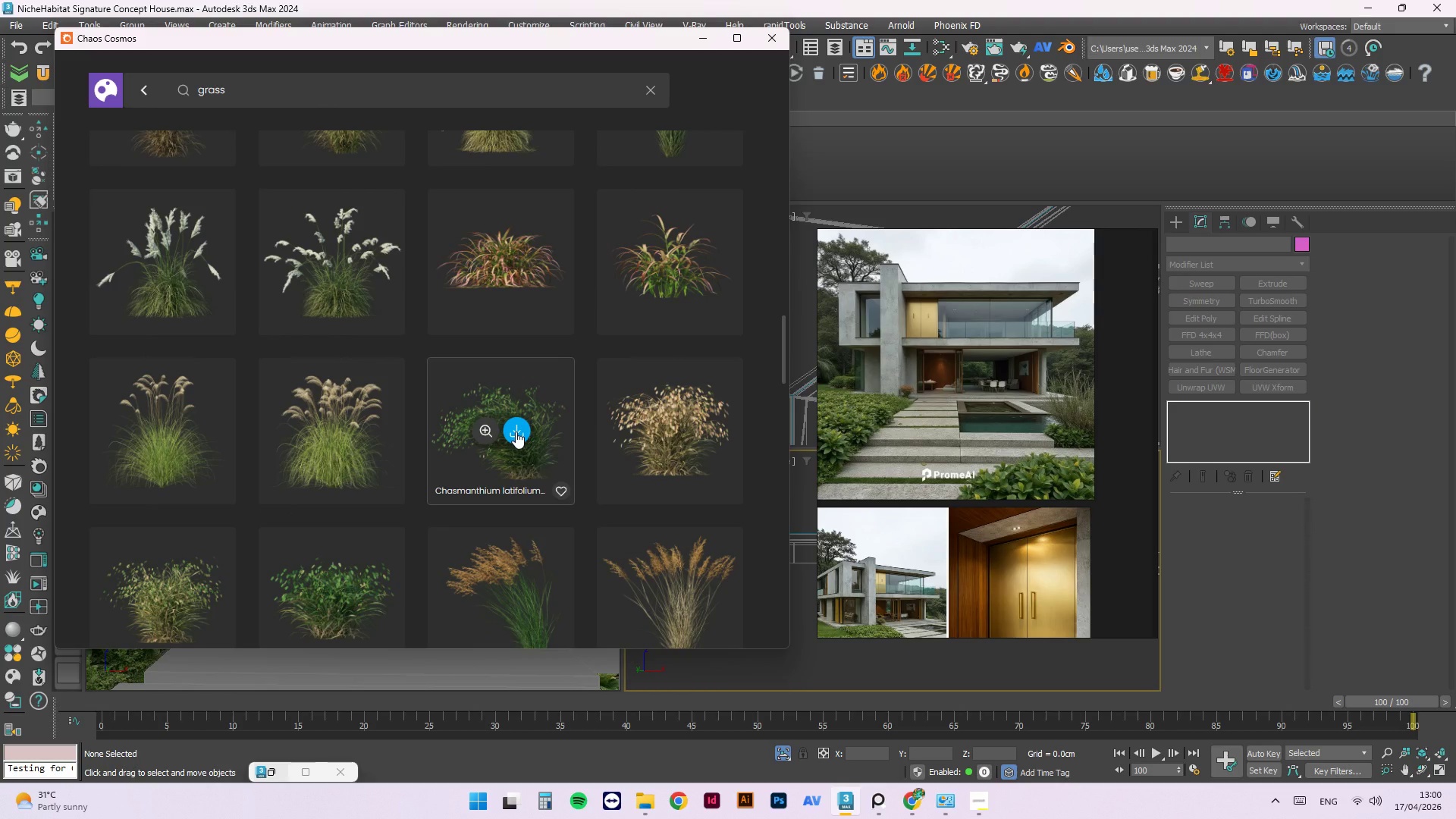 
left_click([320, 429])
 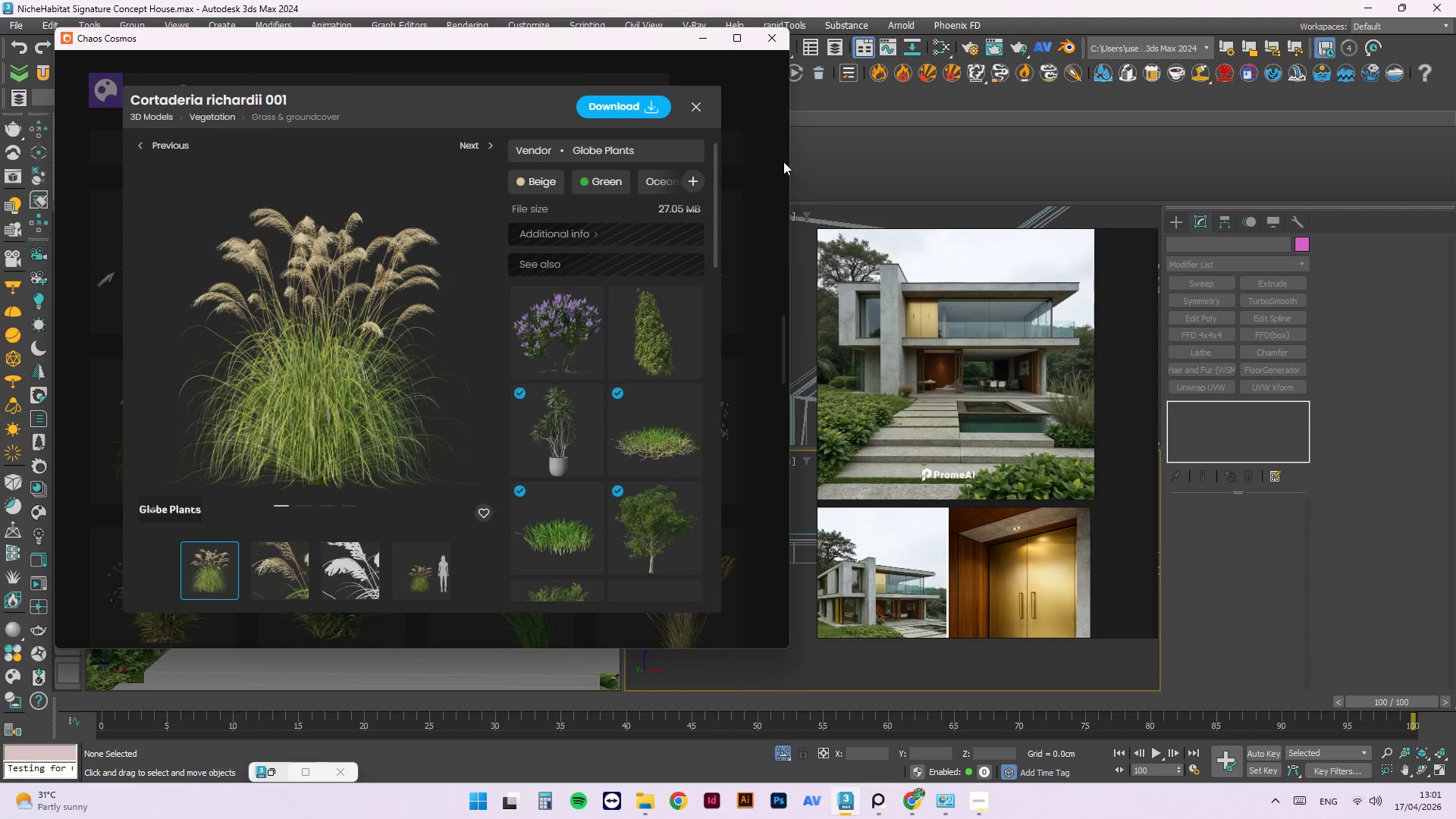 
wait(5.3)
 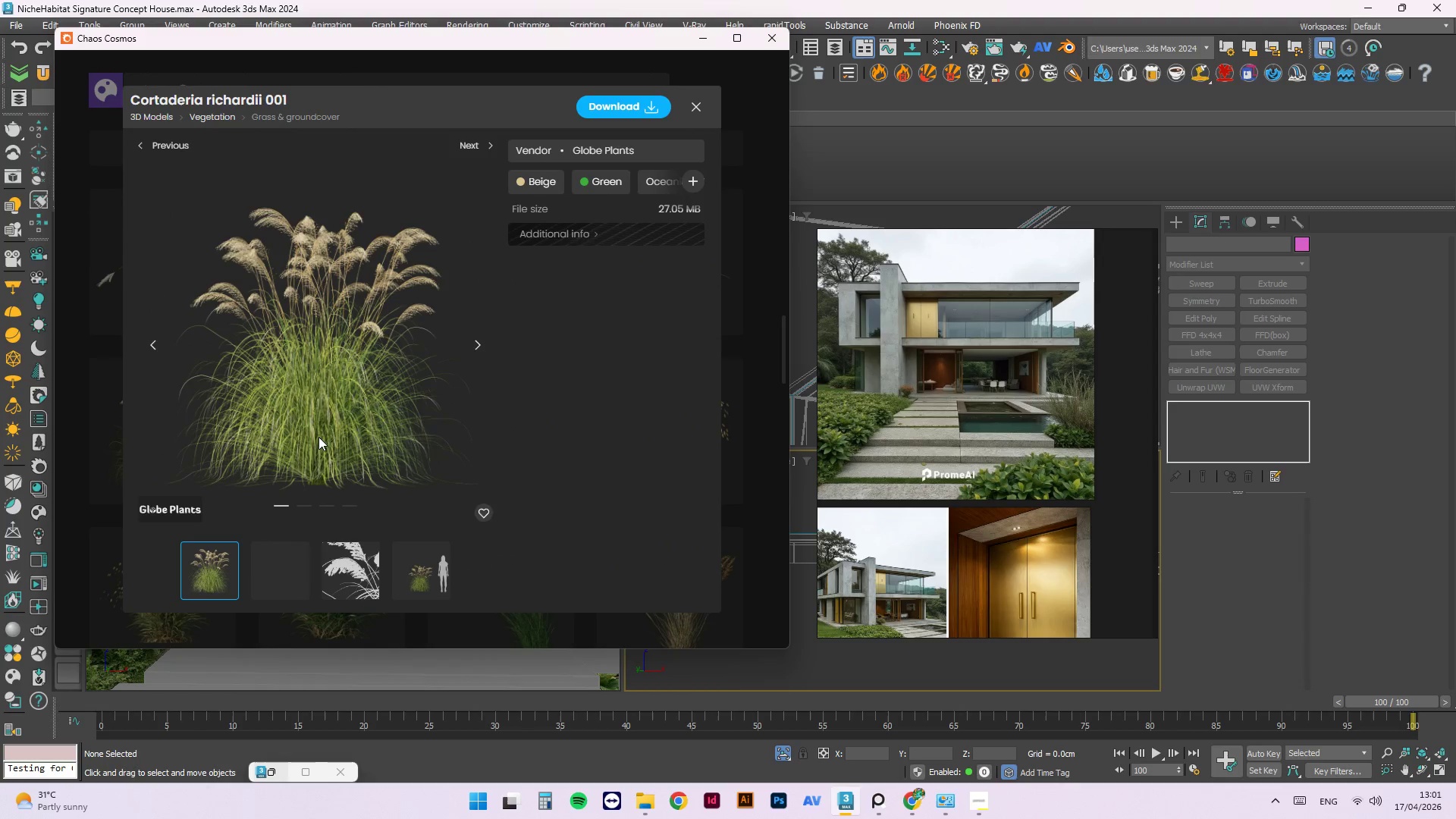 
left_click([698, 94])
 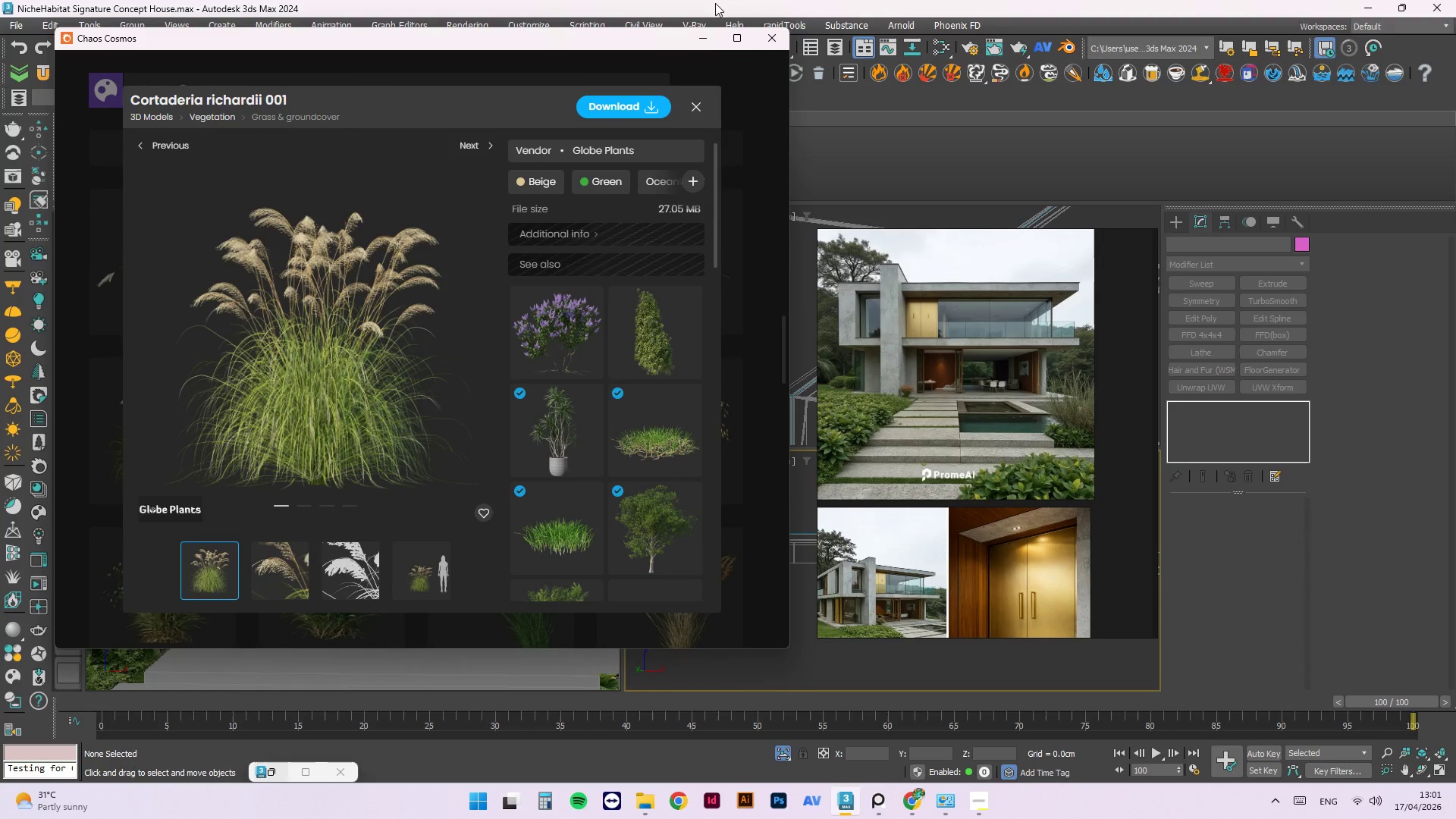 
left_click([774, 39])
 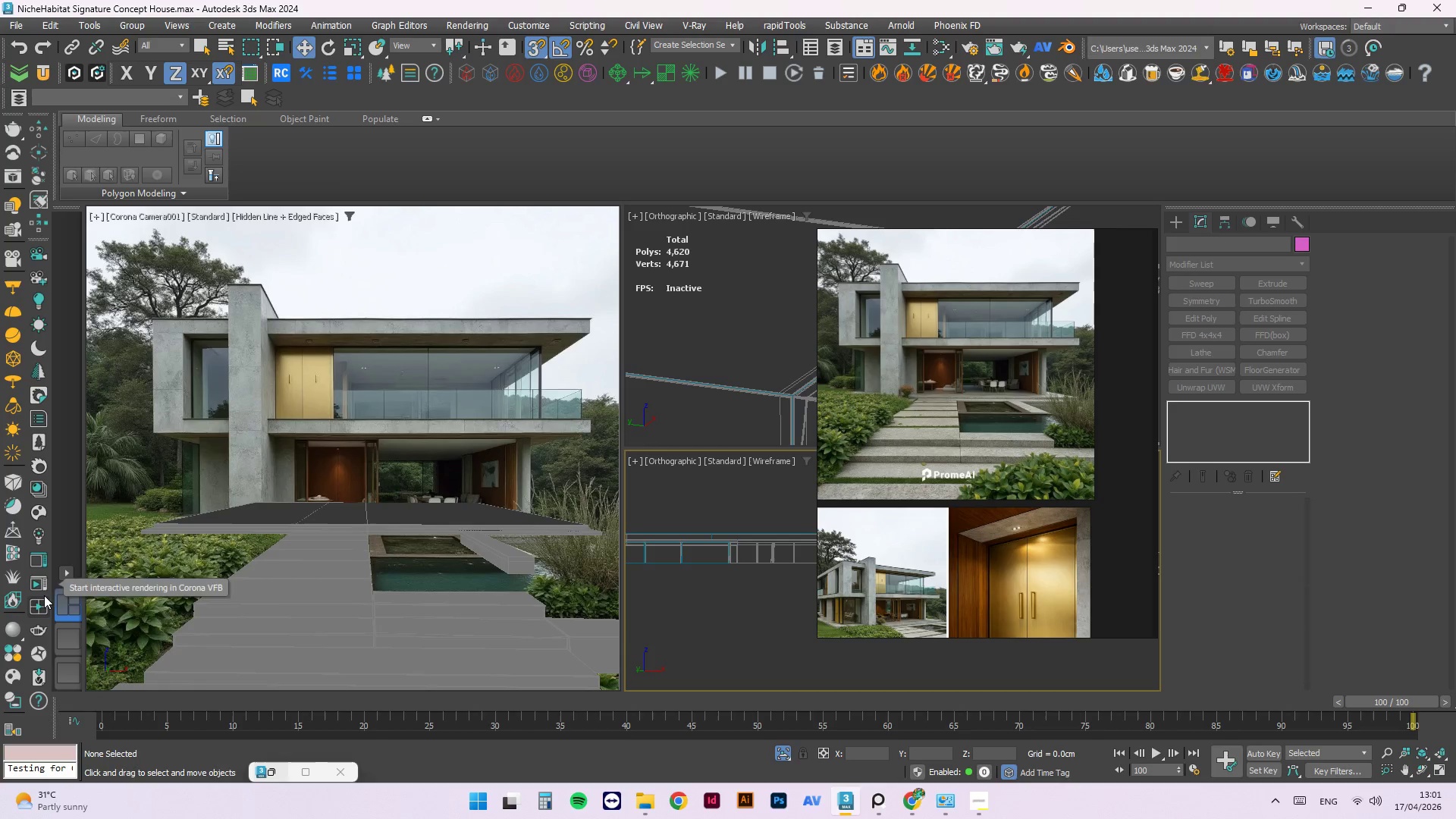 
left_click([39, 509])
 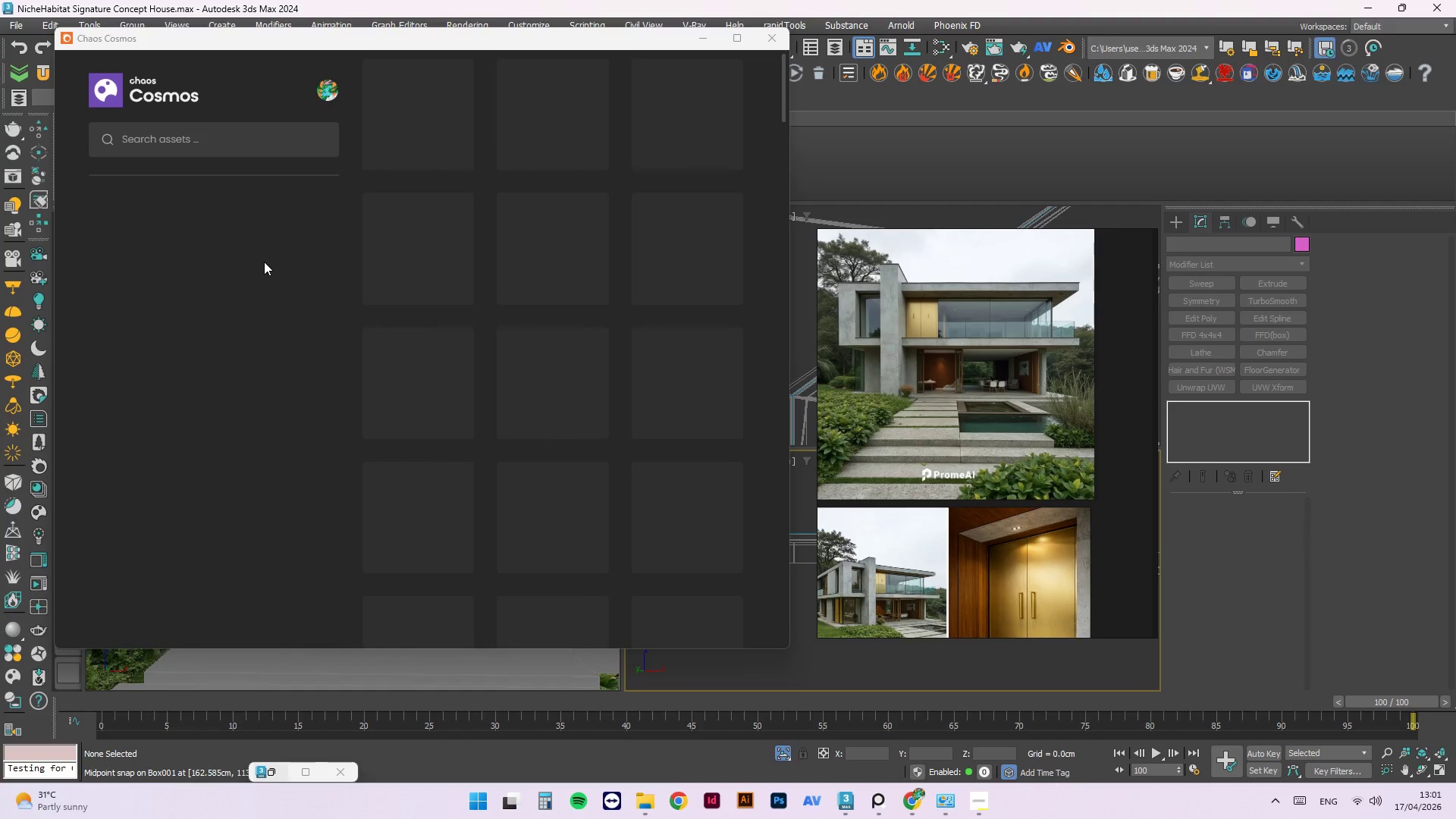 
wait(7.36)
 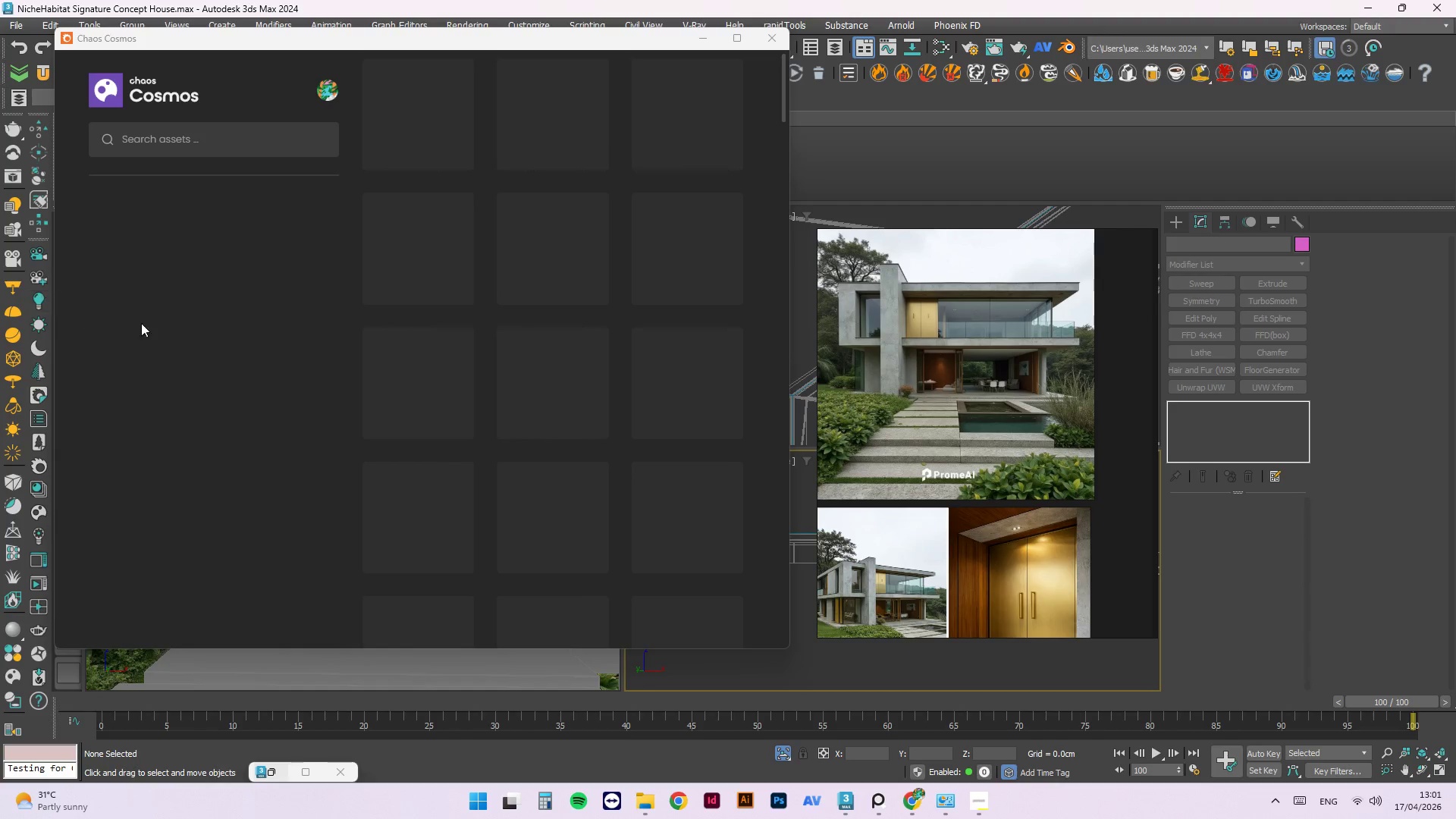 
left_click([438, 172])
 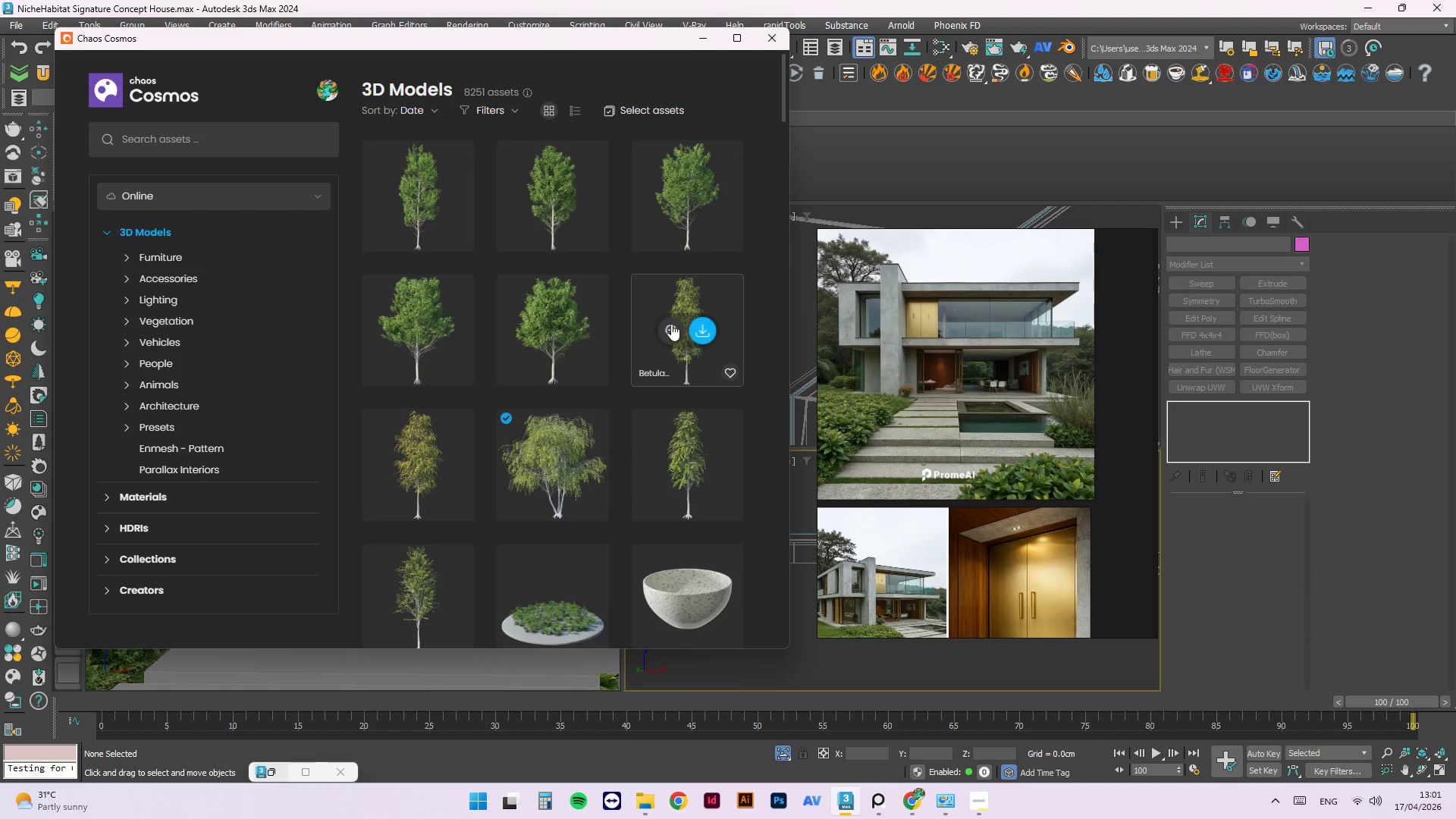 
wait(8.34)
 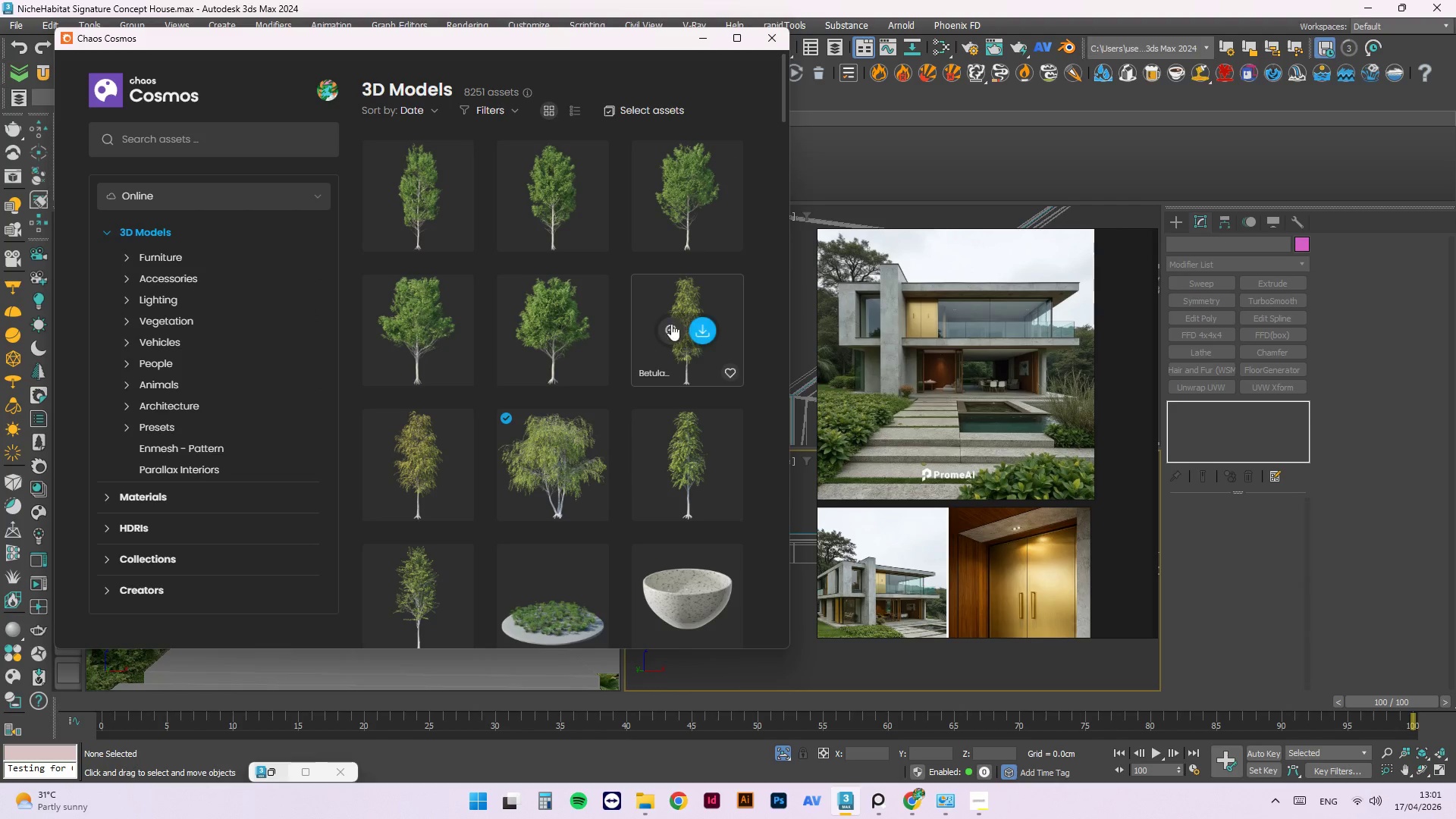 
left_click([249, 143])
 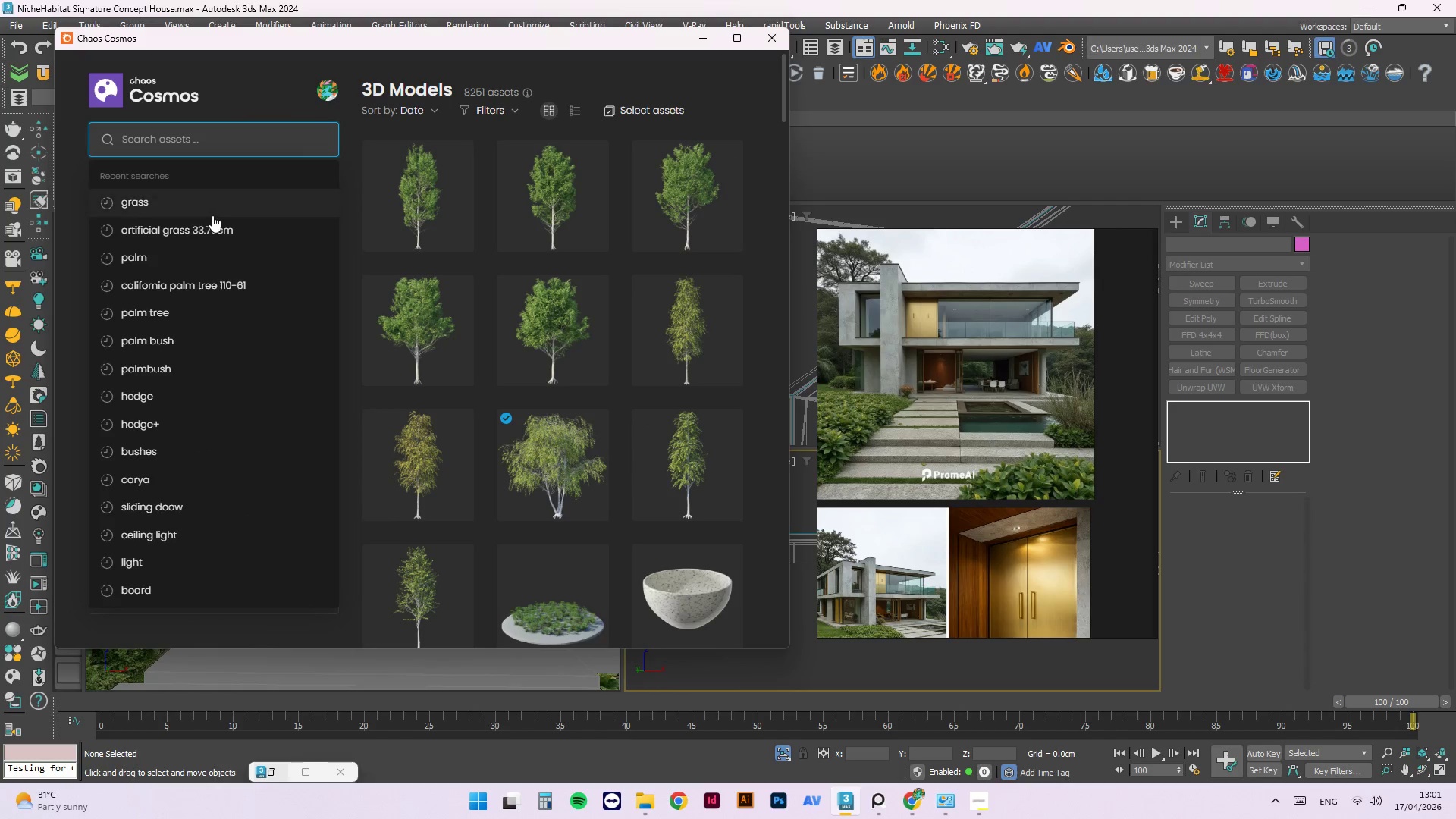 
left_click([209, 204])
 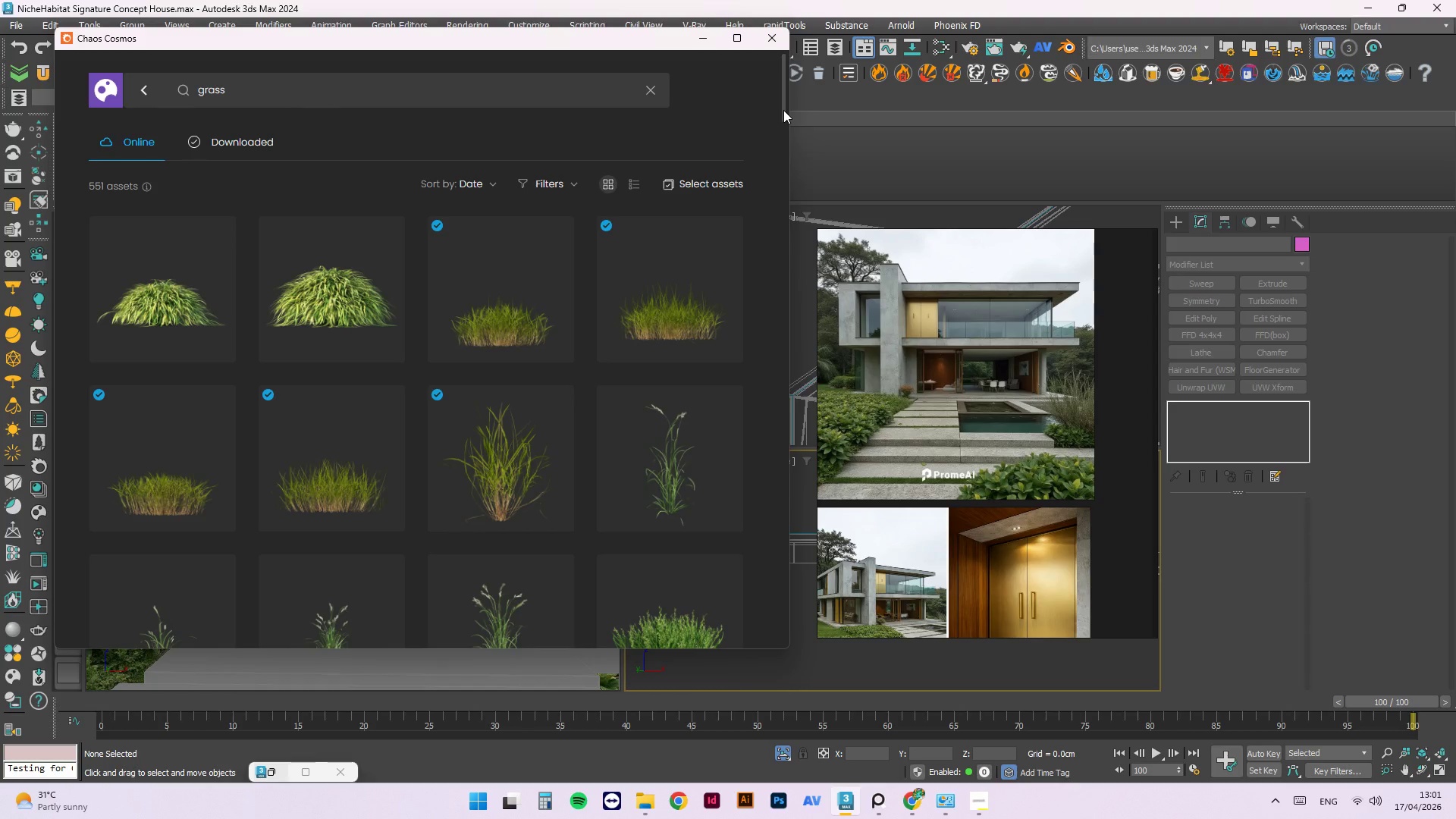 
wait(6.69)
 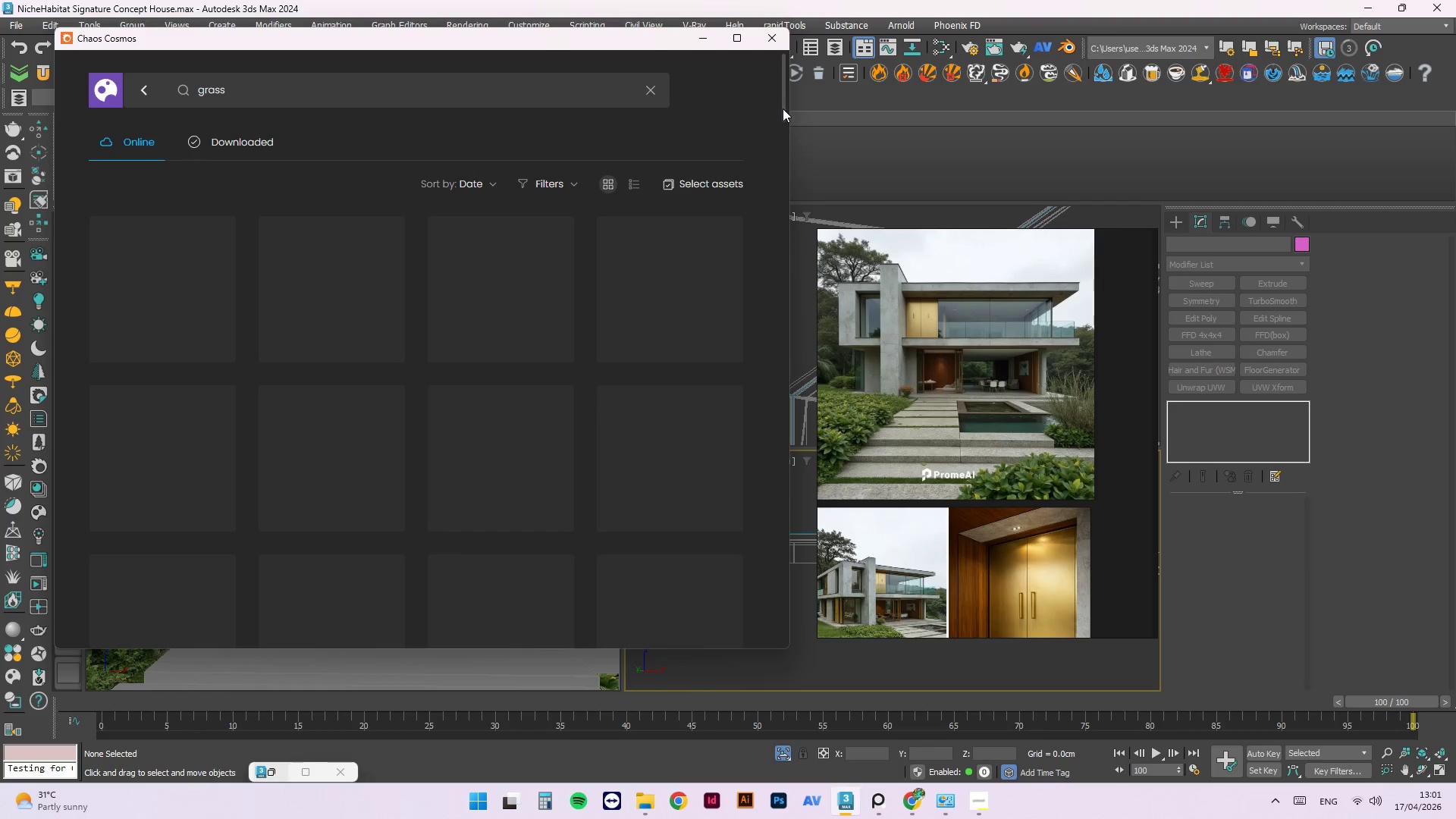 
left_click_drag(start_coordinate=[783, 115], to_coordinate=[783, 122])
 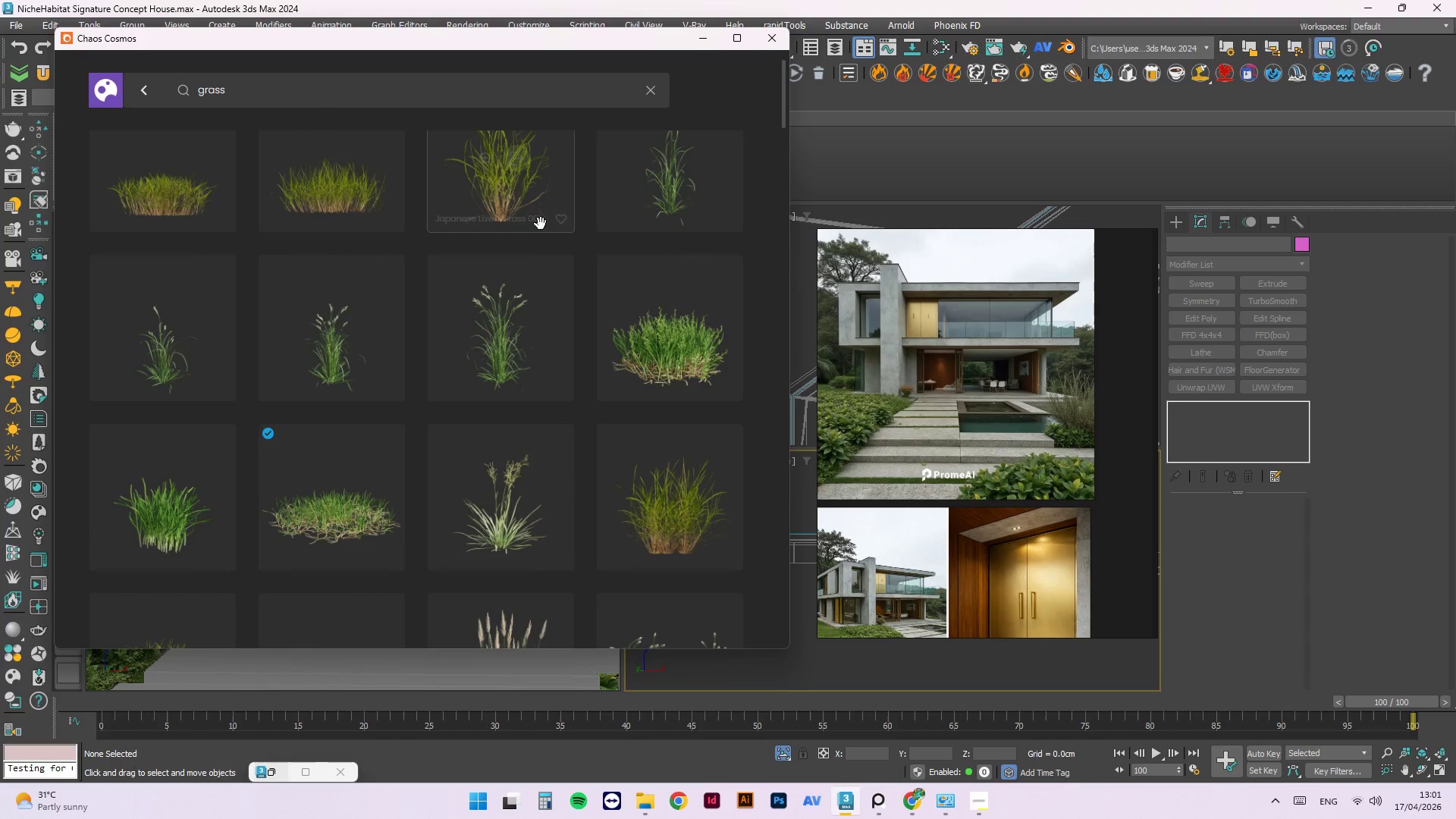 
scroll: coordinate [530, 237], scroll_direction: up, amount: 2.0
 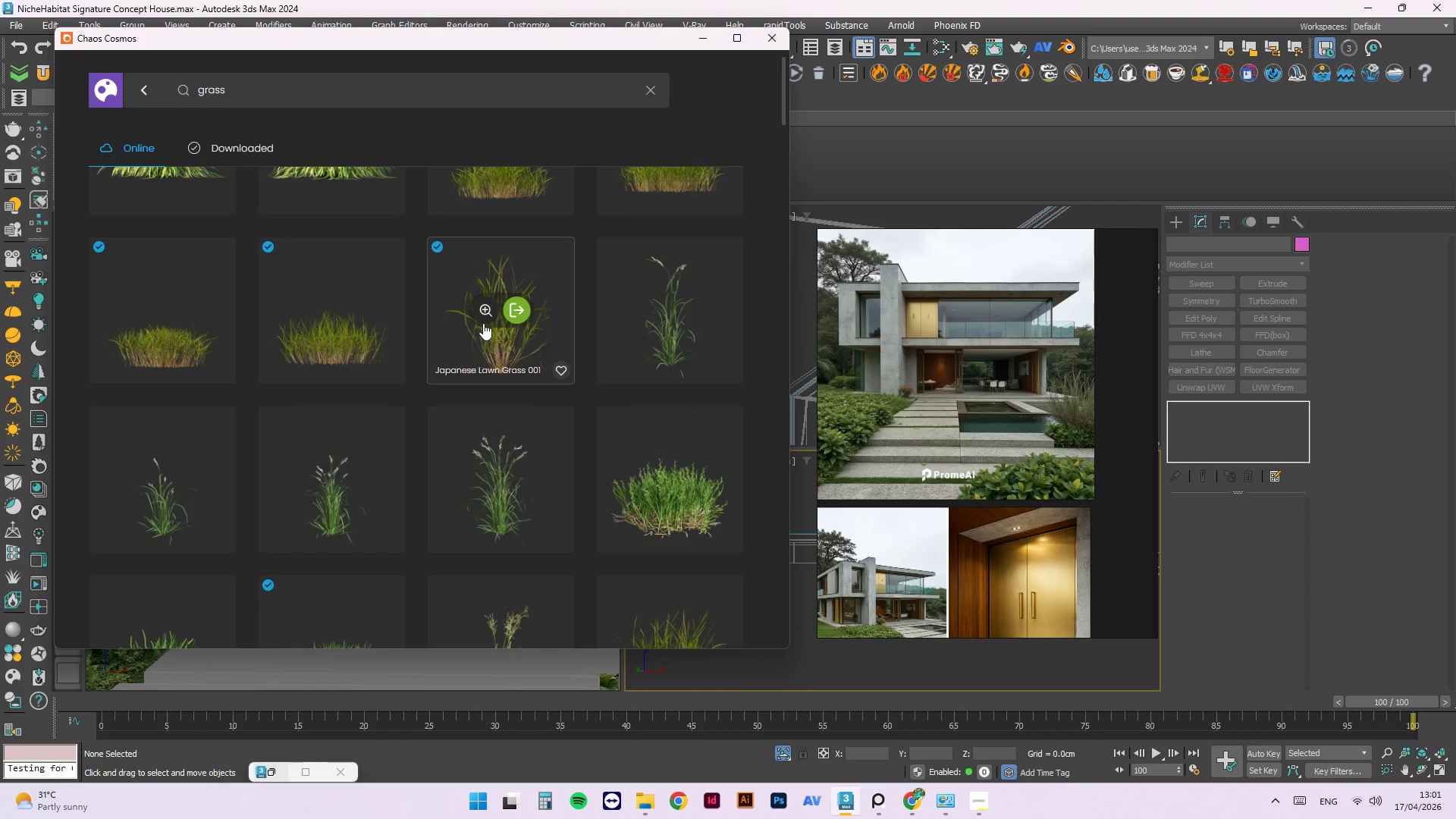 
left_click([483, 309])
 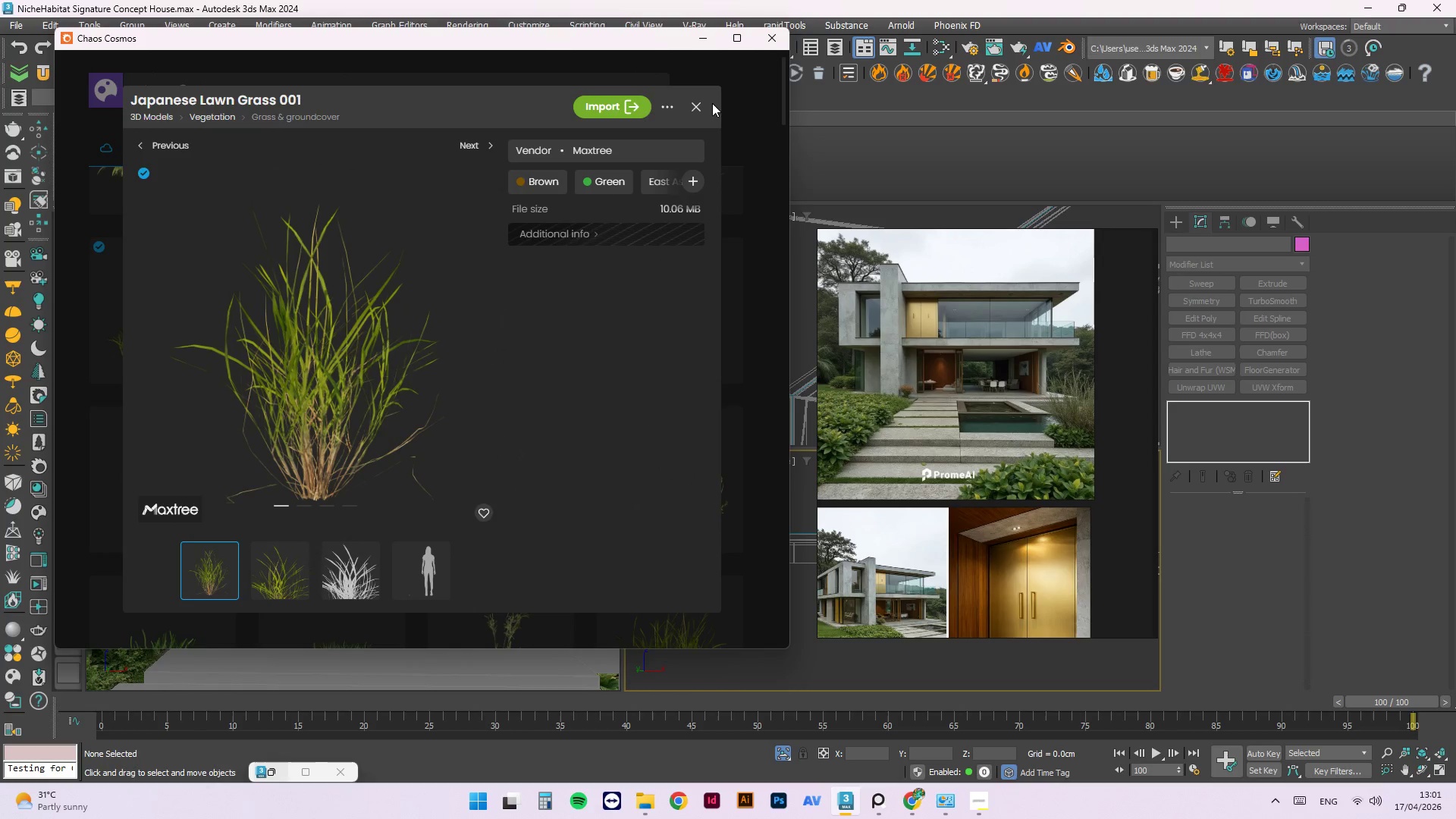 
left_click([688, 106])
 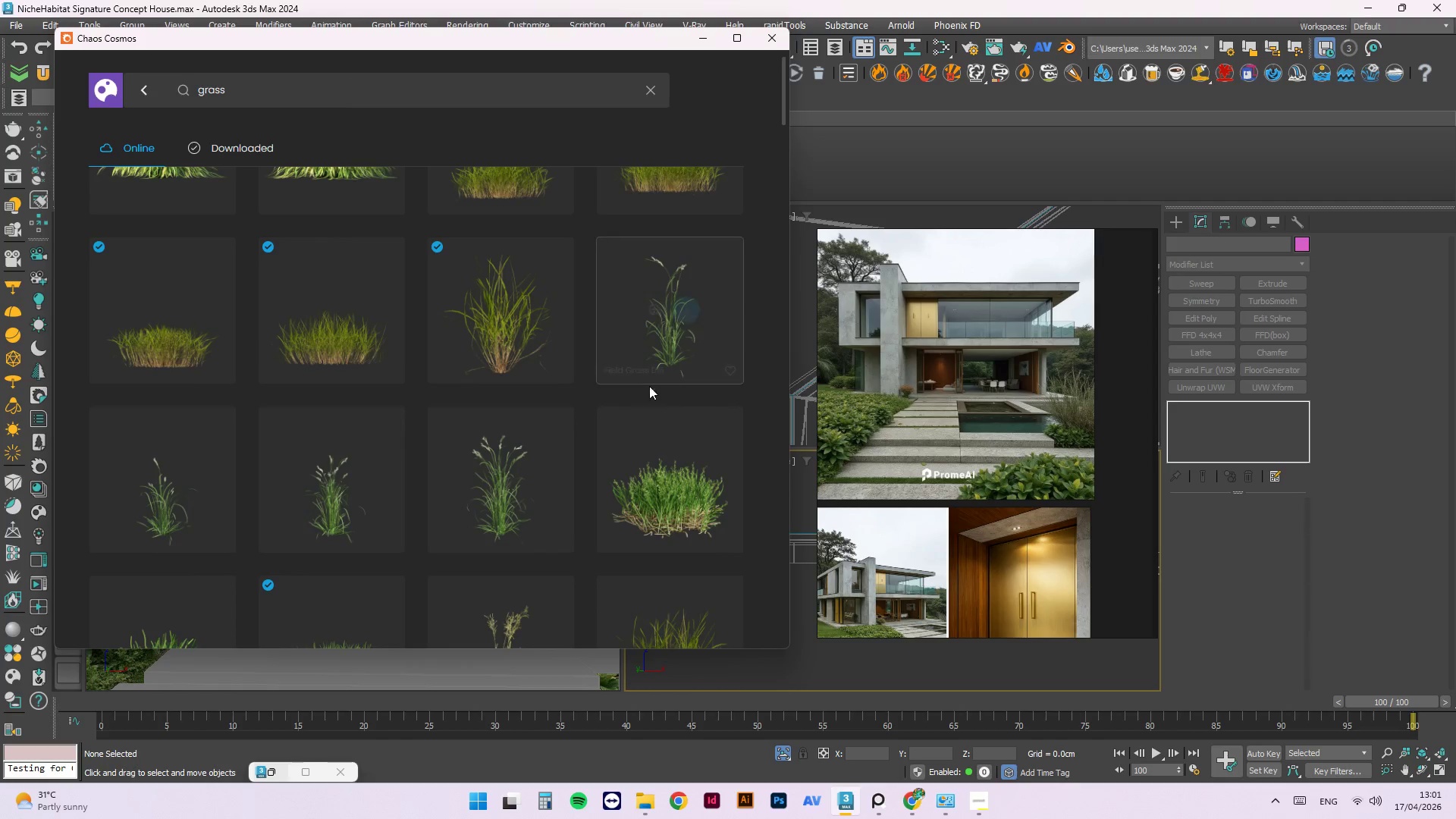 
scroll: coordinate [635, 475], scroll_direction: down, amount: 13.0
 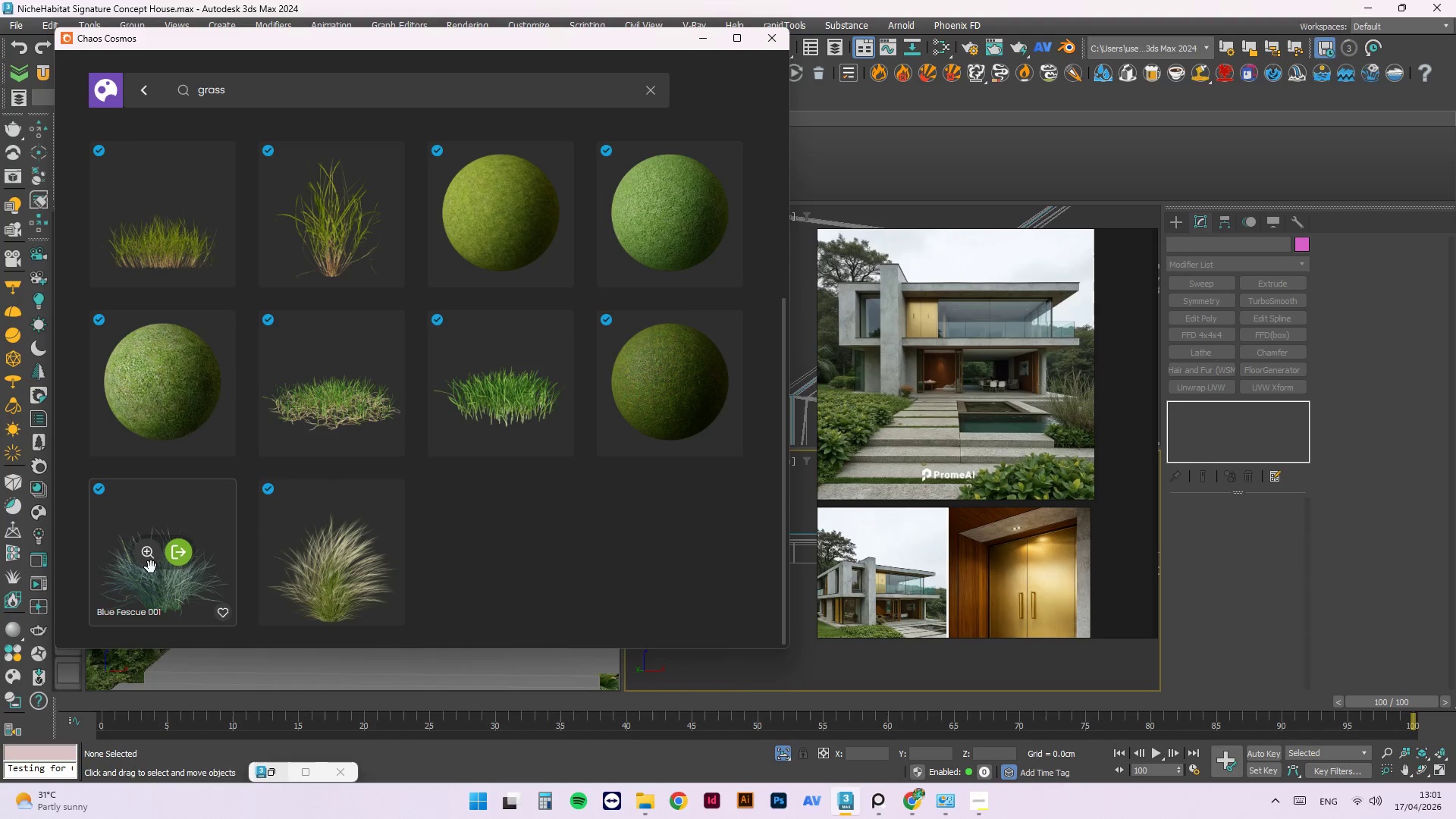 
left_click([149, 561])
 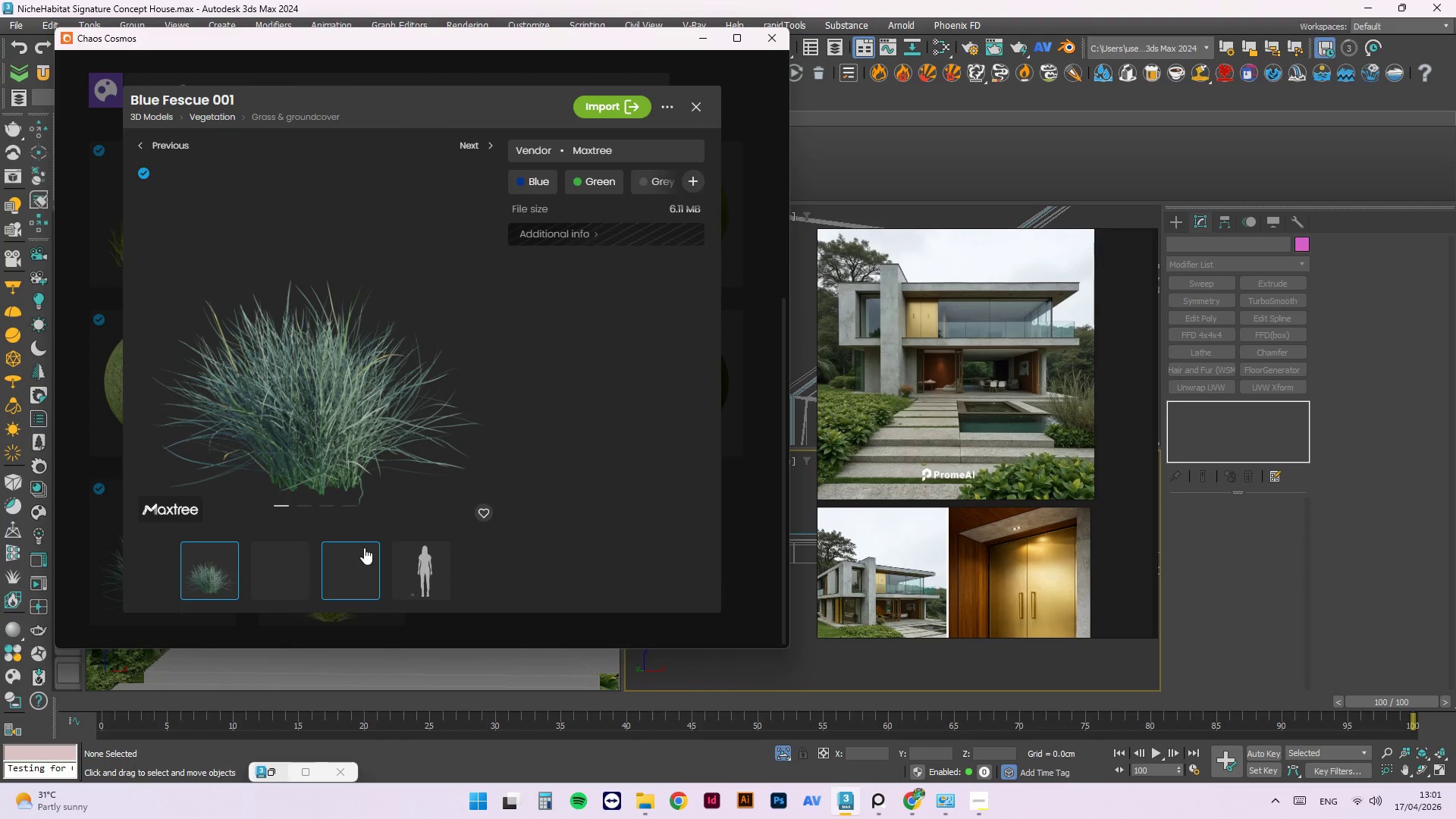 
left_click([409, 567])
 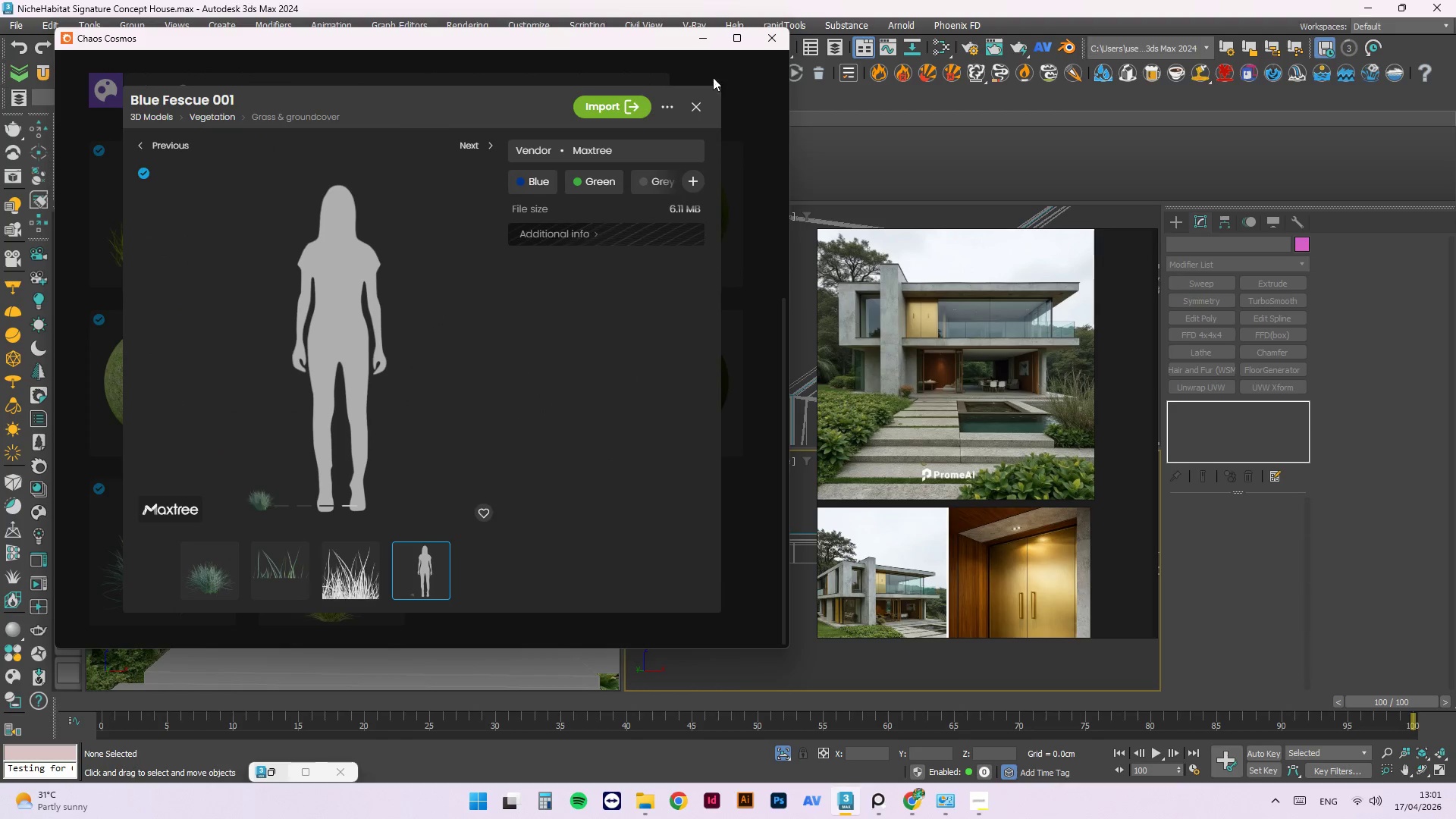 
left_click([705, 97])
 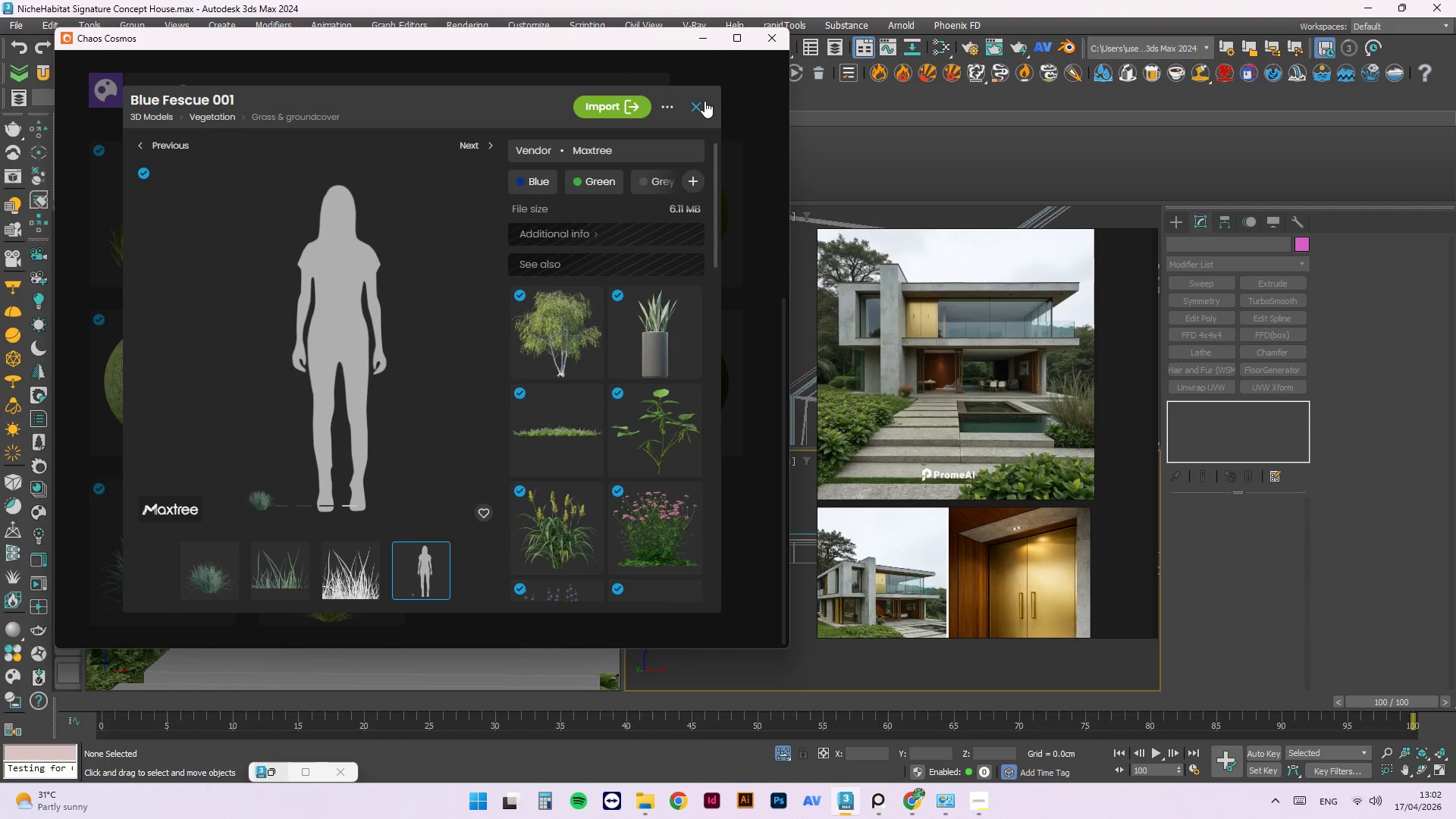 
left_click([706, 101])
 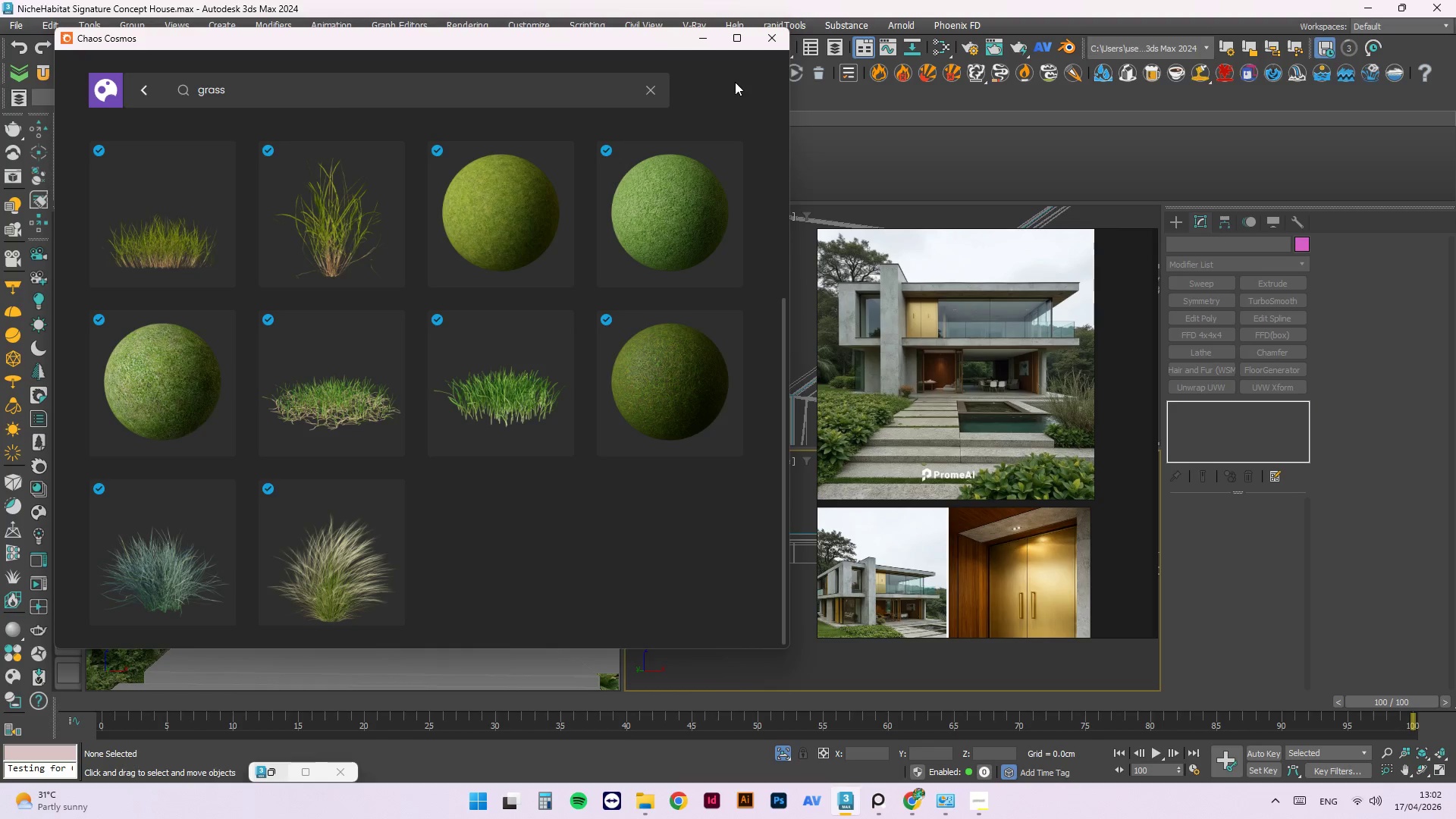 
left_click([312, 563])
 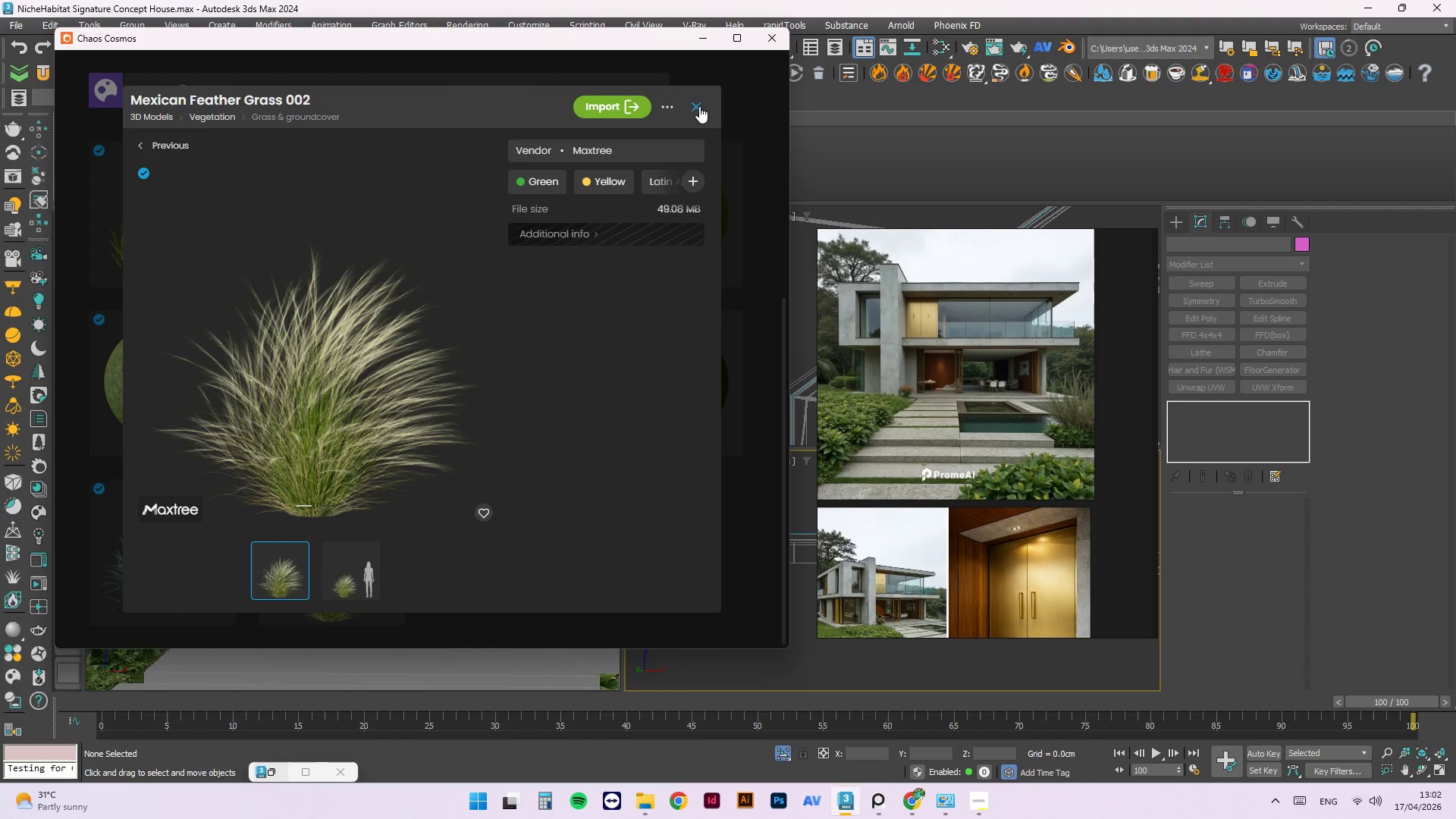 
left_click([340, 563])
 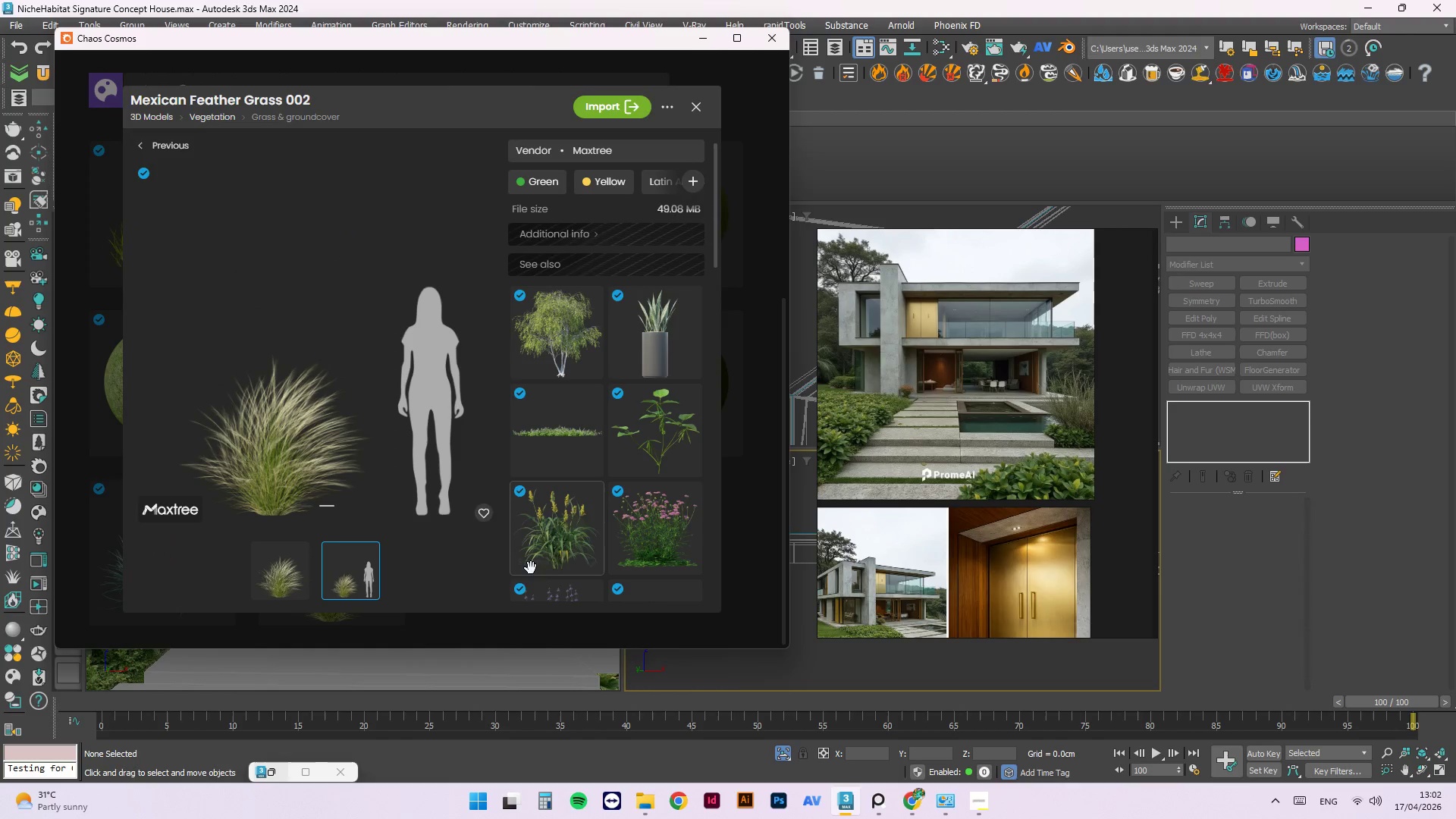 
wait(8.72)
 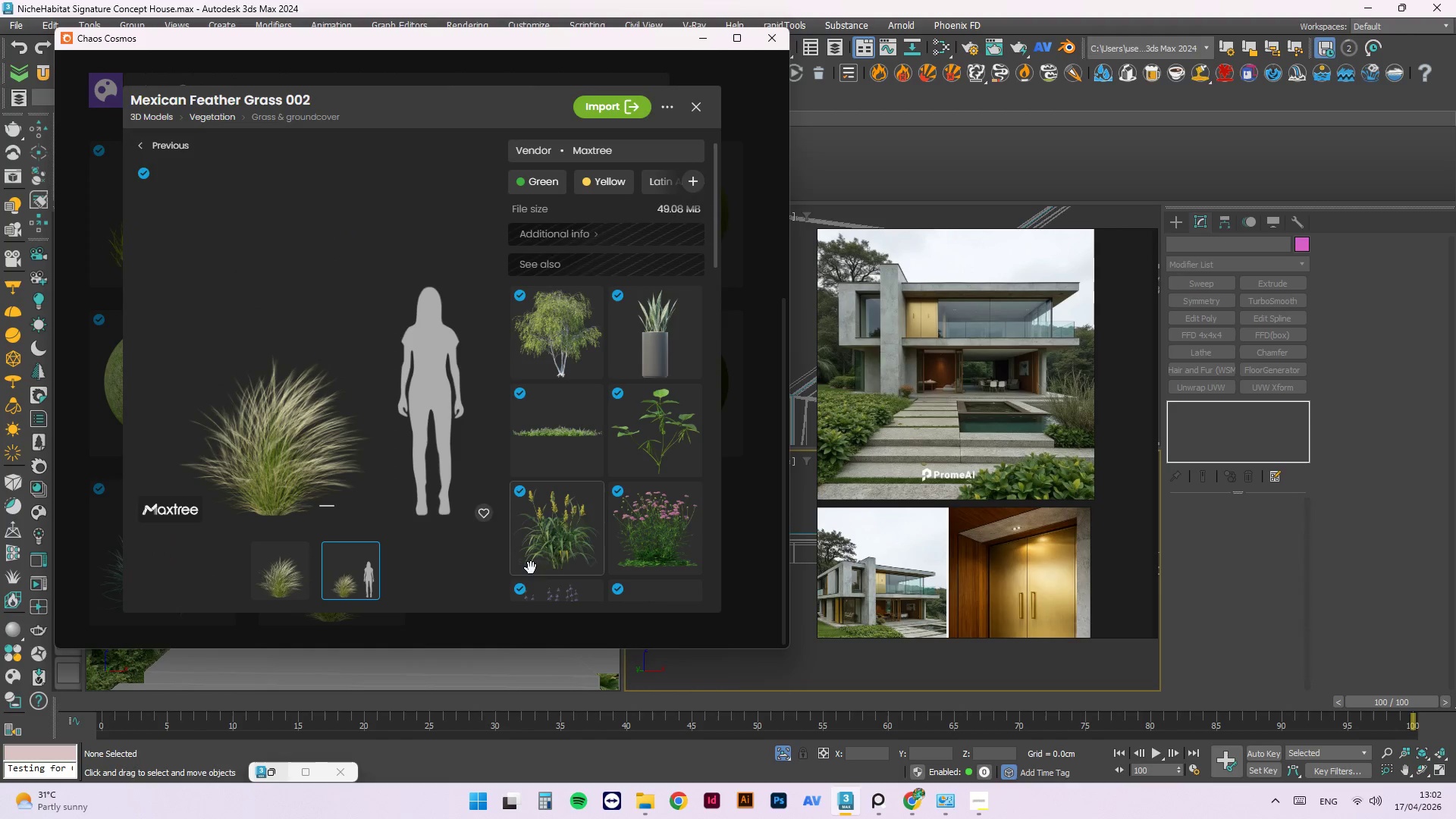 
left_click_drag(start_coordinate=[584, 42], to_coordinate=[686, 109])
 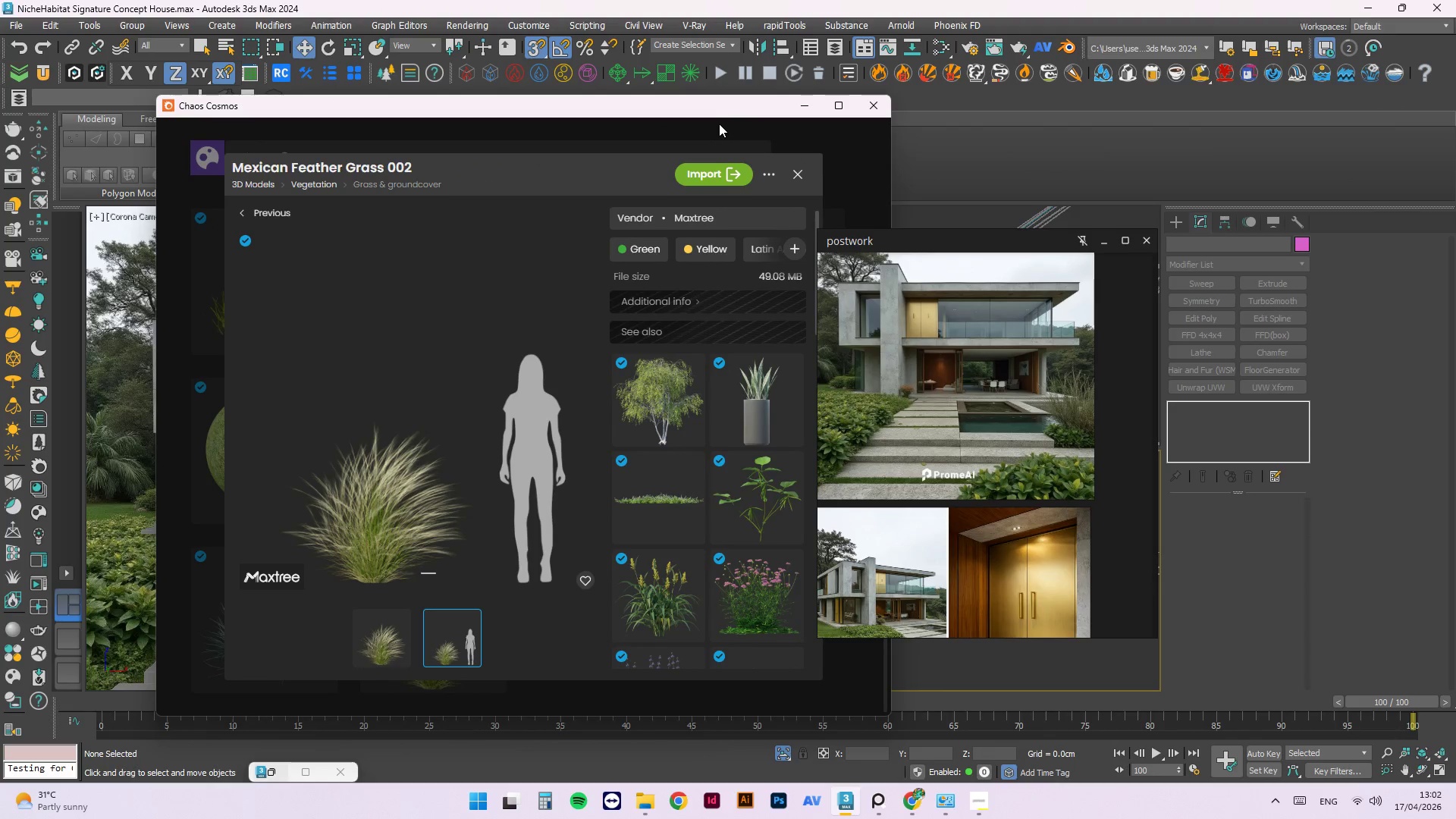 
left_click_drag(start_coordinate=[677, 109], to_coordinate=[540, 108])
 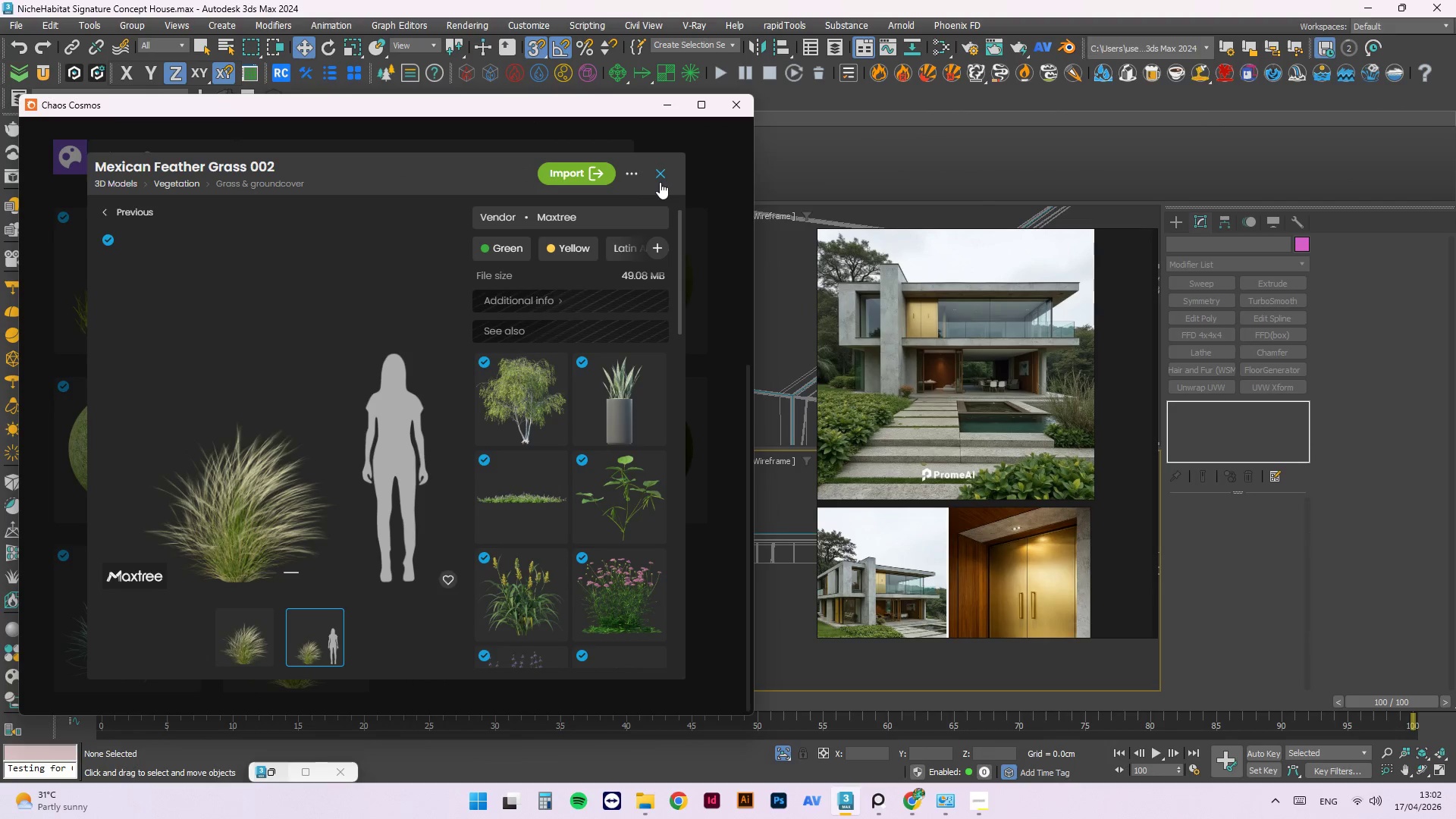 
left_click([664, 174])
 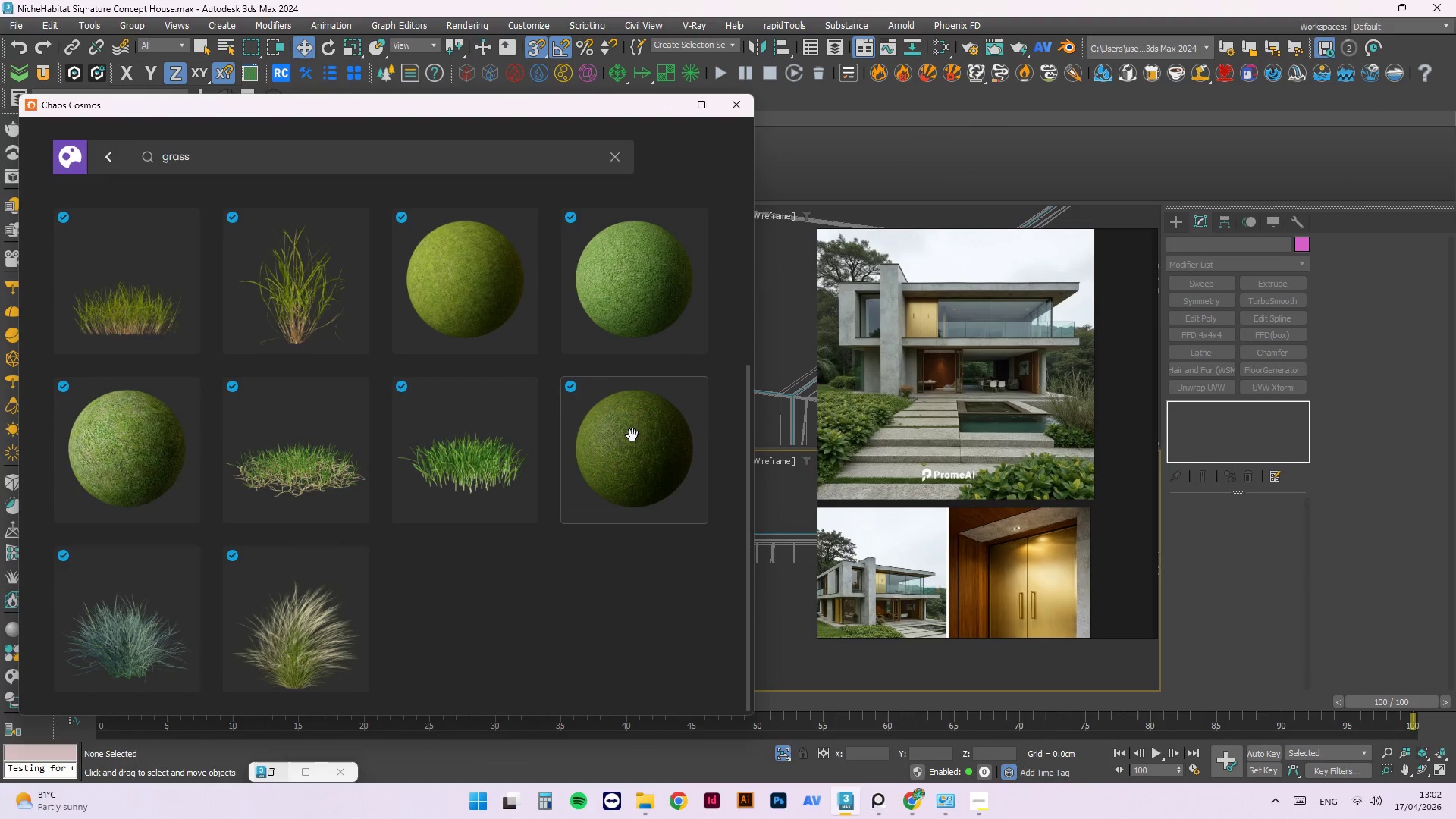 
scroll: coordinate [629, 425], scroll_direction: down, amount: 1.0
 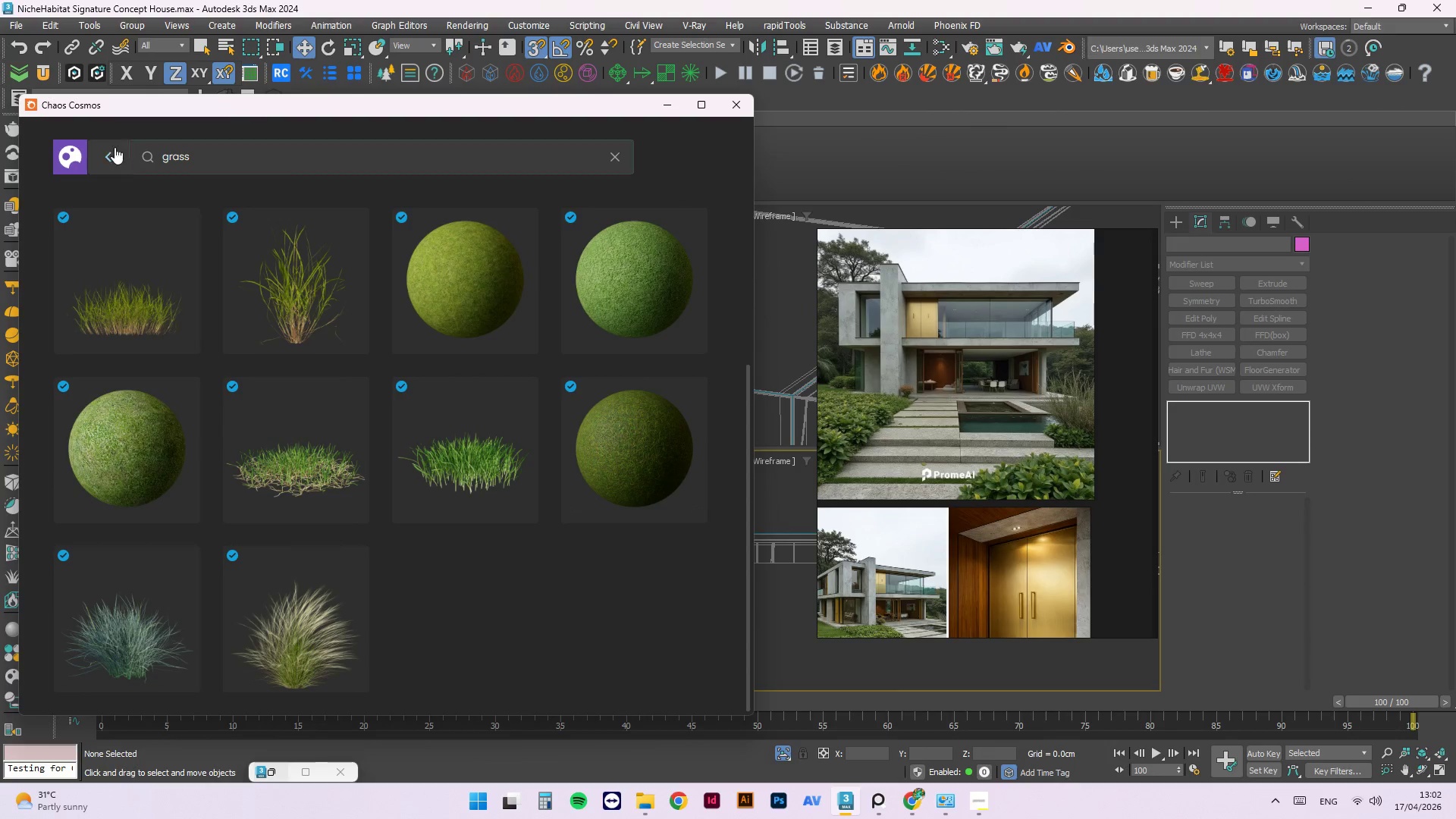 
left_click([112, 153])
 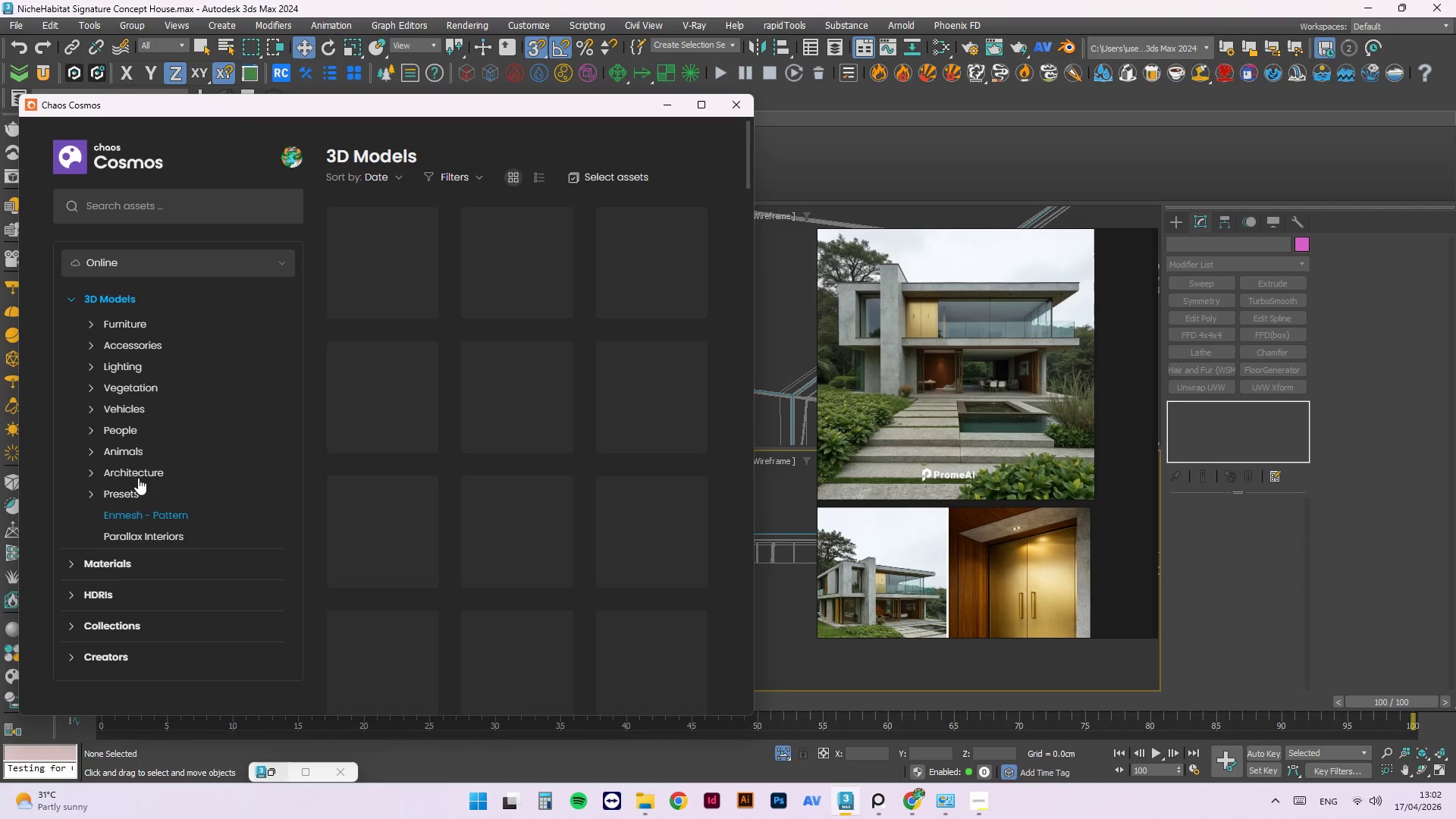 
left_click([91, 385])
 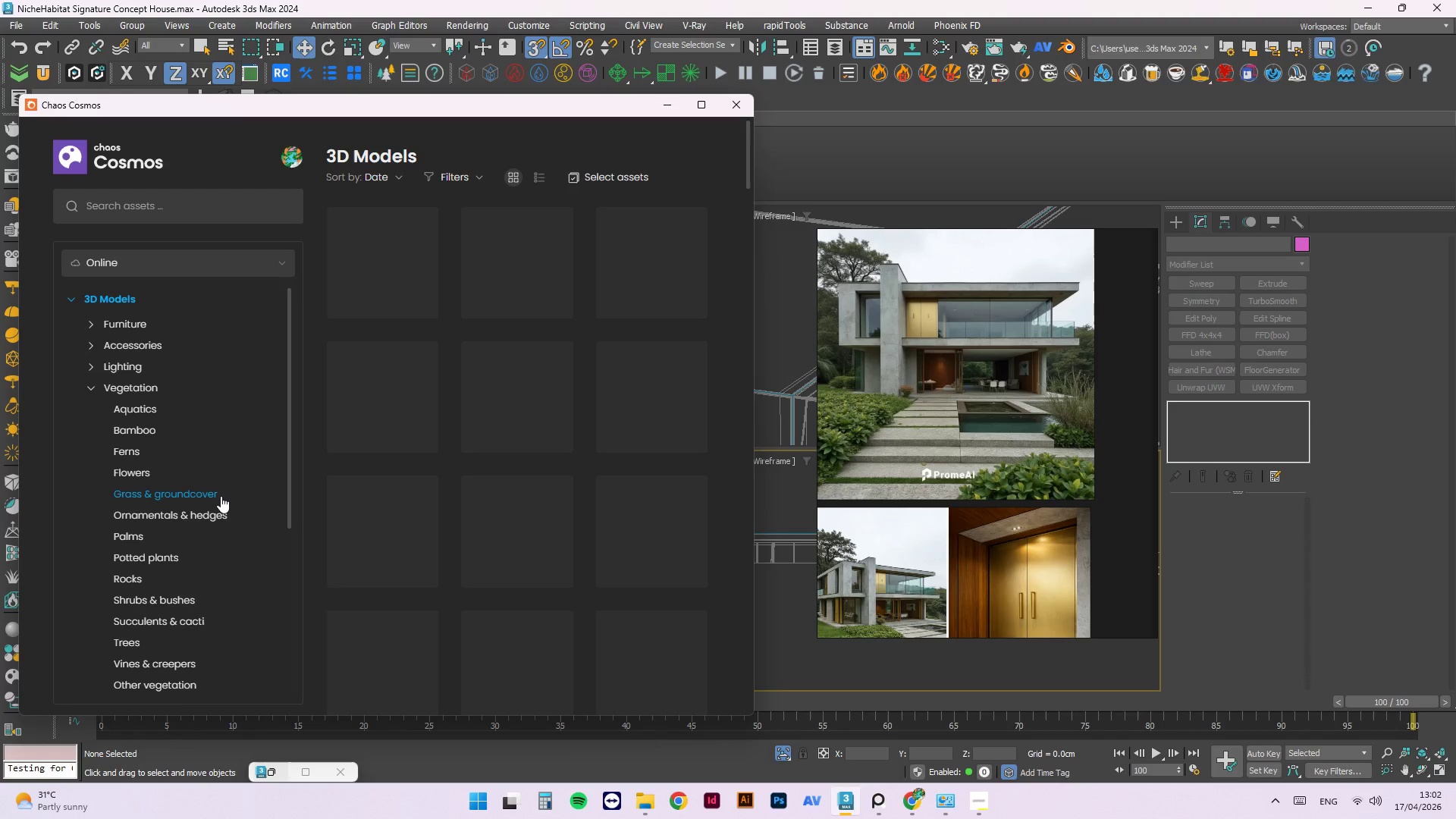 
scroll: coordinate [221, 496], scroll_direction: down, amount: 1.0
 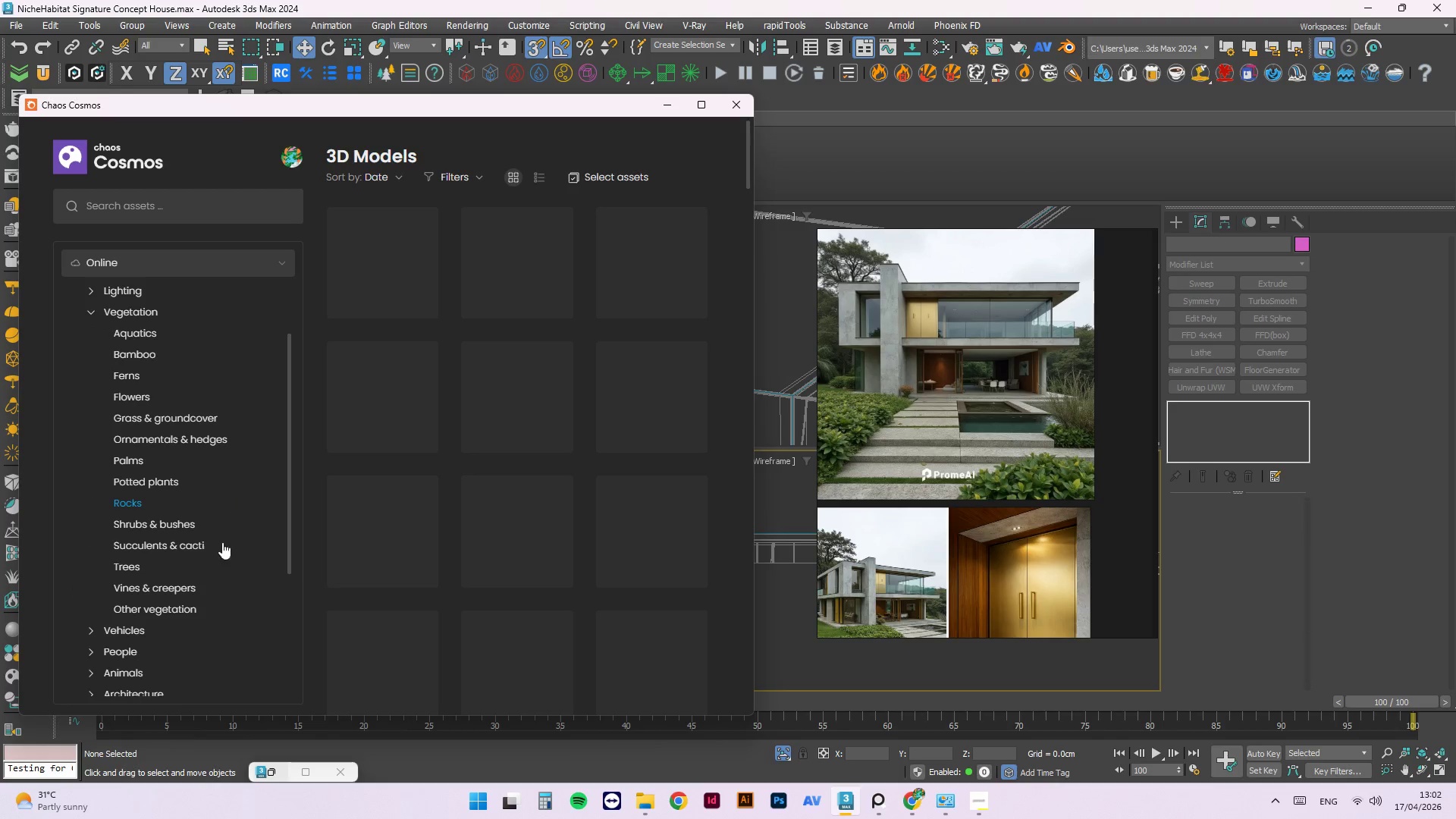 
left_click([198, 600])
 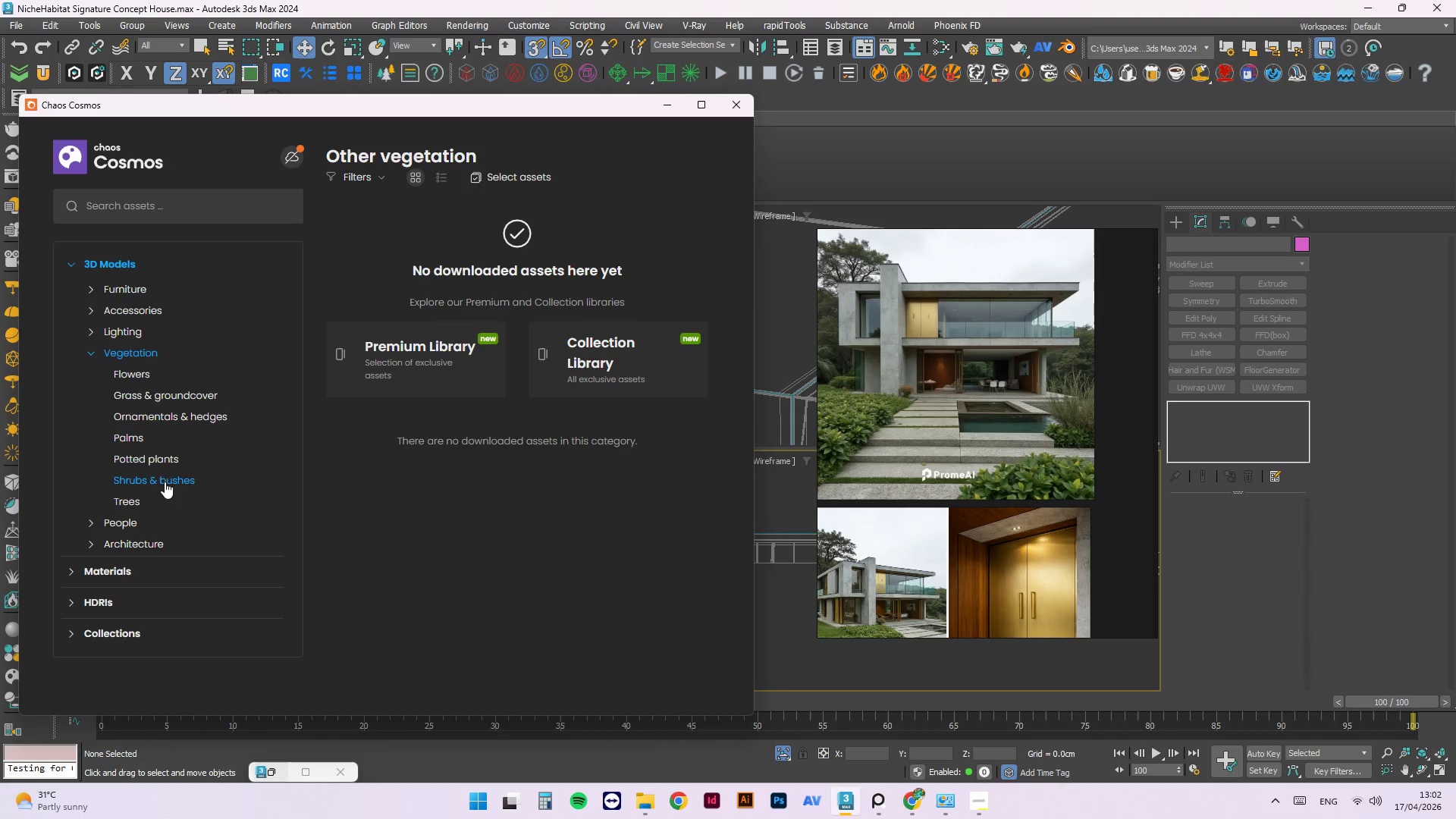 
wait(9.06)
 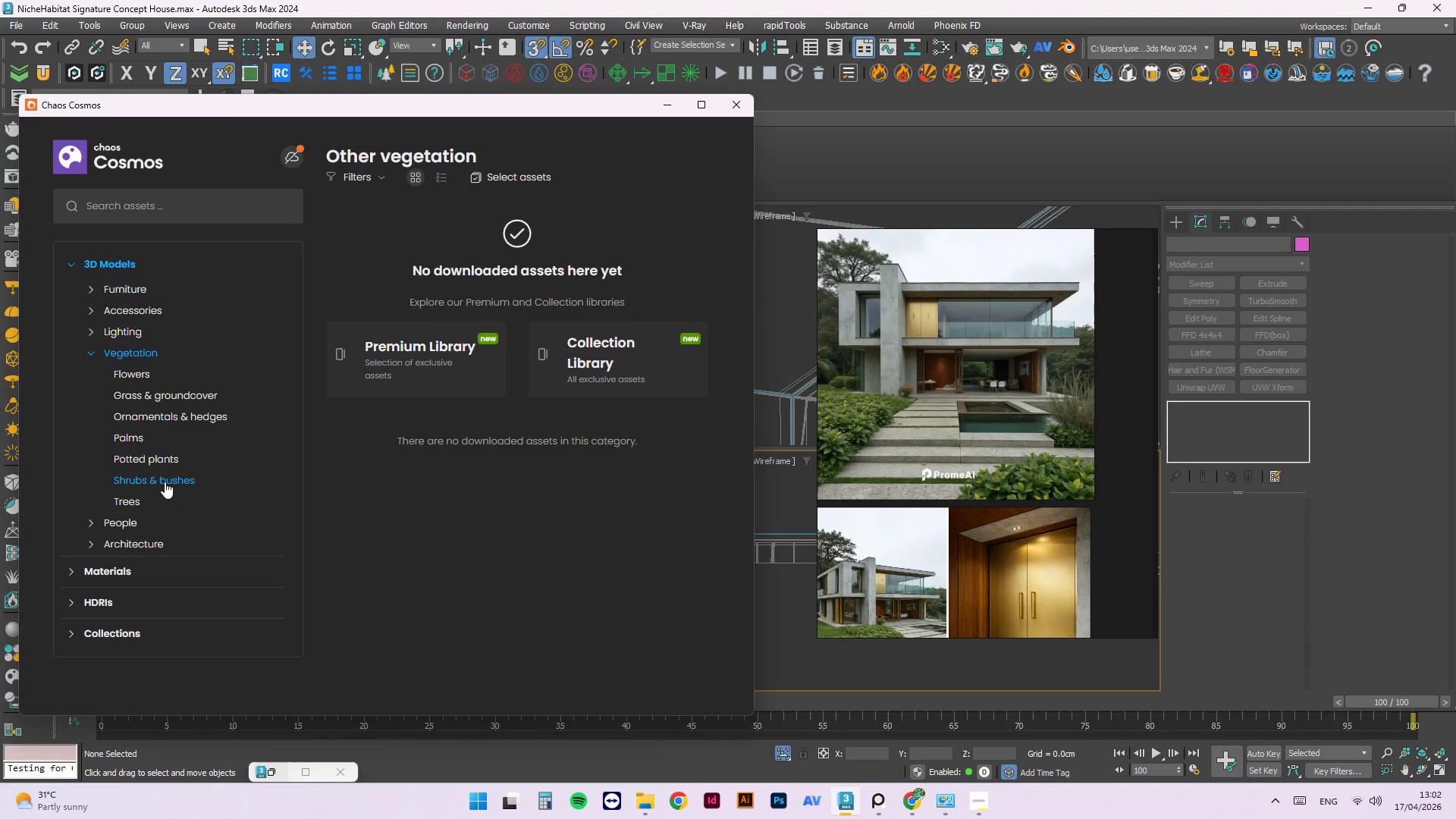 
left_click([160, 513])
 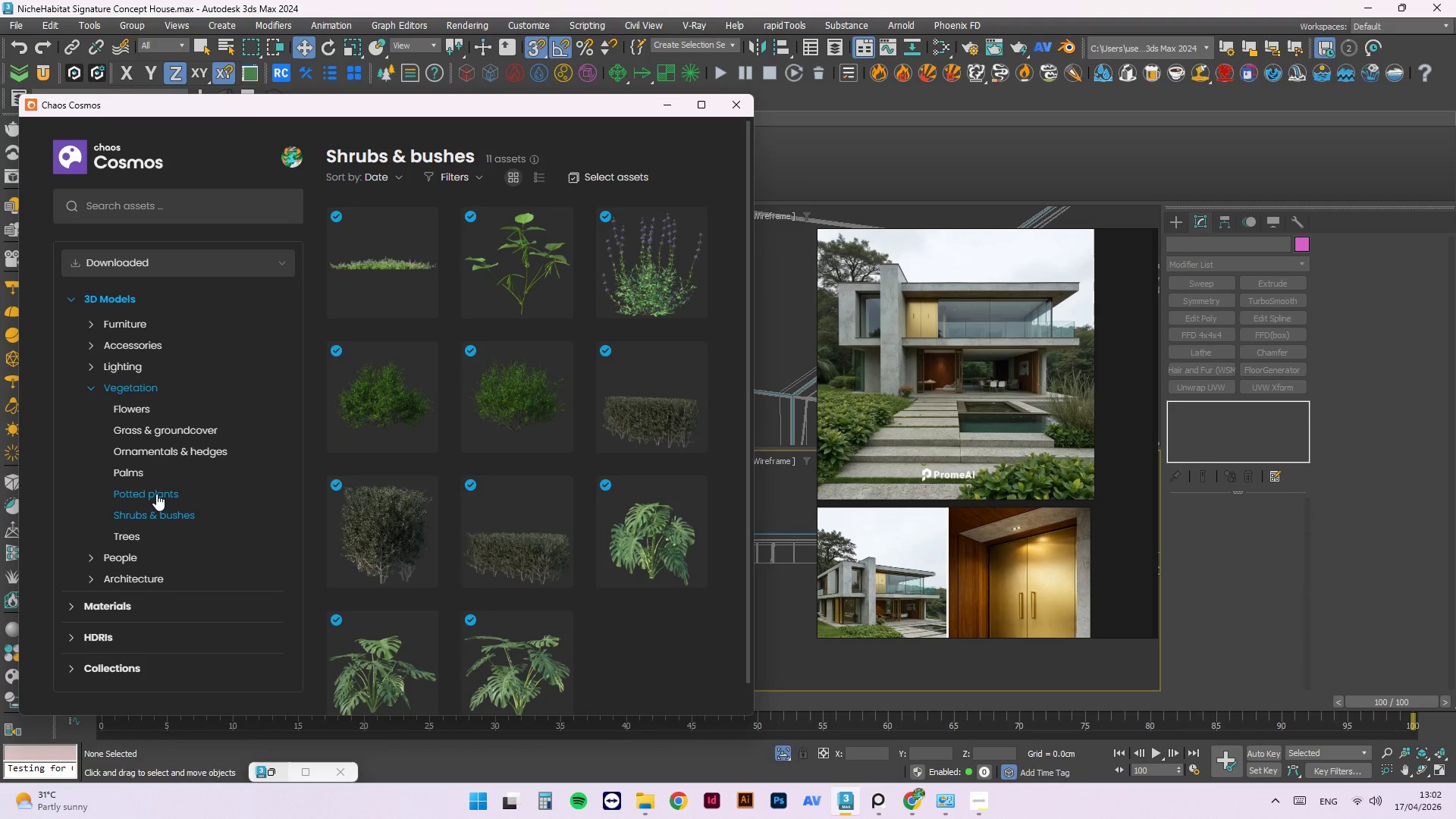 
left_click([156, 494])
 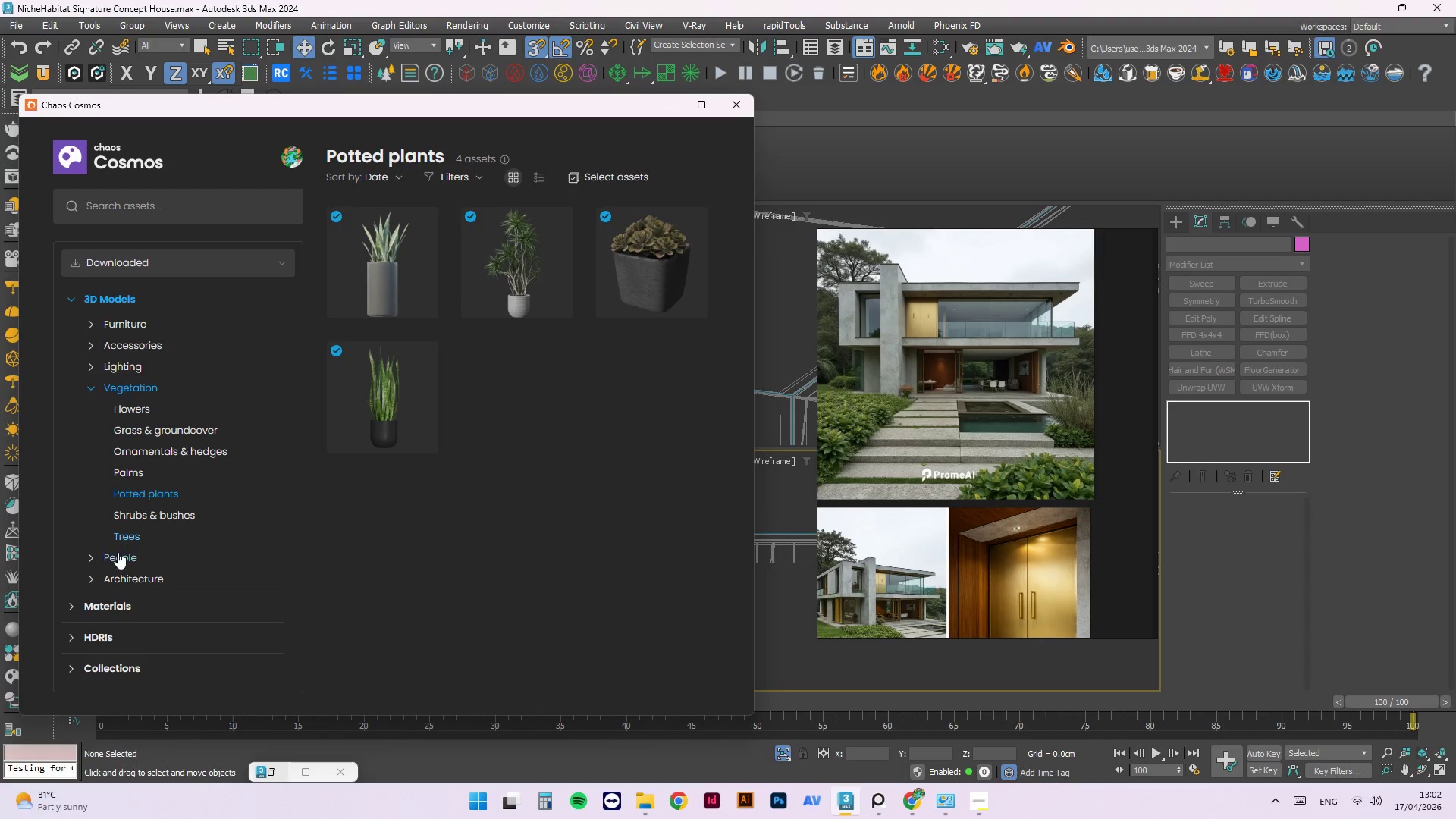 
left_click([121, 385])
 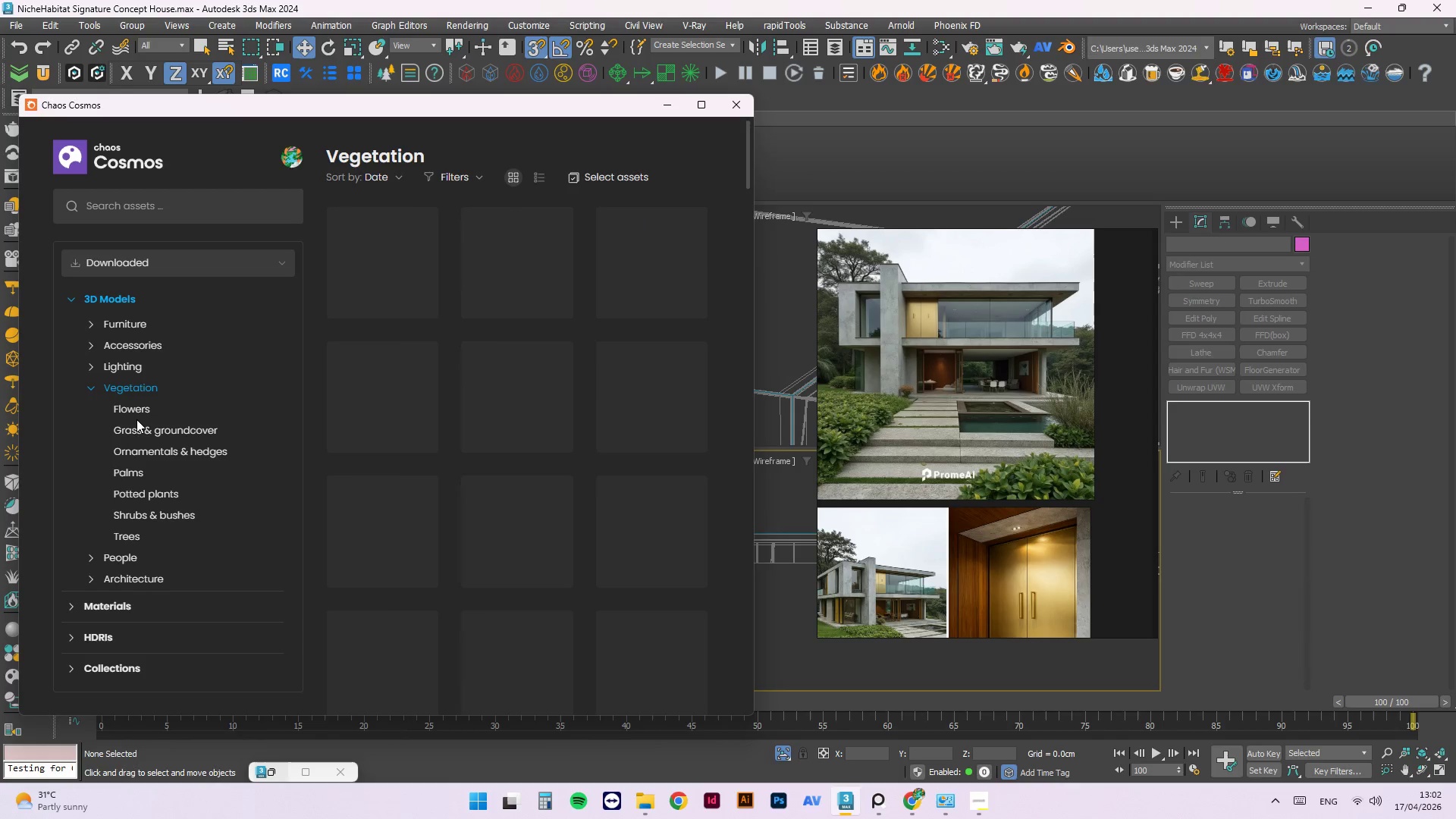 
double_click([139, 427])
 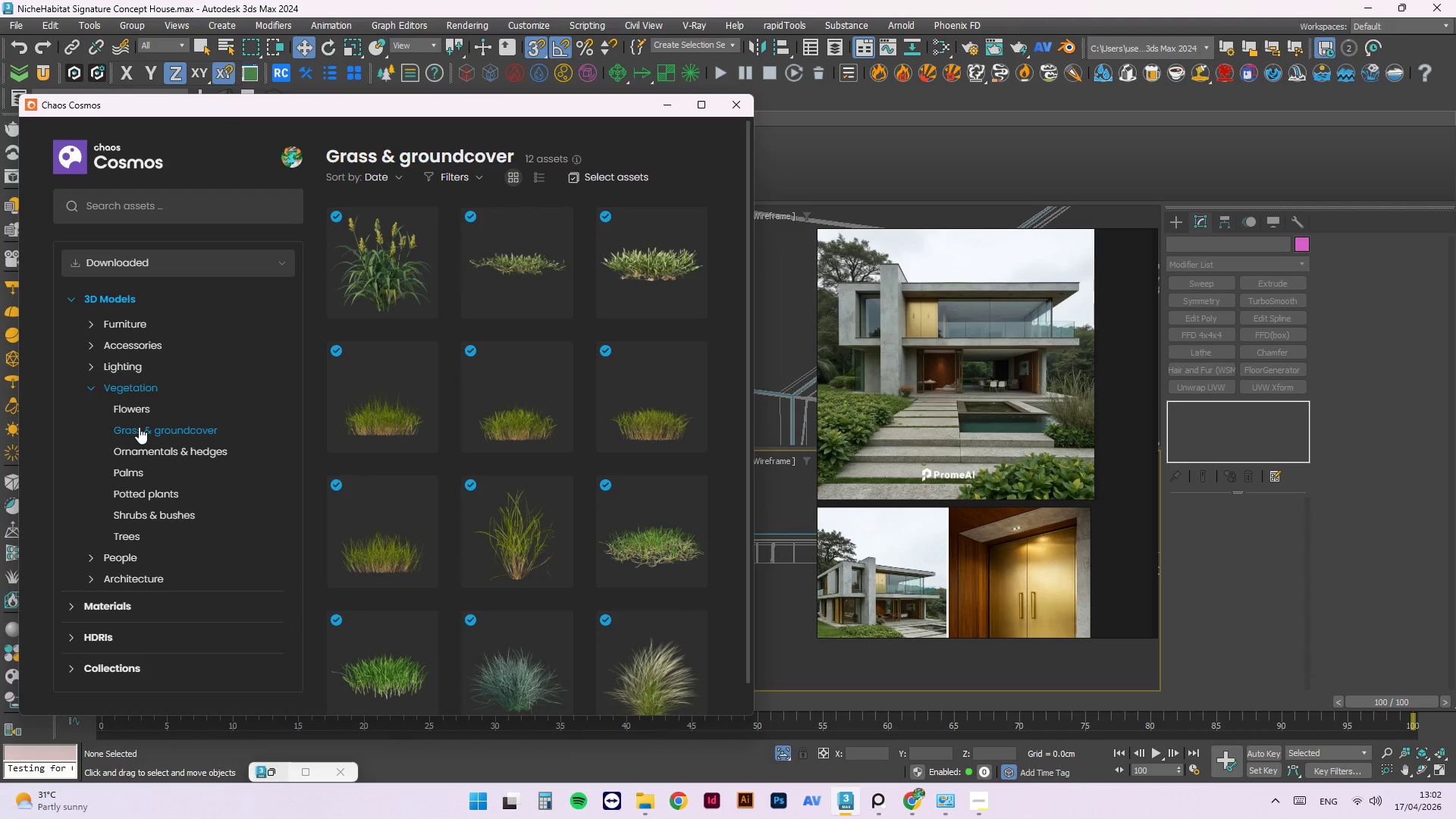 
scroll: coordinate [633, 513], scroll_direction: down, amount: 10.0
 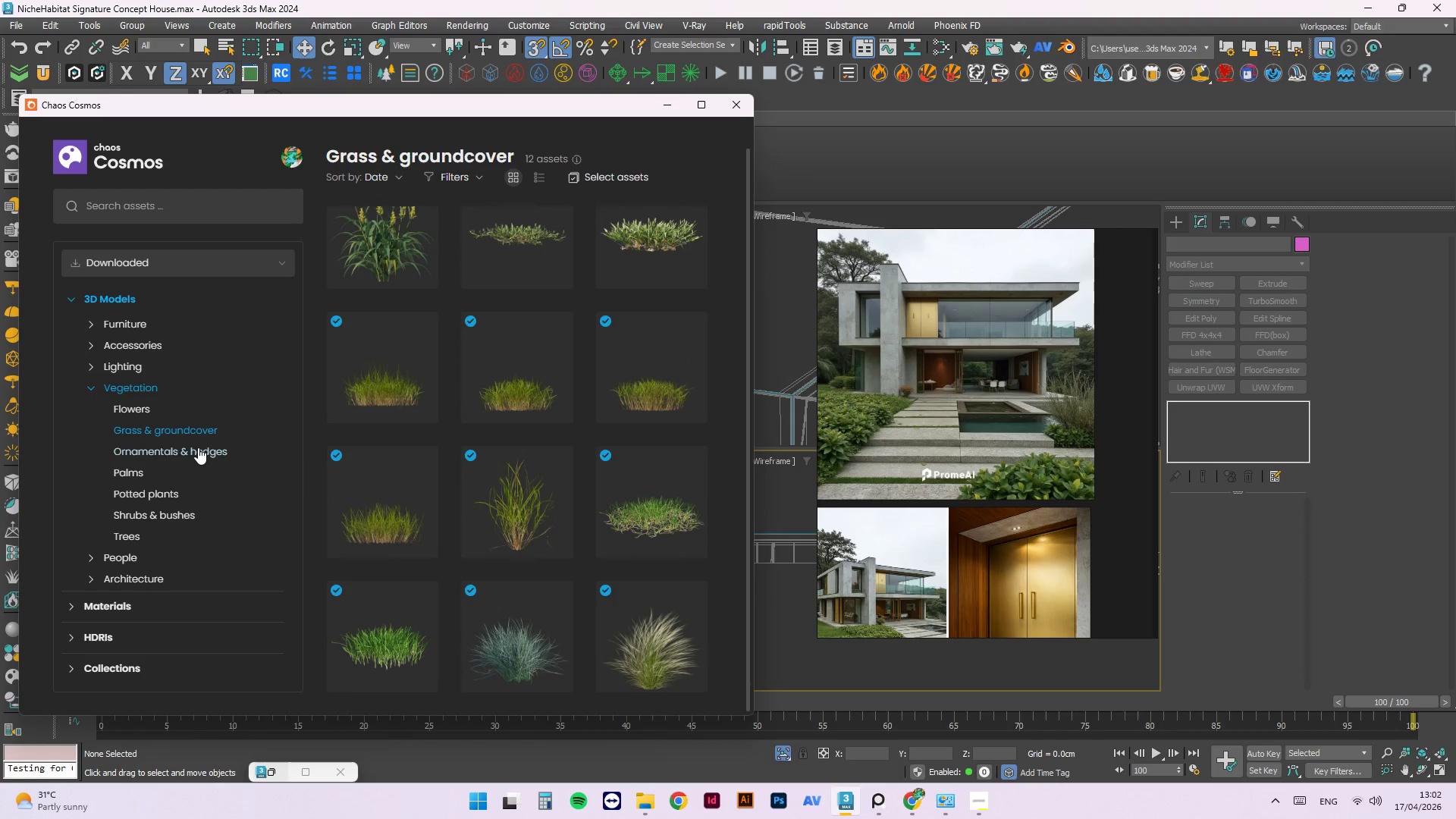 
left_click([198, 450])
 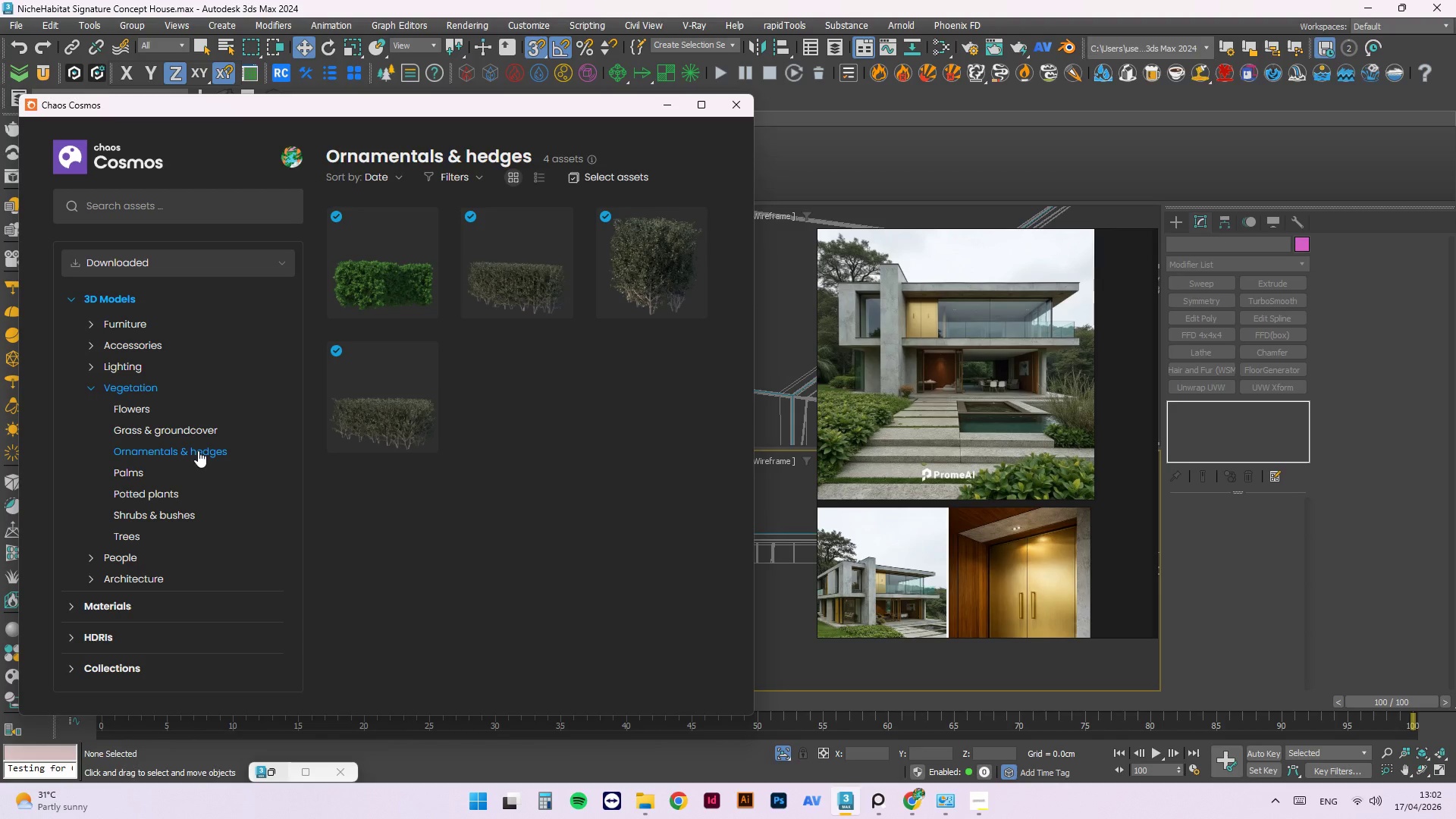 
left_click([128, 475])
 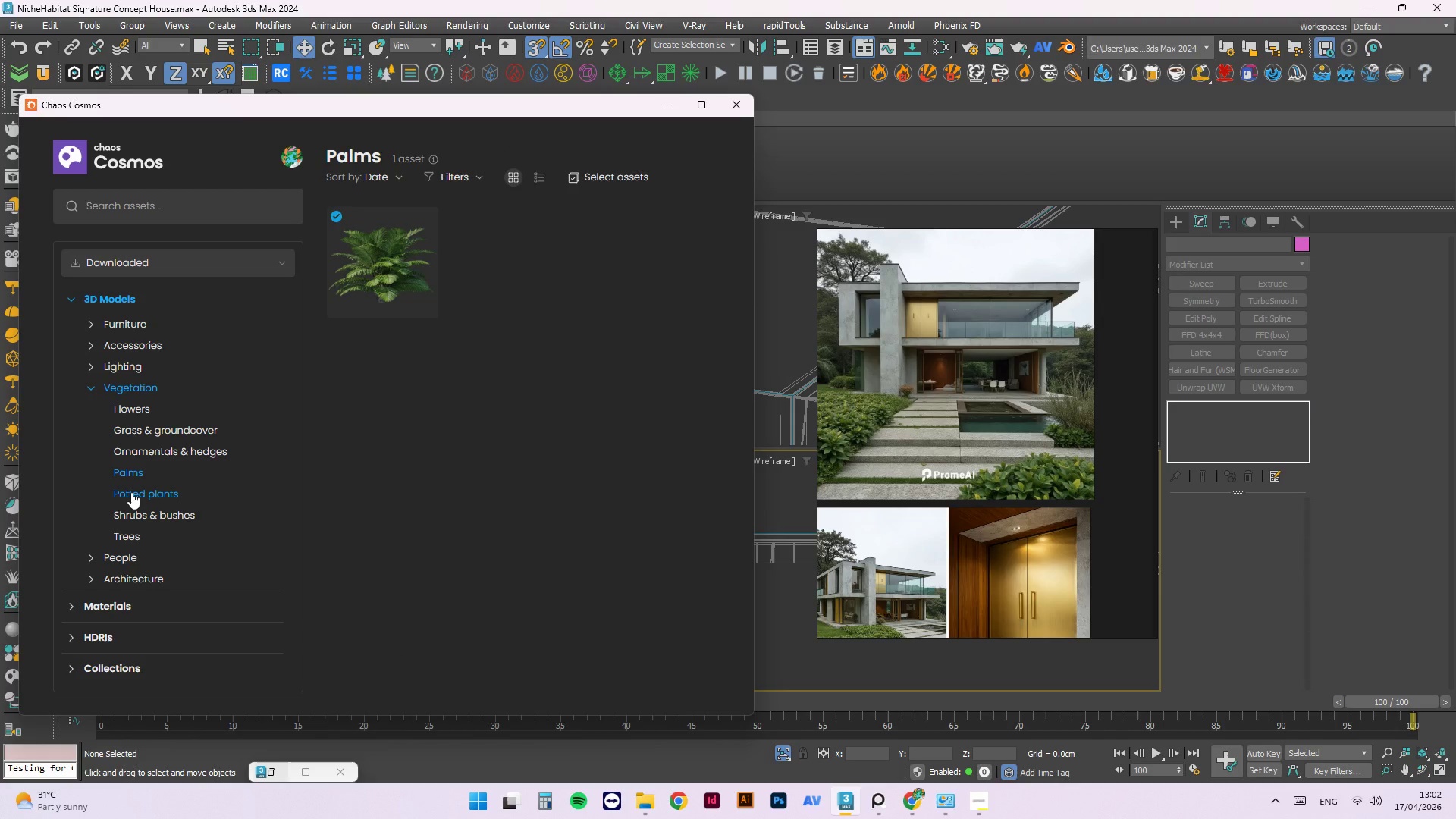 
left_click([131, 492])
 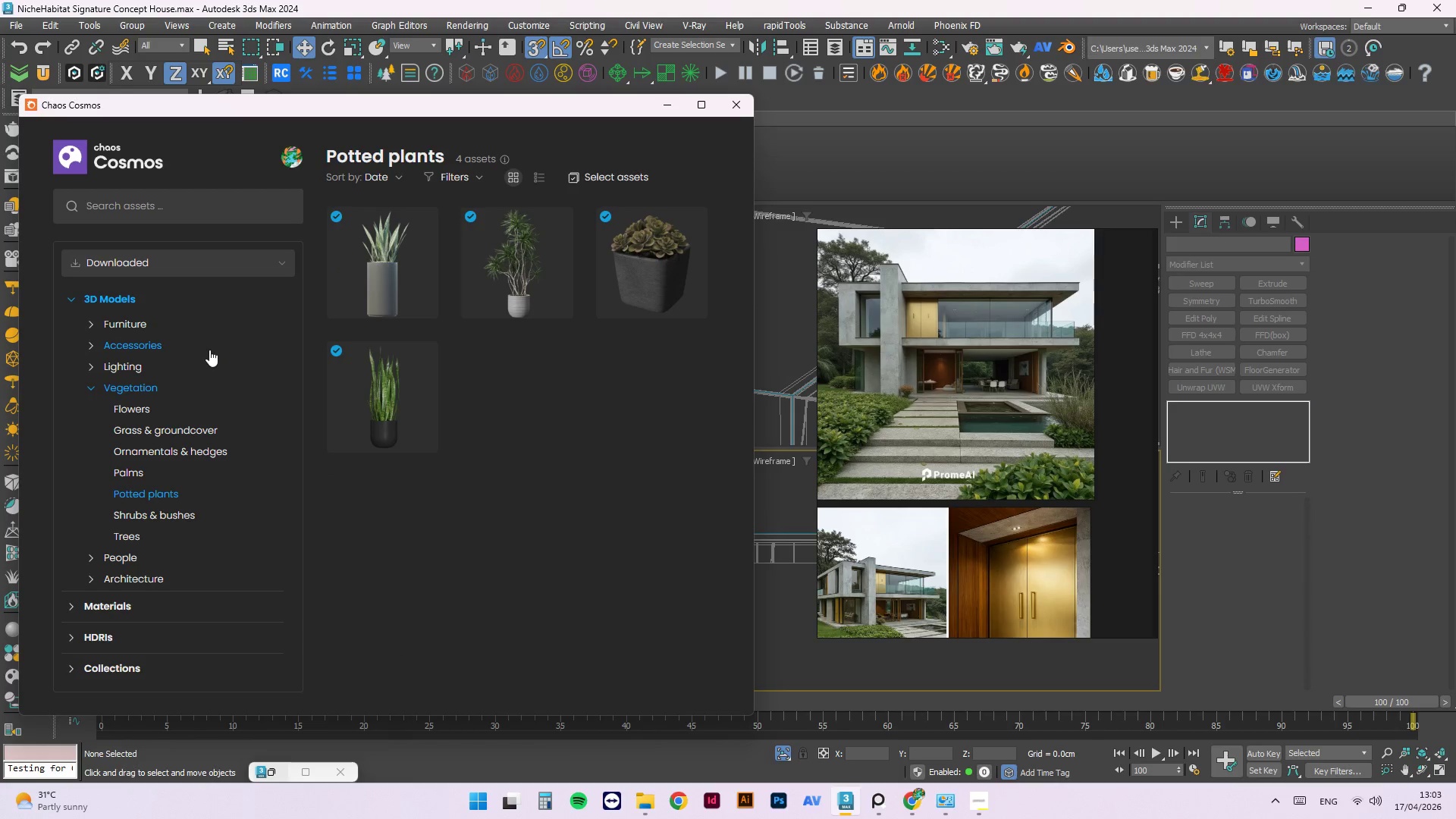 
left_click([147, 507])
 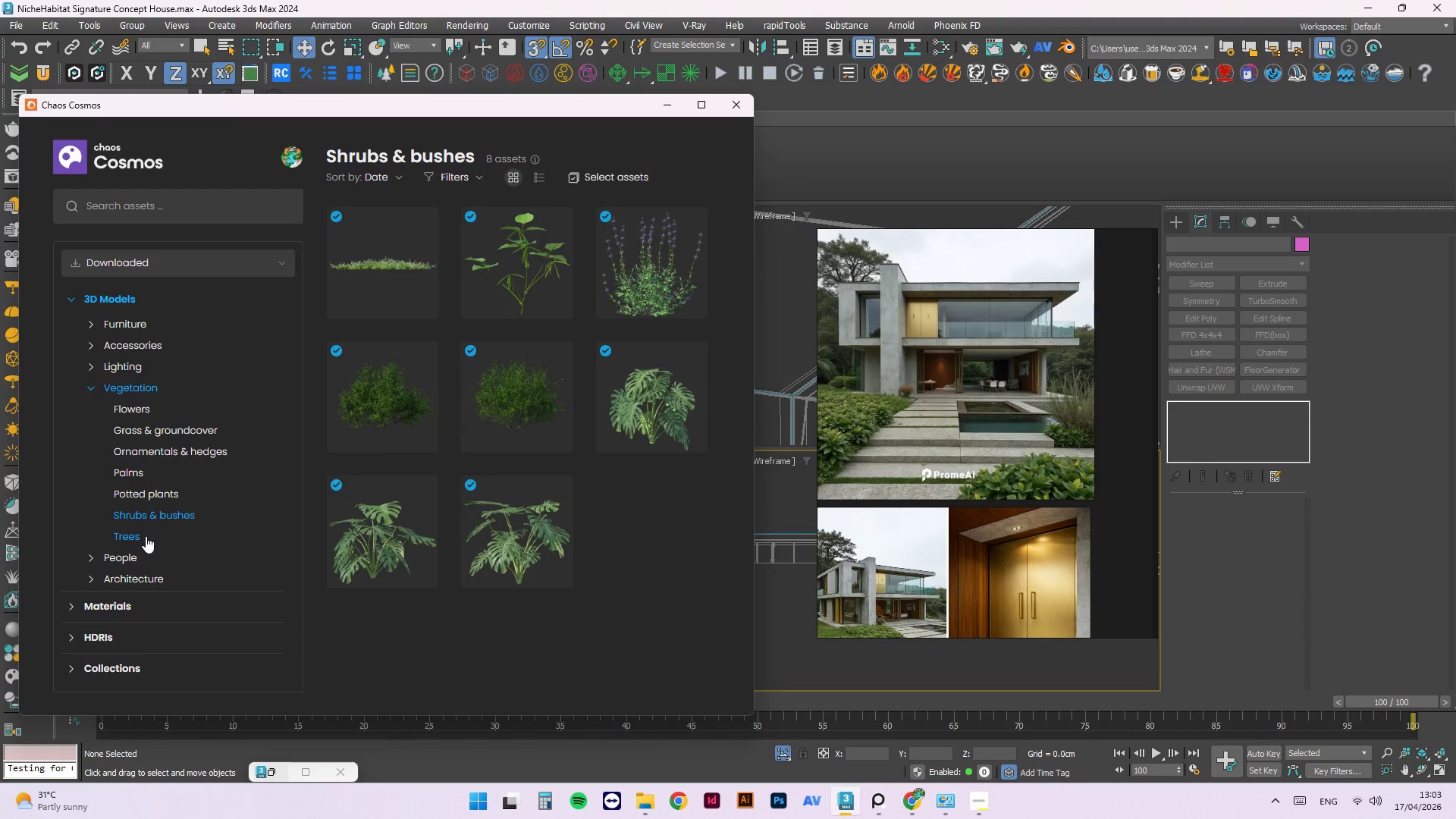 
left_click([127, 532])
 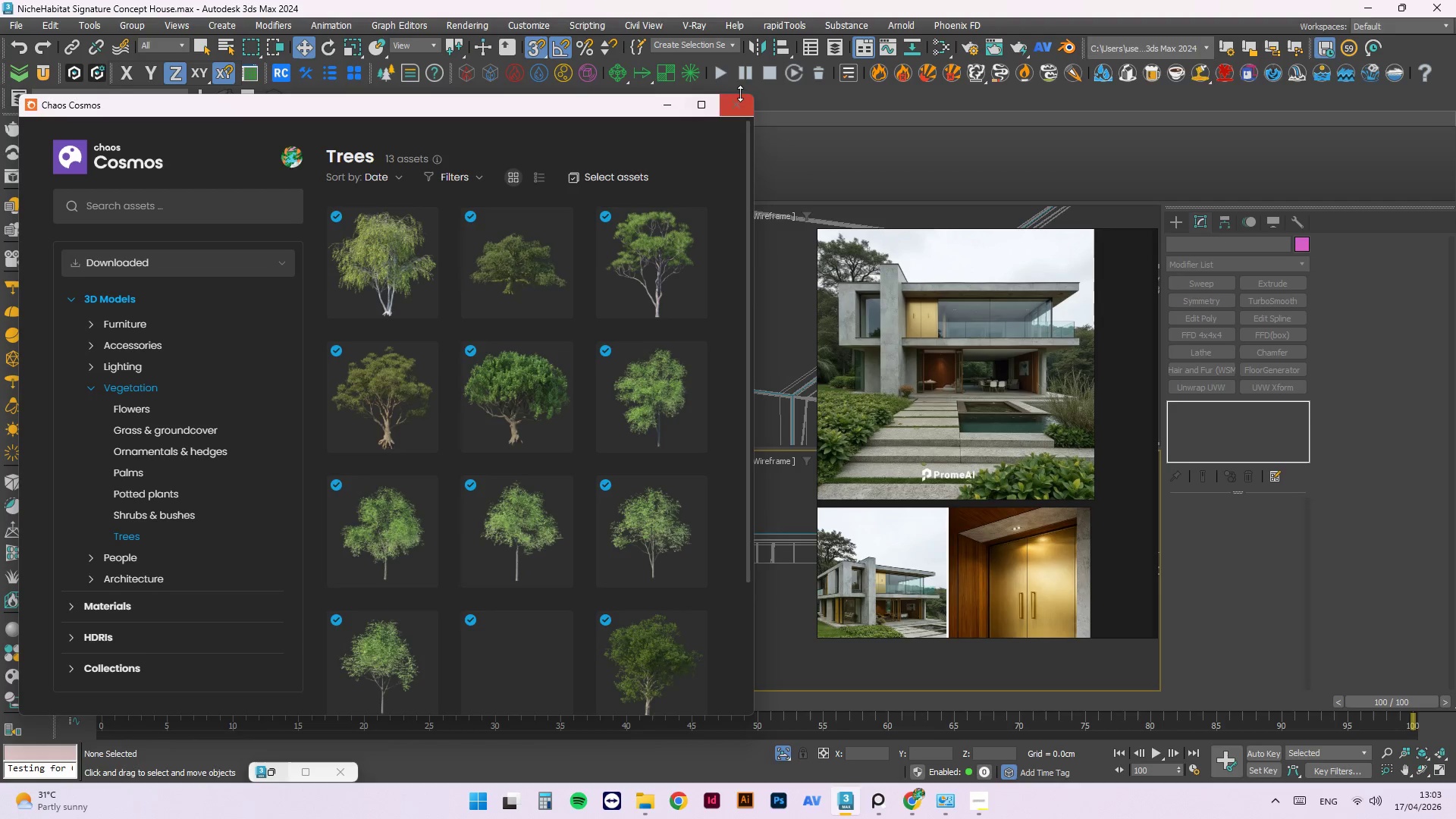 
double_click([737, 108])
 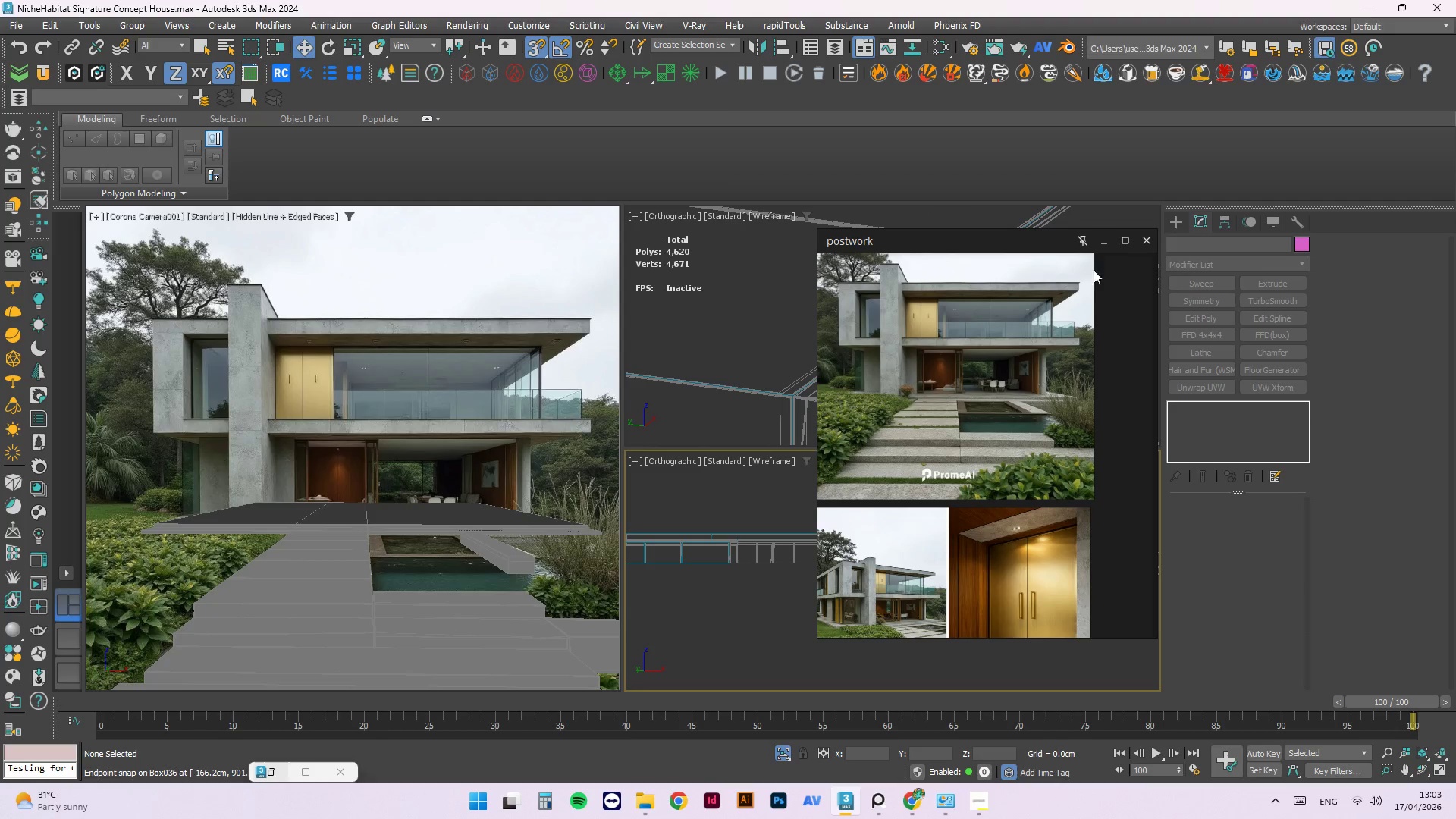 
left_click([1090, 234])
 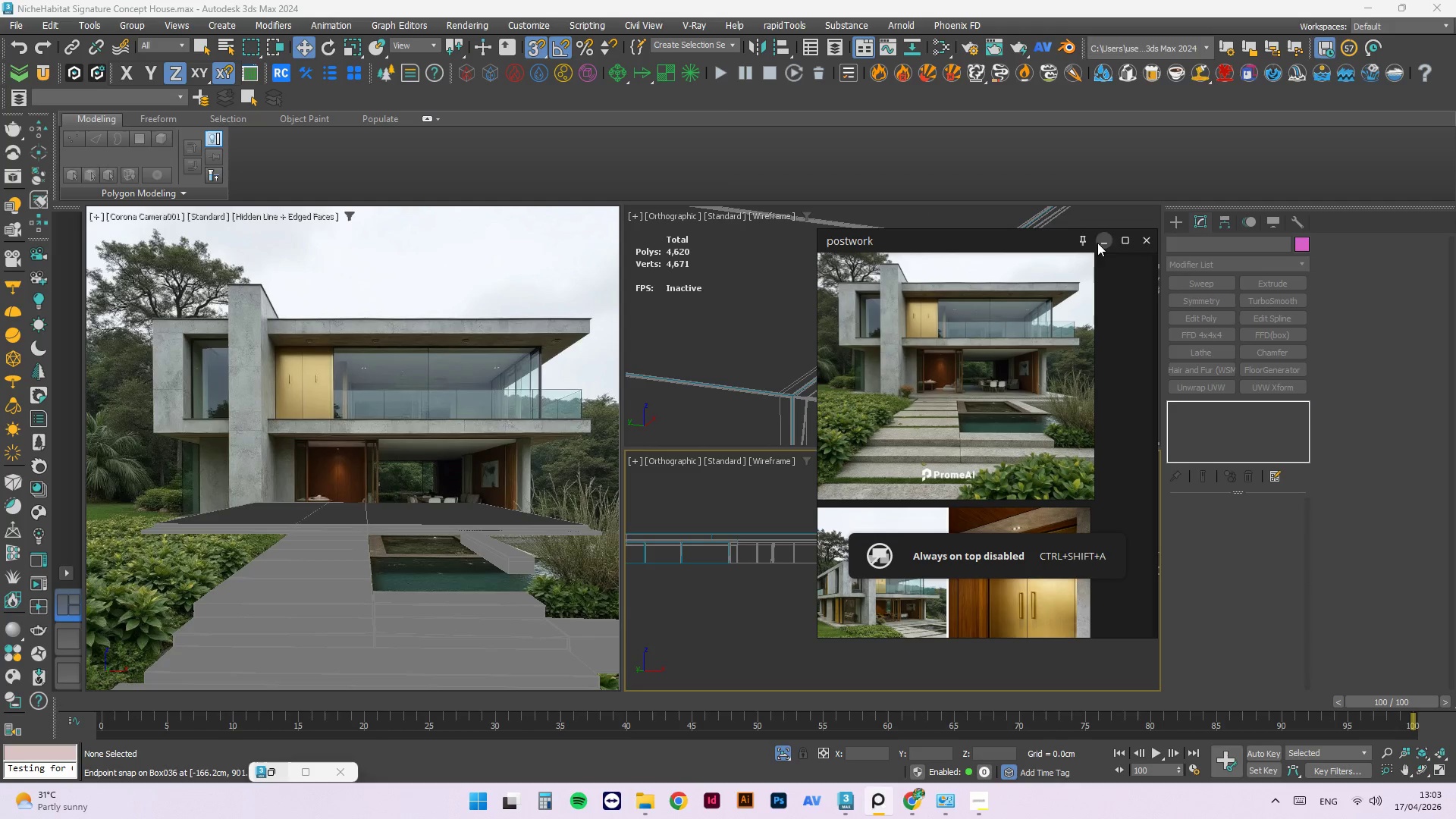 
left_click([1078, 243])
 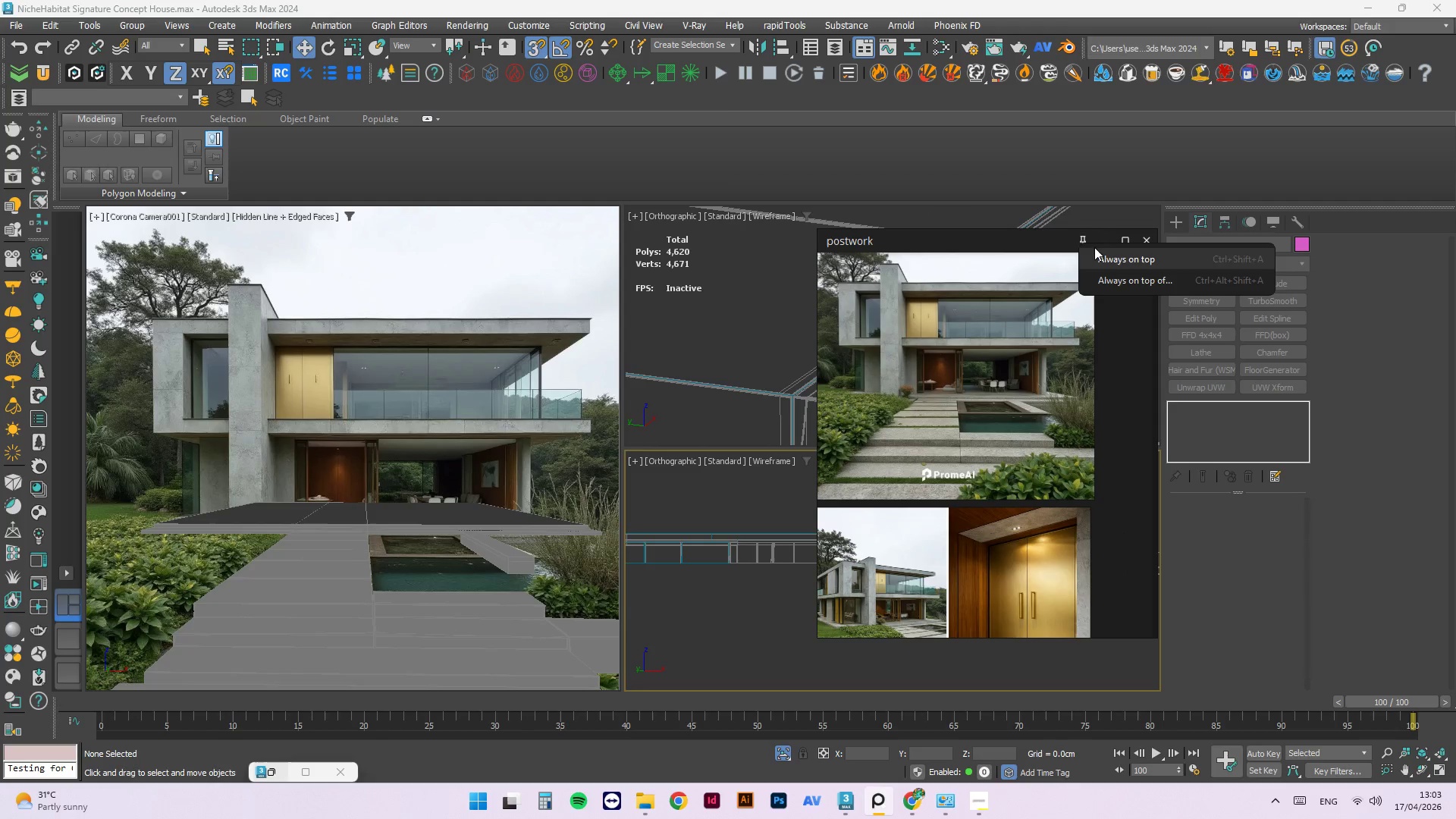 
left_click([1115, 279])
 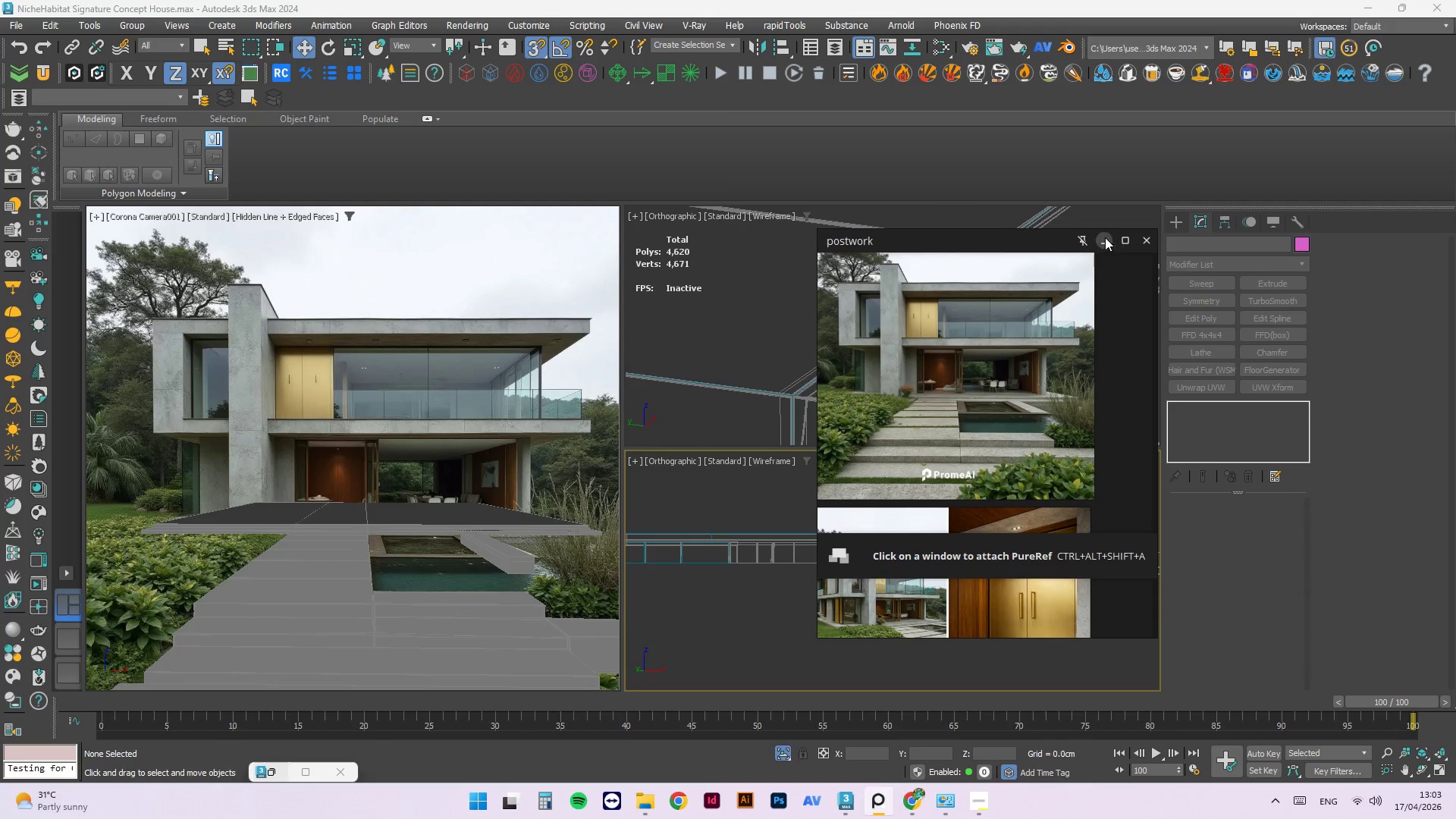 
left_click([1105, 237])
 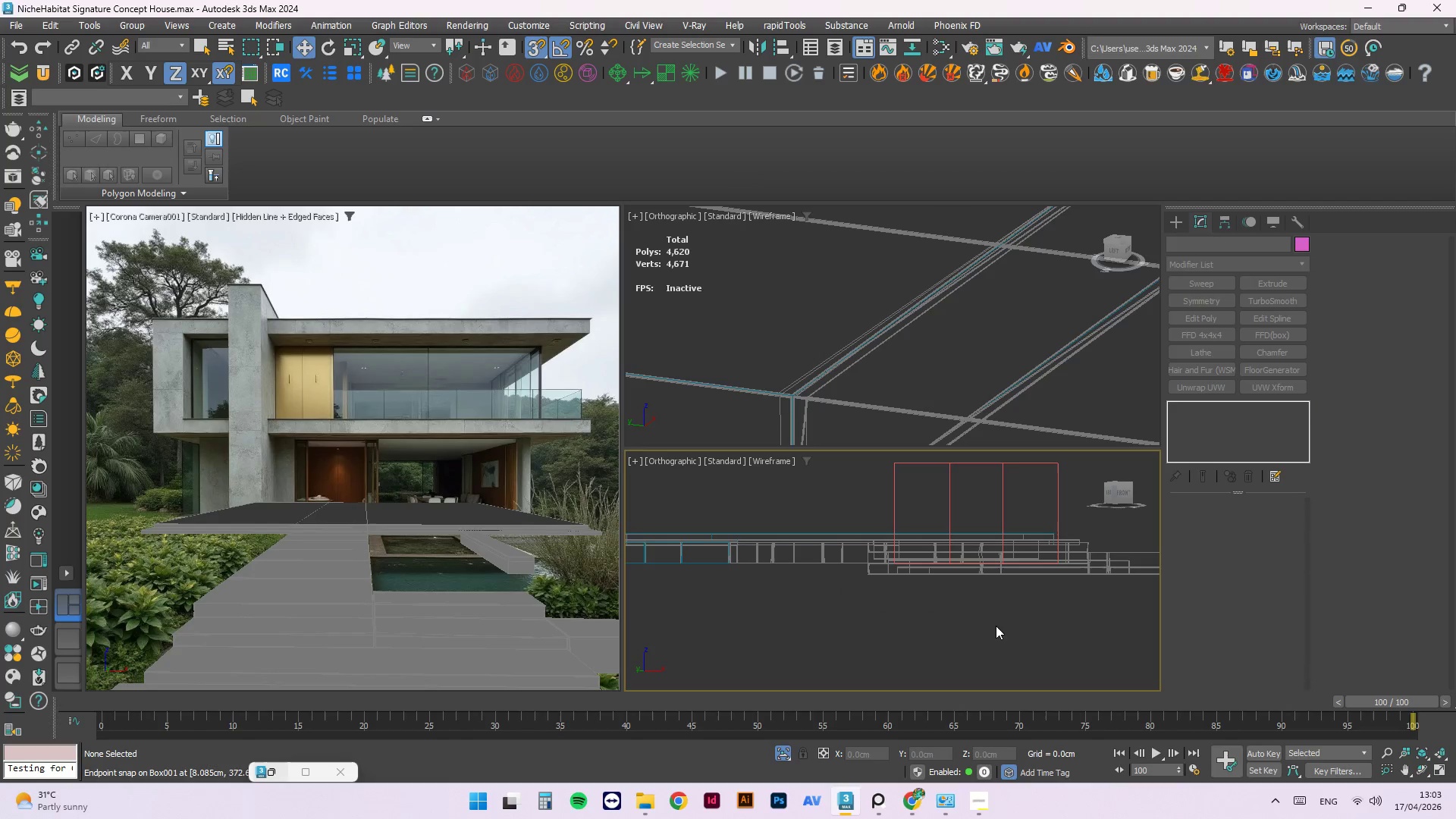 
scroll: coordinate [783, 375], scroll_direction: down, amount: 5.0
 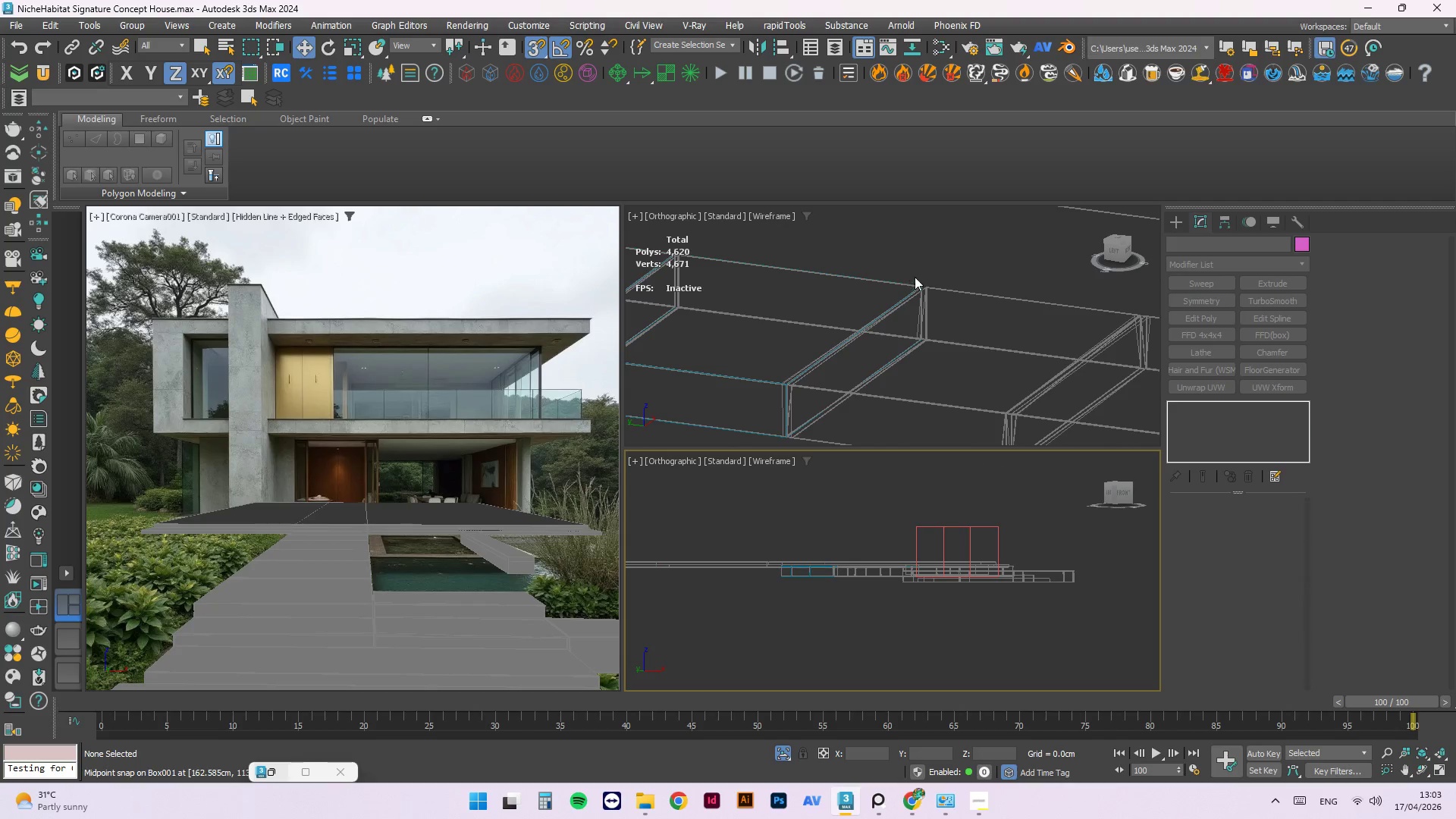 
scroll: coordinate [929, 302], scroll_direction: up, amount: 6.0
 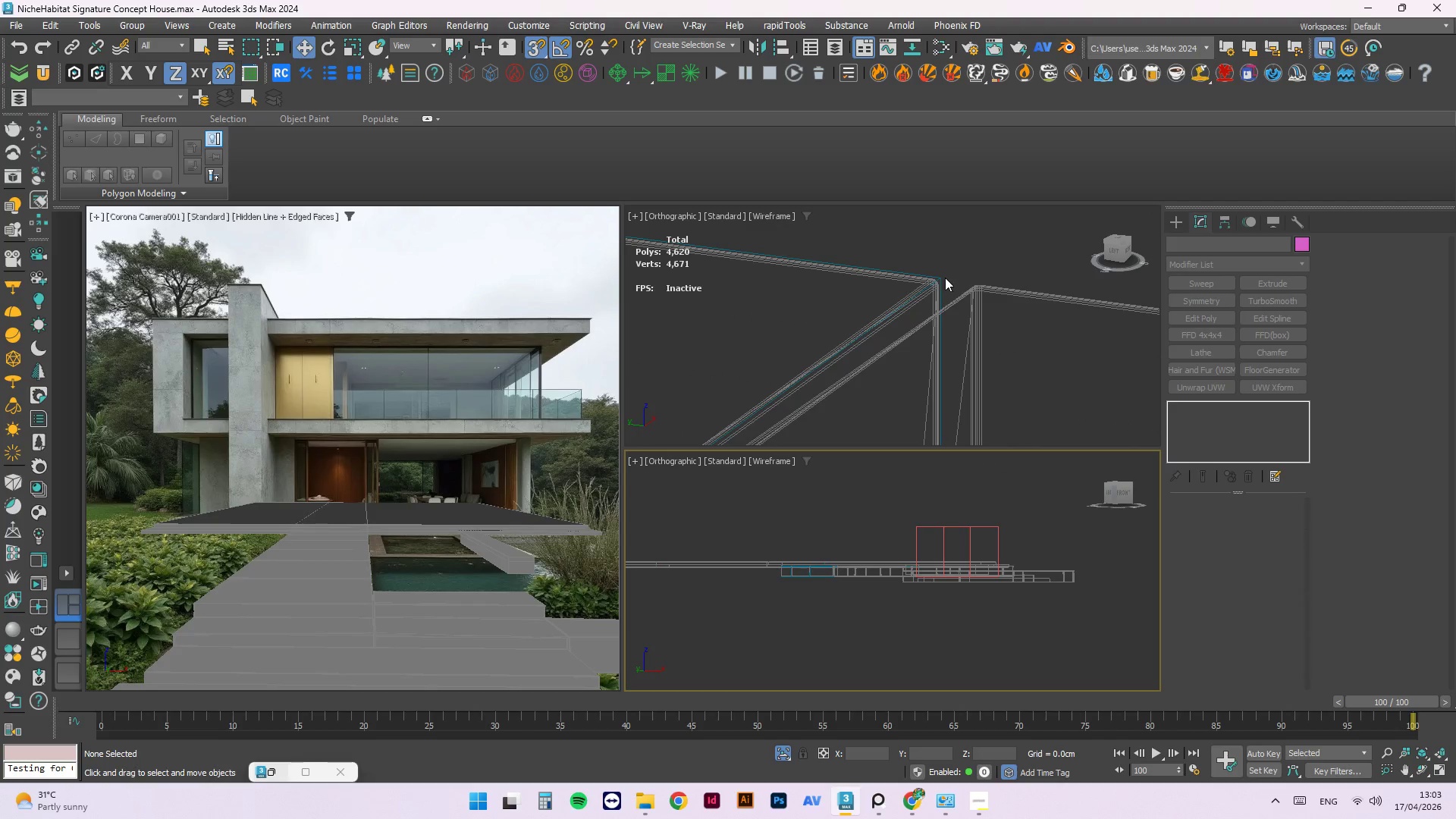 
left_click([937, 279])
 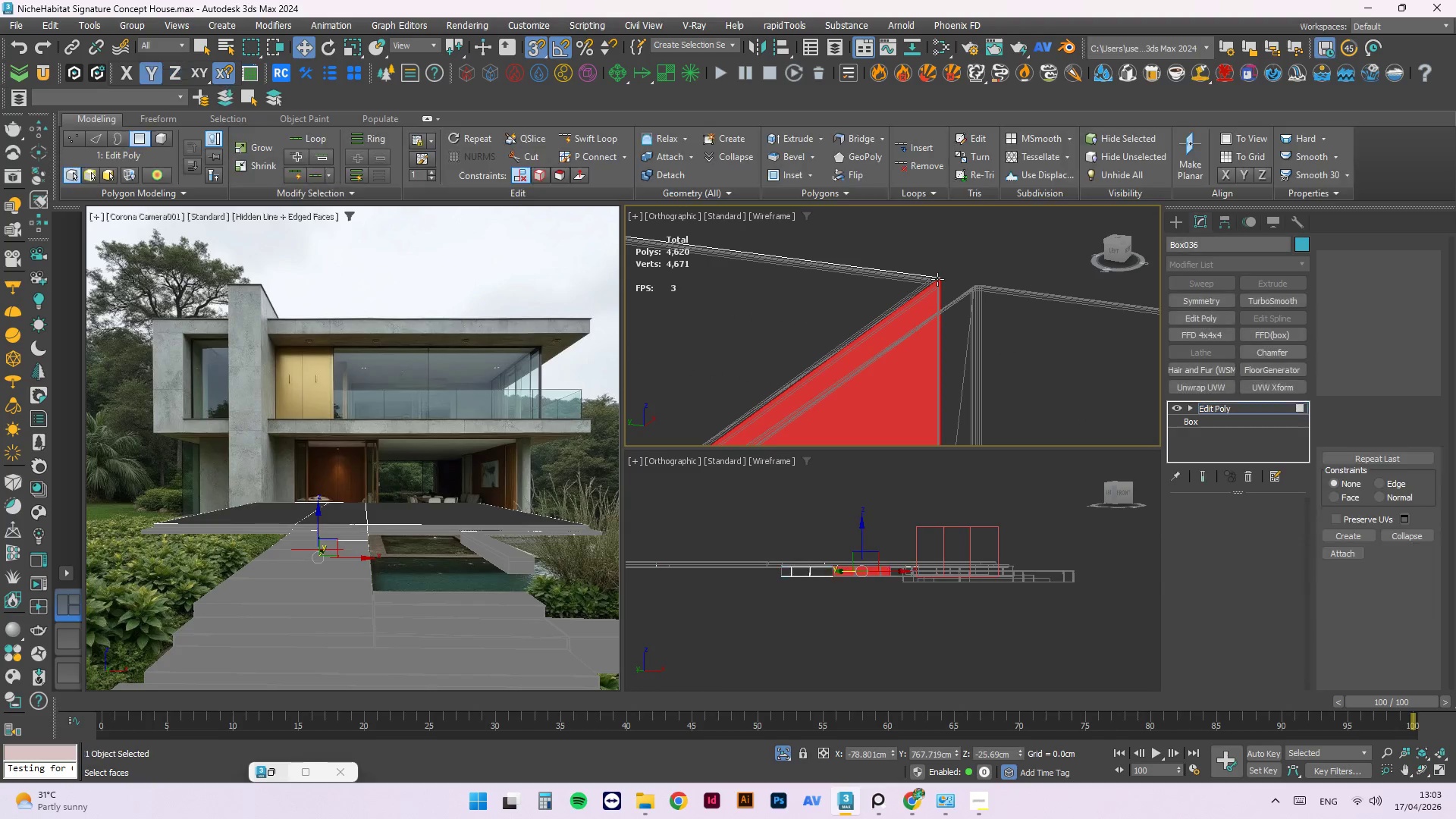 
scroll: coordinate [937, 279], scroll_direction: up, amount: 3.0
 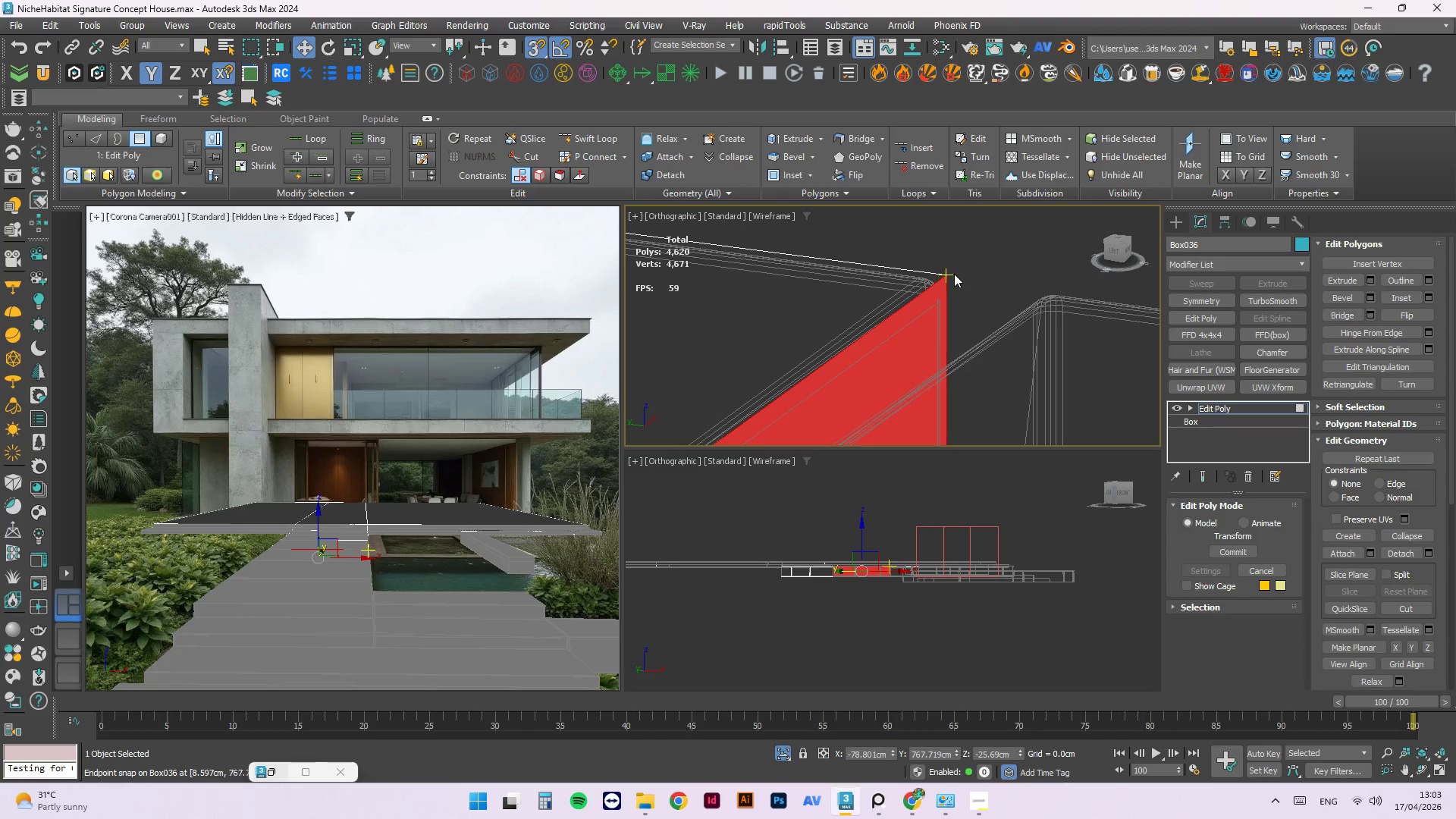 
scroll: coordinate [995, 305], scroll_direction: down, amount: 10.0
 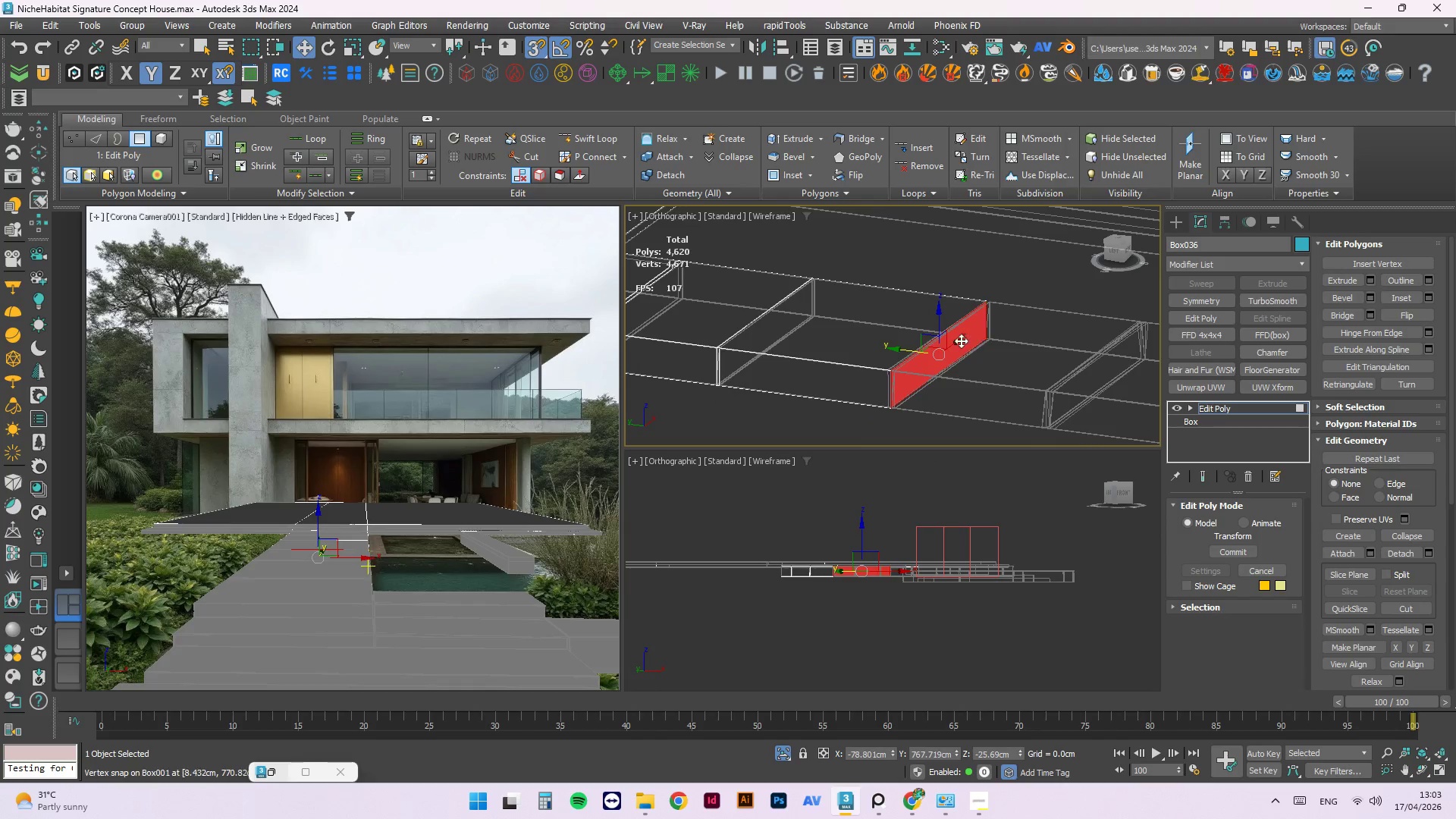 
scroll: coordinate [918, 353], scroll_direction: up, amount: 4.0
 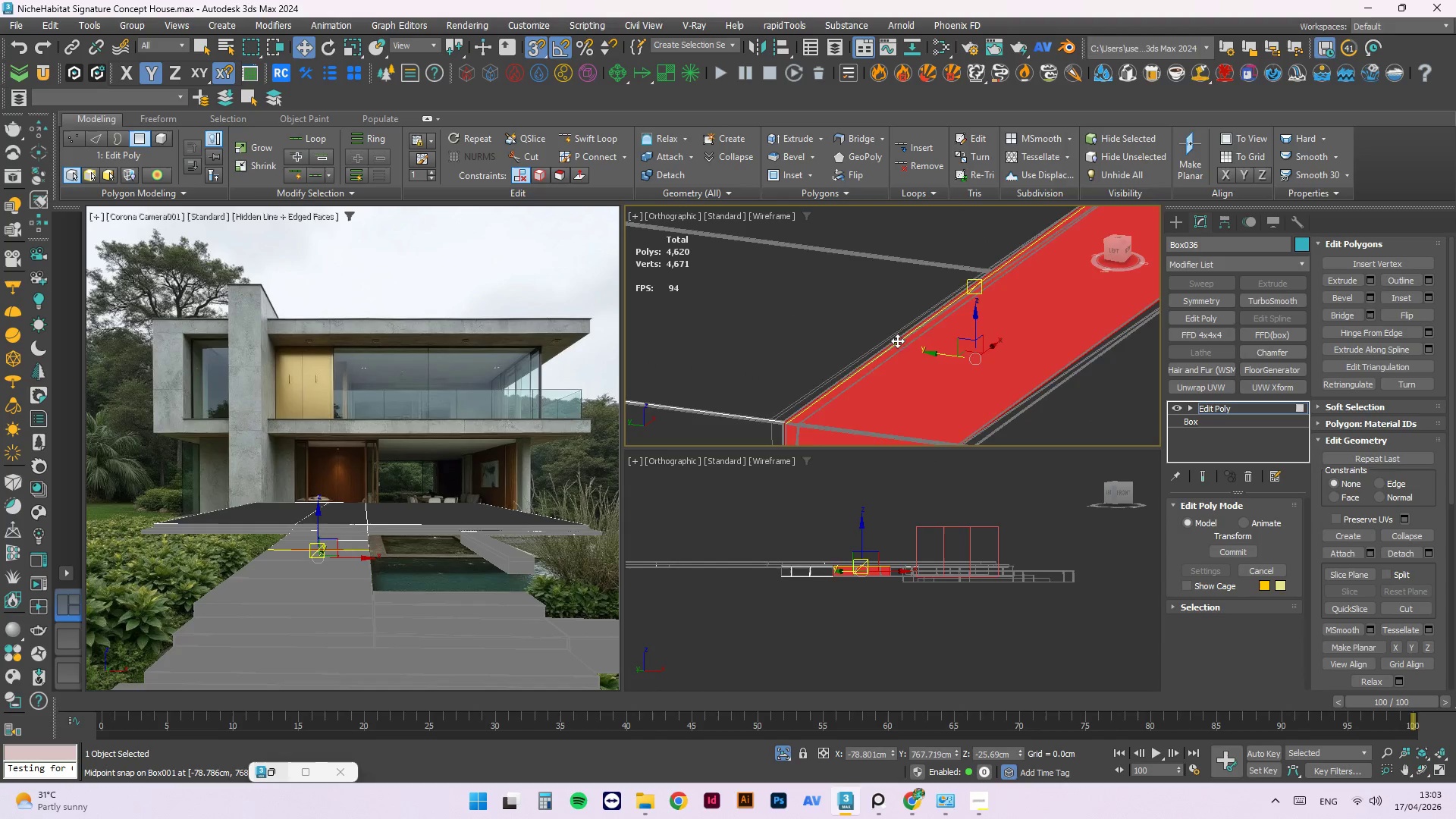 
scroll: coordinate [891, 329], scroll_direction: down, amount: 1.0
 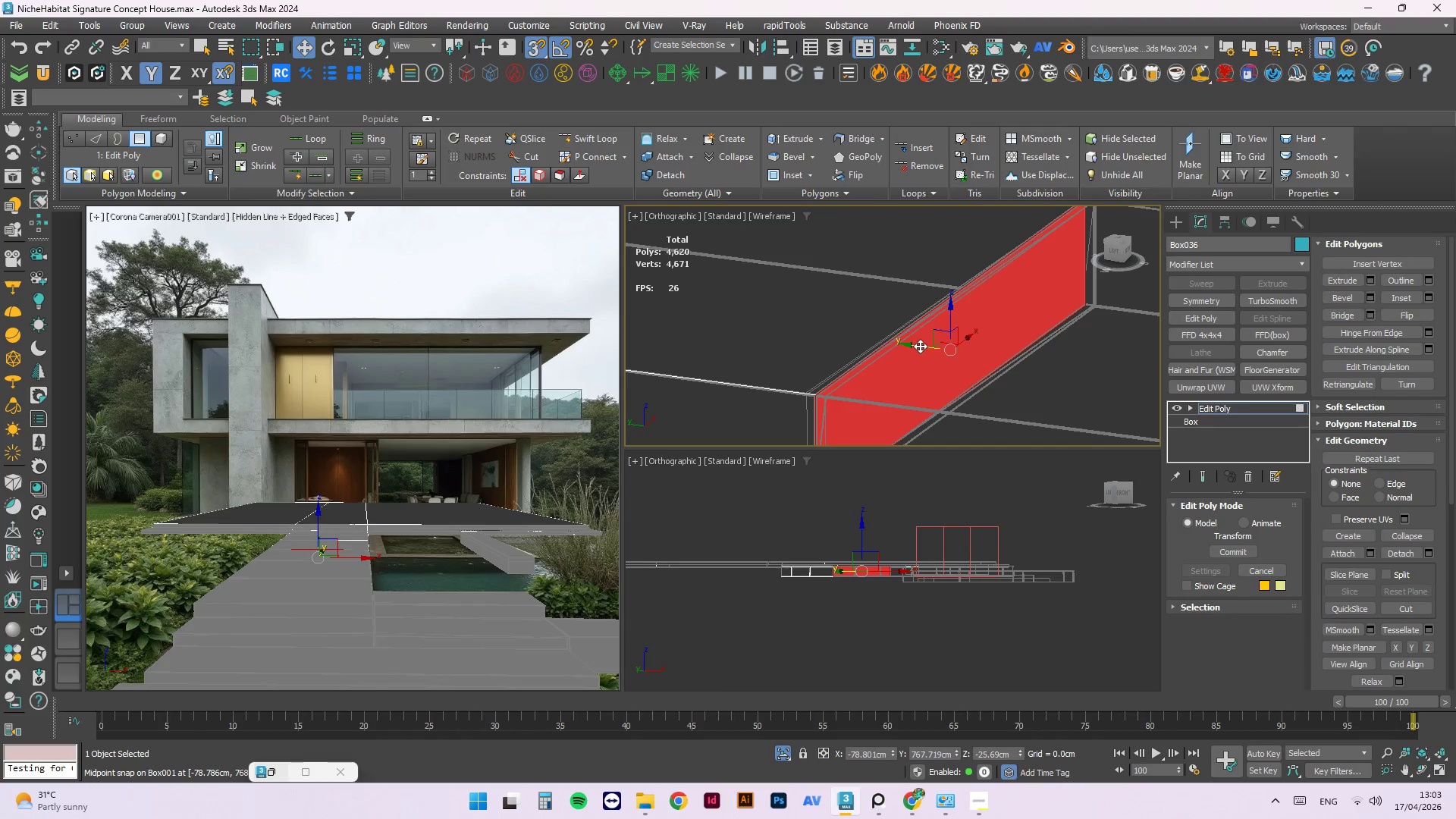 
hold_key(key=ShiftLeft, duration=8.44)
left_click_drag(start_coordinate=[920, 346], to_coordinate=[842, 398])
 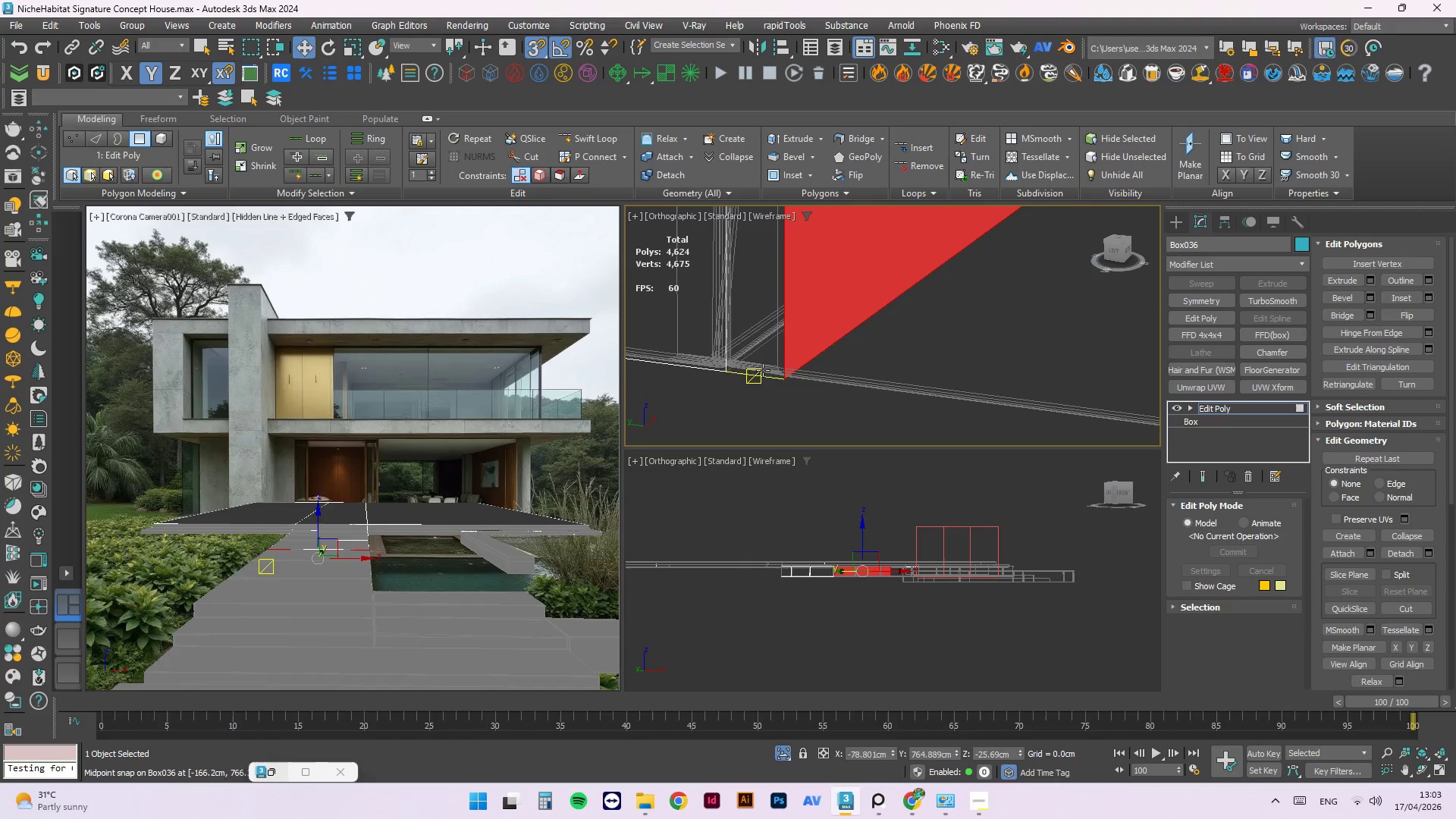 
scroll: coordinate [958, 340], scroll_direction: down, amount: 1.0
 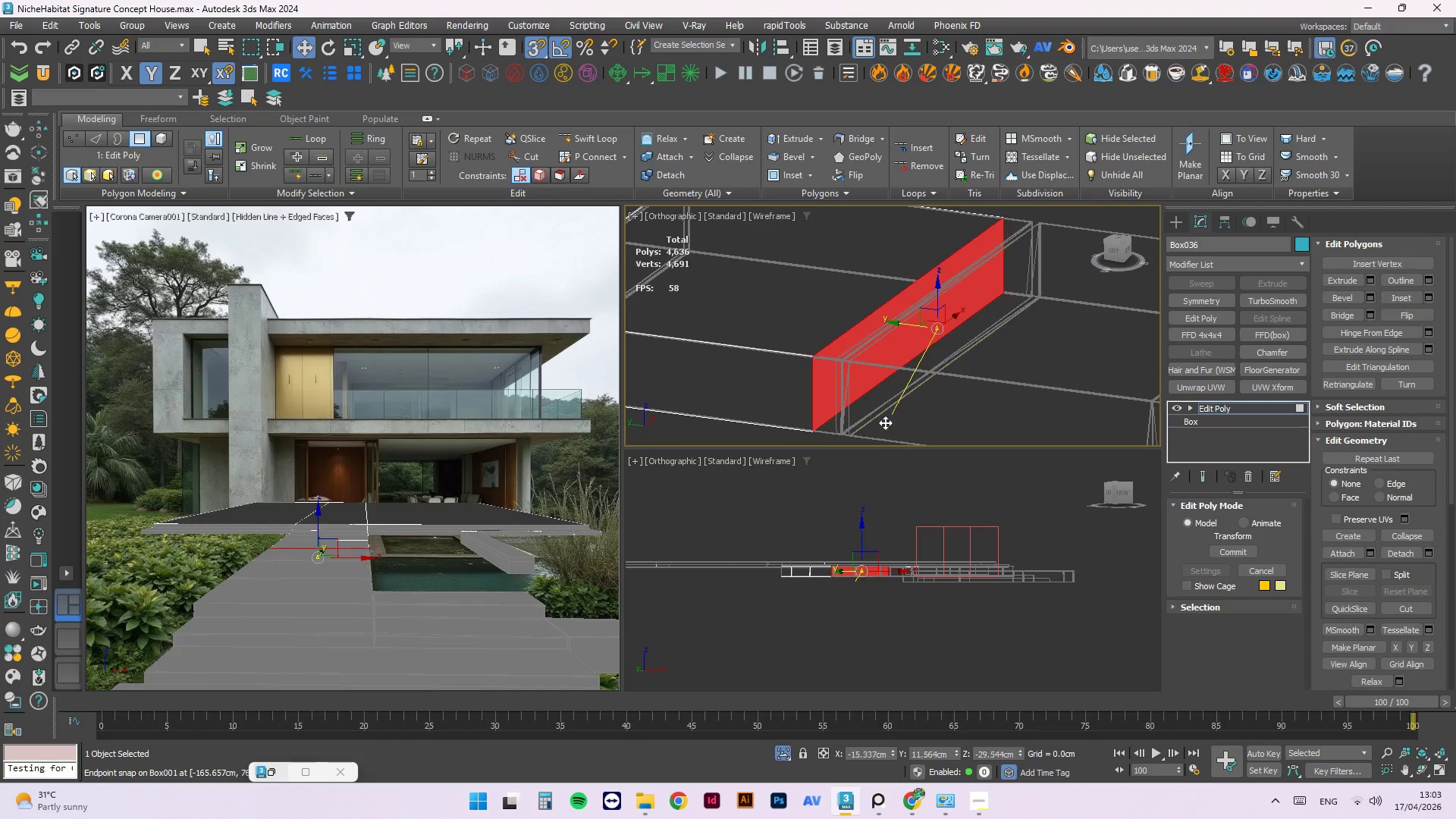 
scroll: coordinate [820, 407], scroll_direction: up, amount: 11.0
 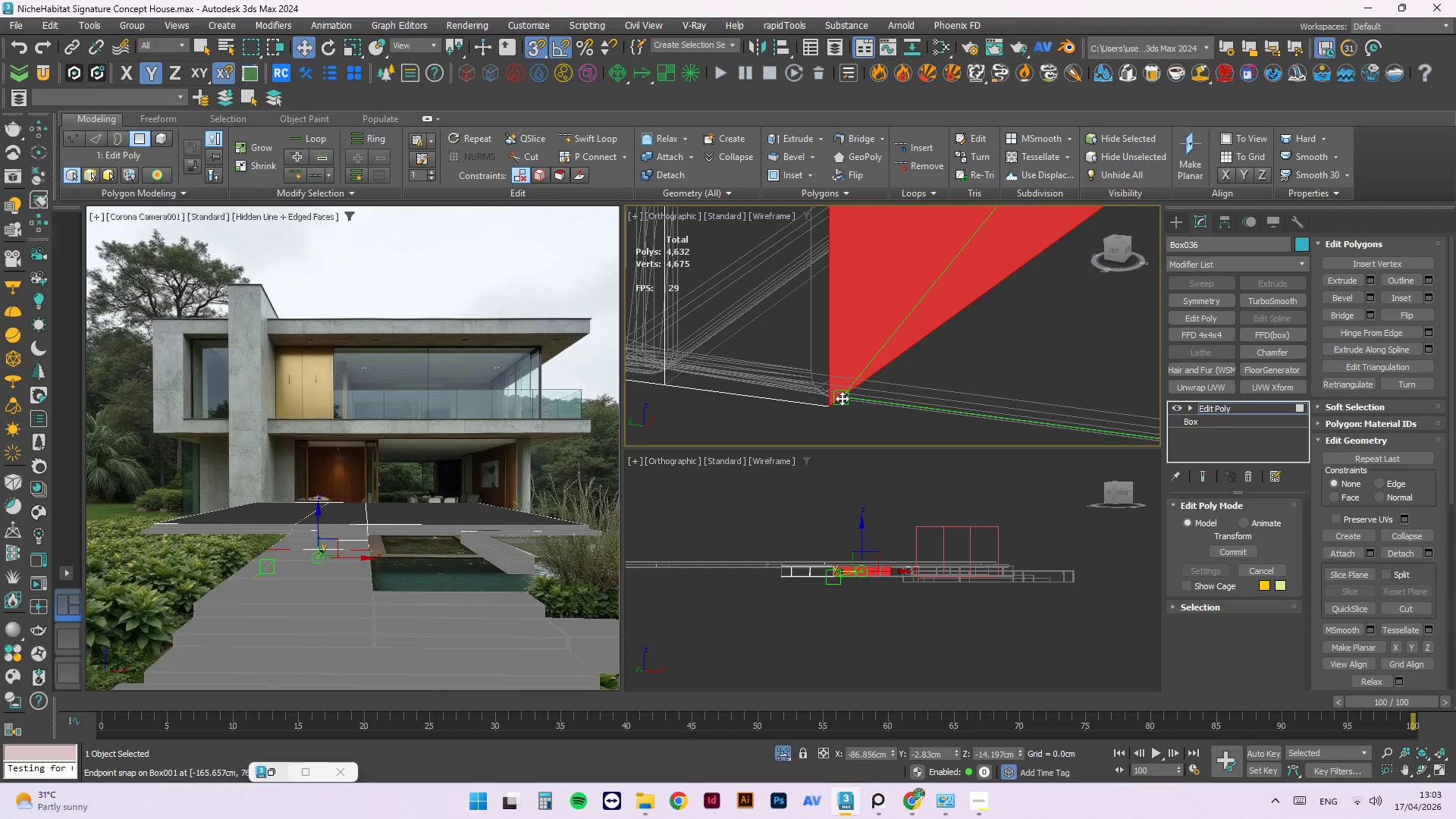 
scroll: coordinate [800, 344], scroll_direction: down, amount: 11.0
 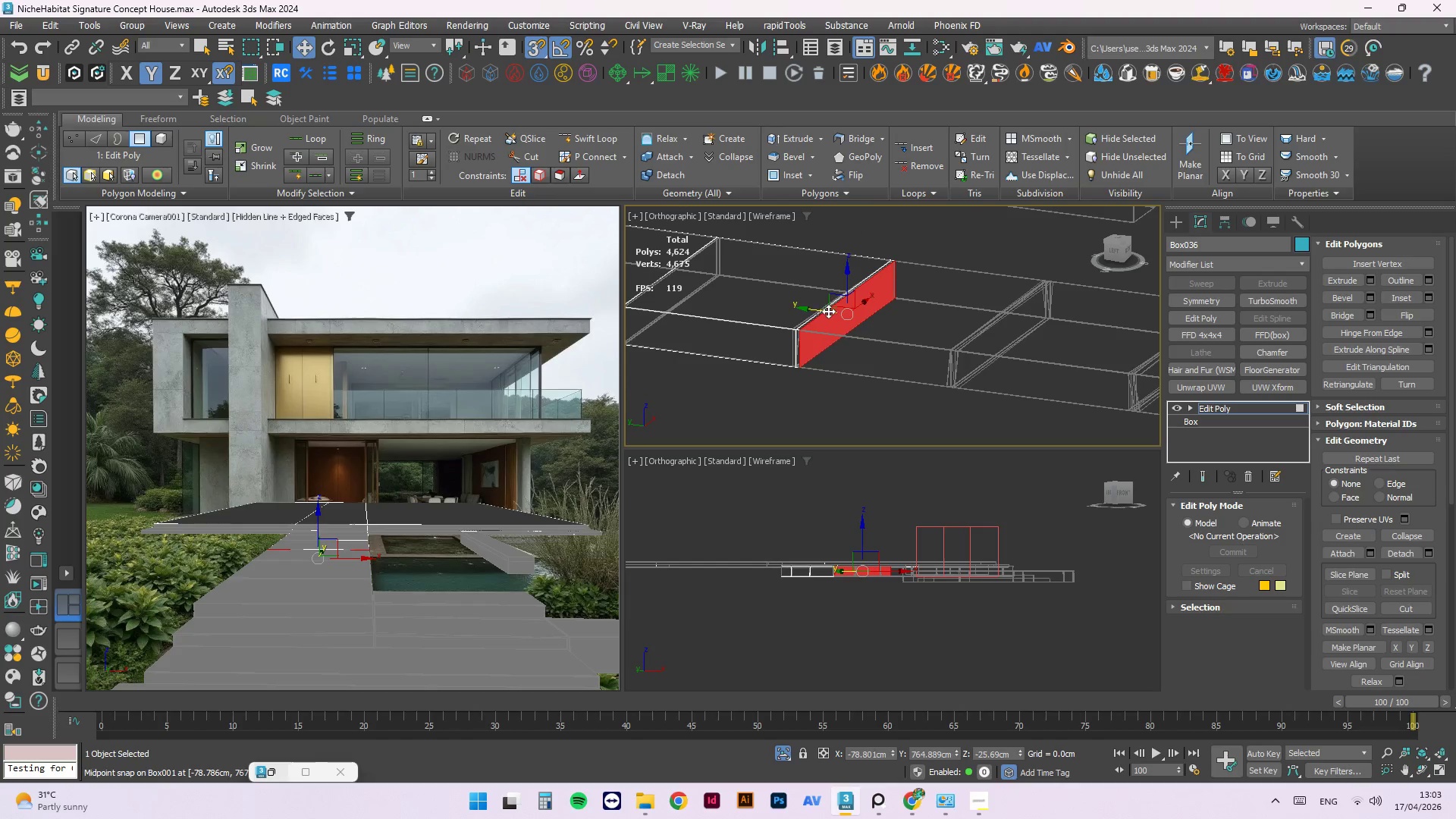 
hold_key(key=ShiftLeft, duration=4.58)
left_click_drag(start_coordinate=[811, 309], to_coordinate=[910, 342])
 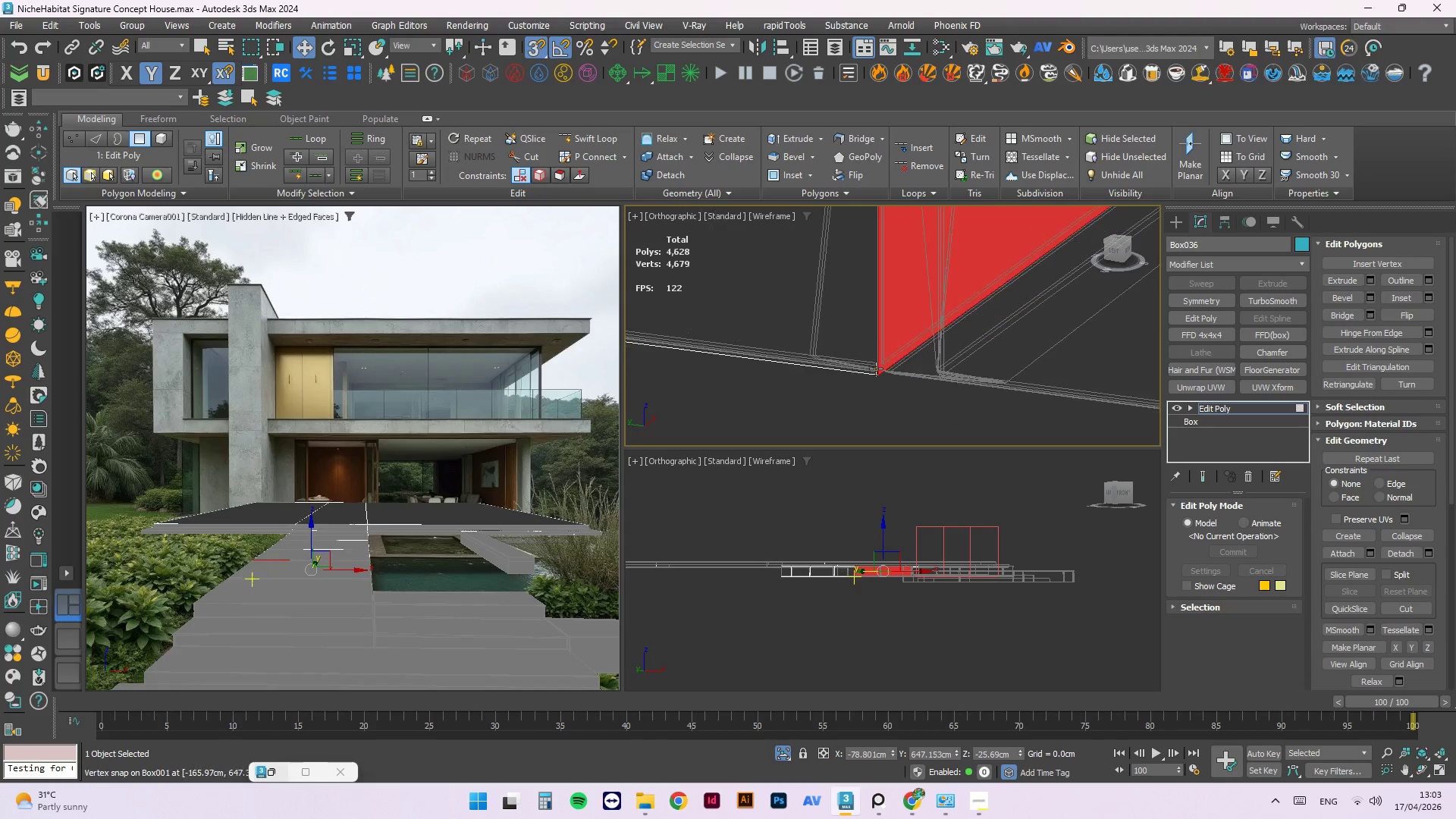 
scroll: coordinate [906, 338], scroll_direction: up, amount: 13.0
 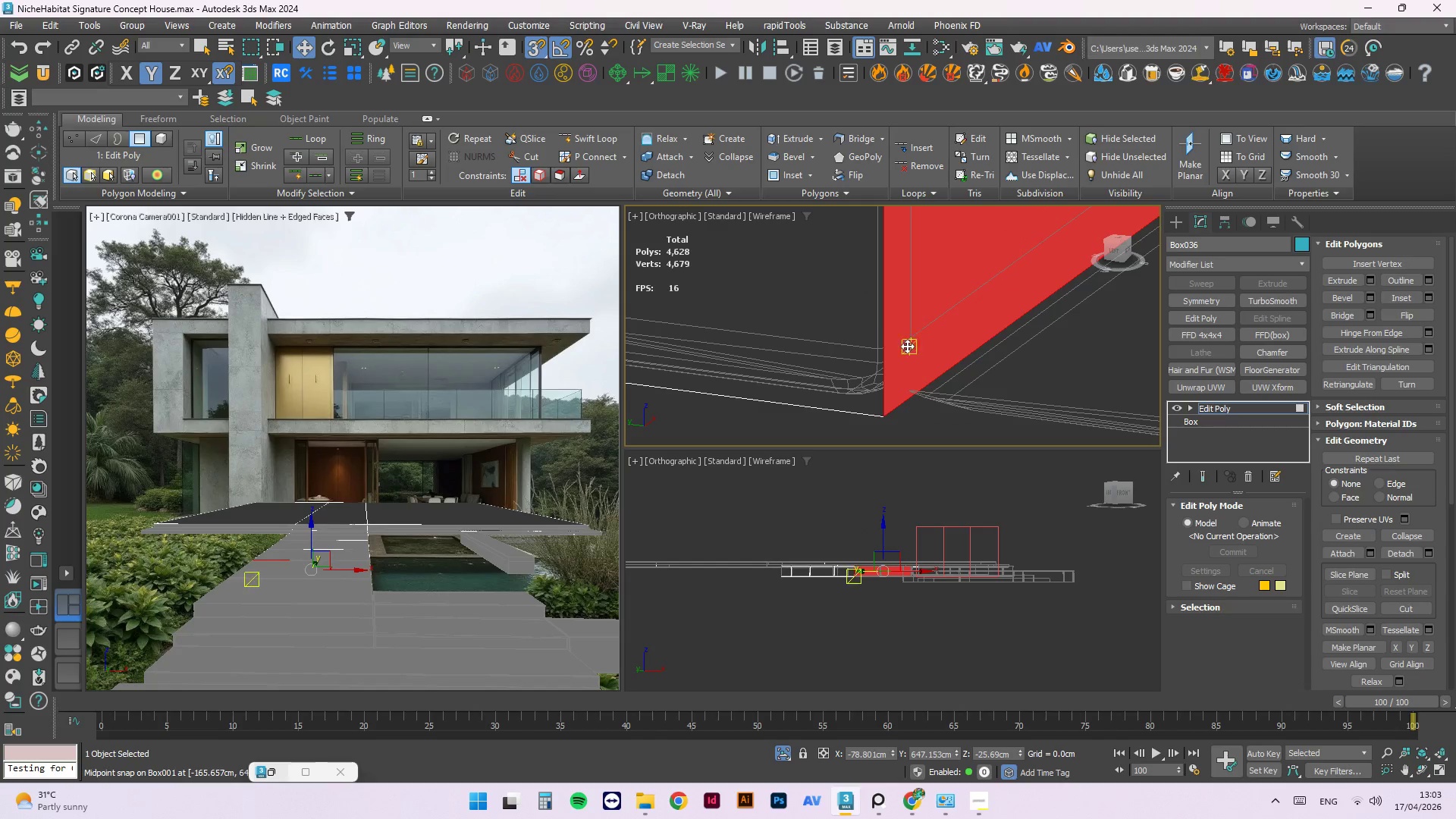 
scroll: coordinate [872, 370], scroll_direction: down, amount: 11.0
 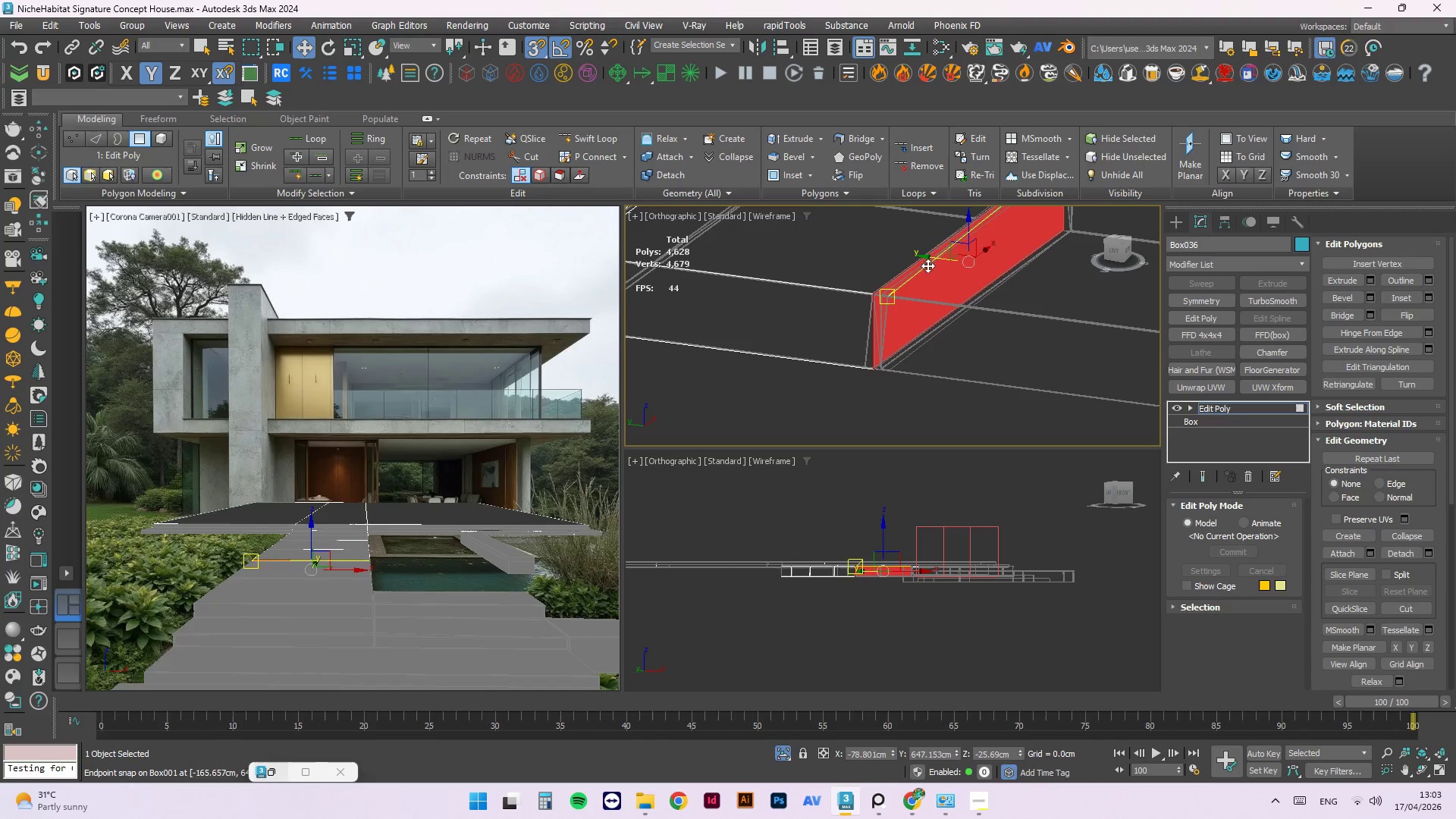 
hold_key(key=ShiftLeft, duration=3.14)
left_click_drag(start_coordinate=[928, 257], to_coordinate=[1160, 391])
 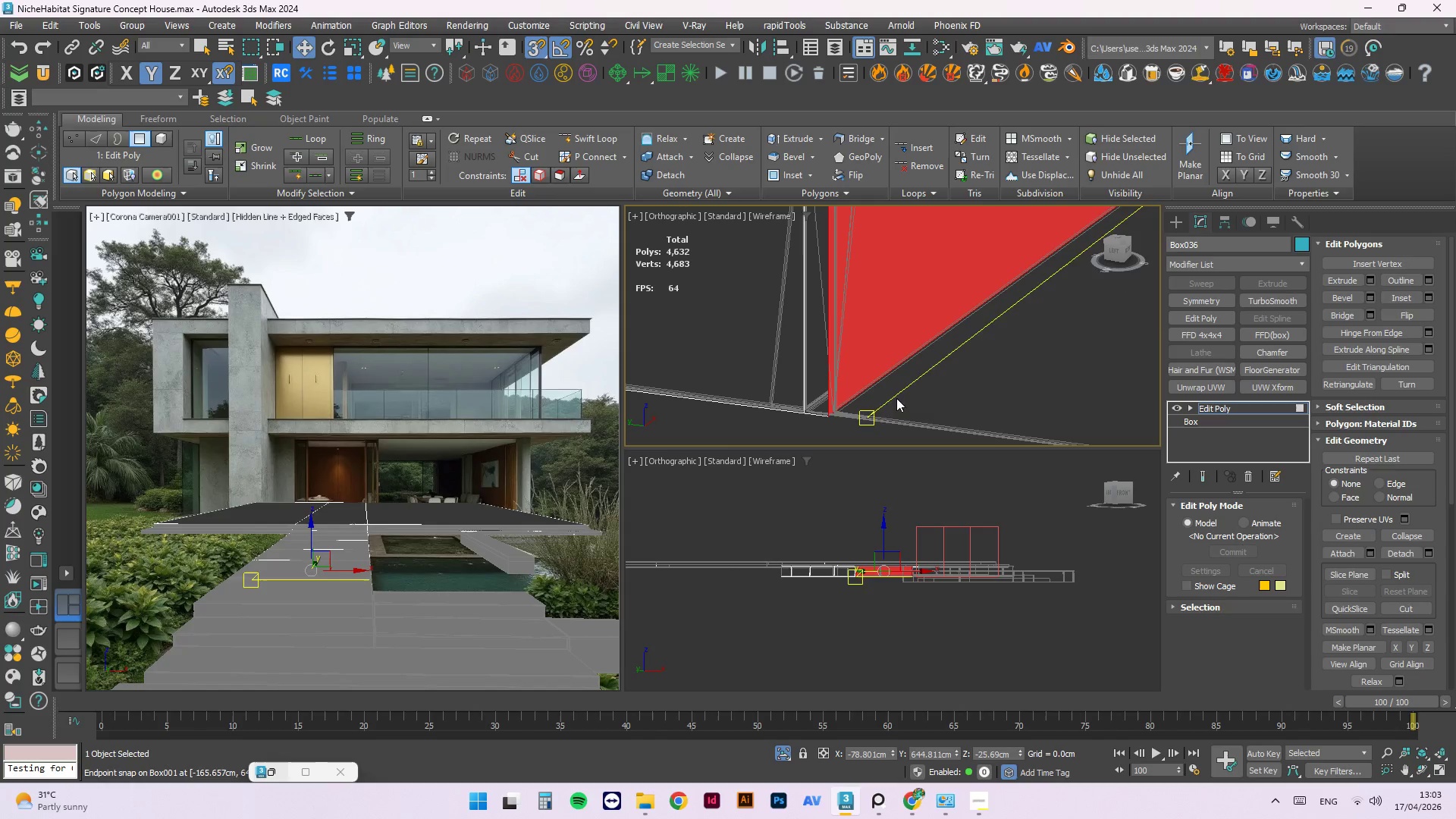 
scroll: coordinate [898, 356], scroll_direction: up, amount: 4.0
 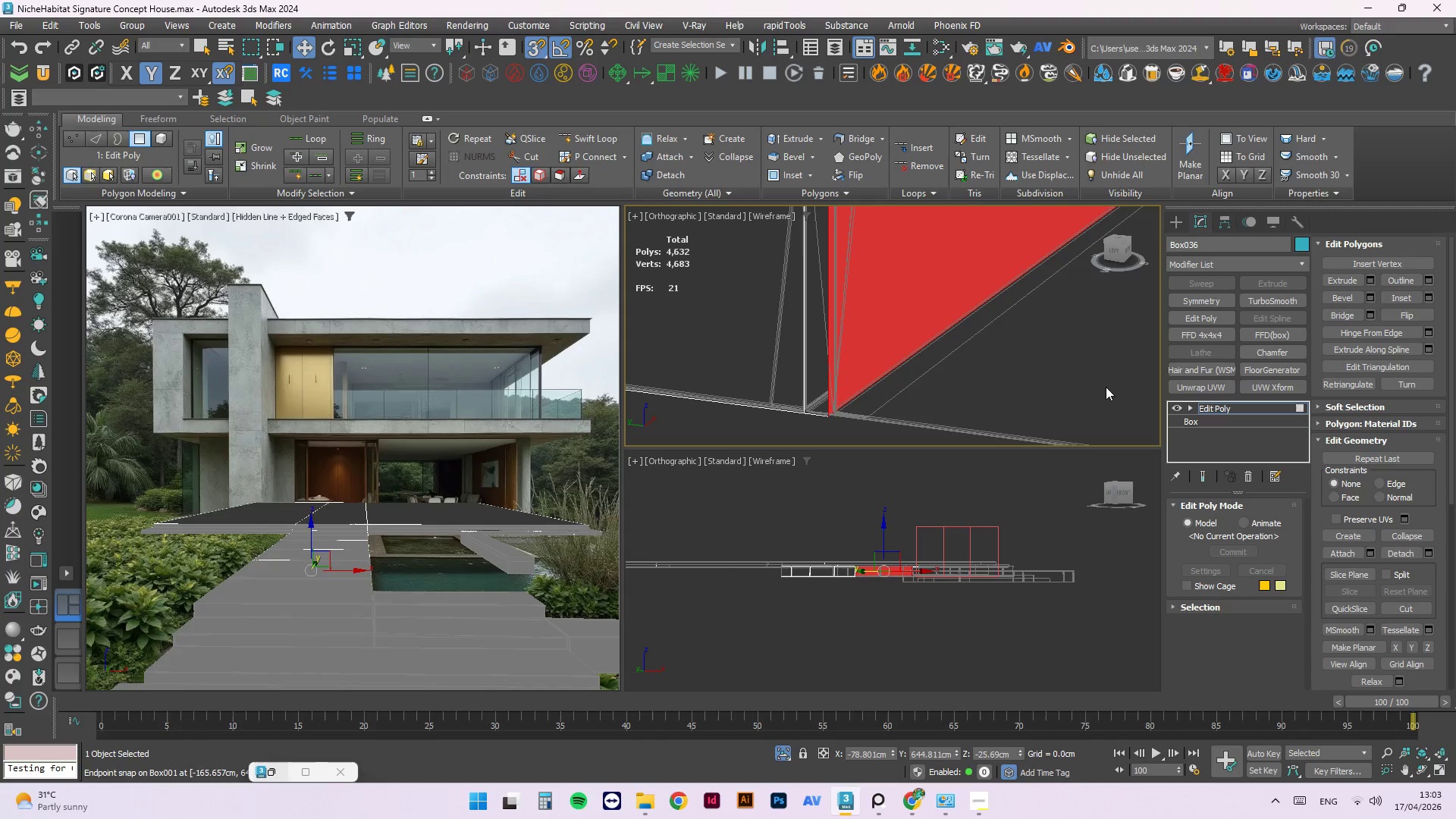 
scroll: coordinate [927, 339], scroll_direction: down, amount: 5.0
 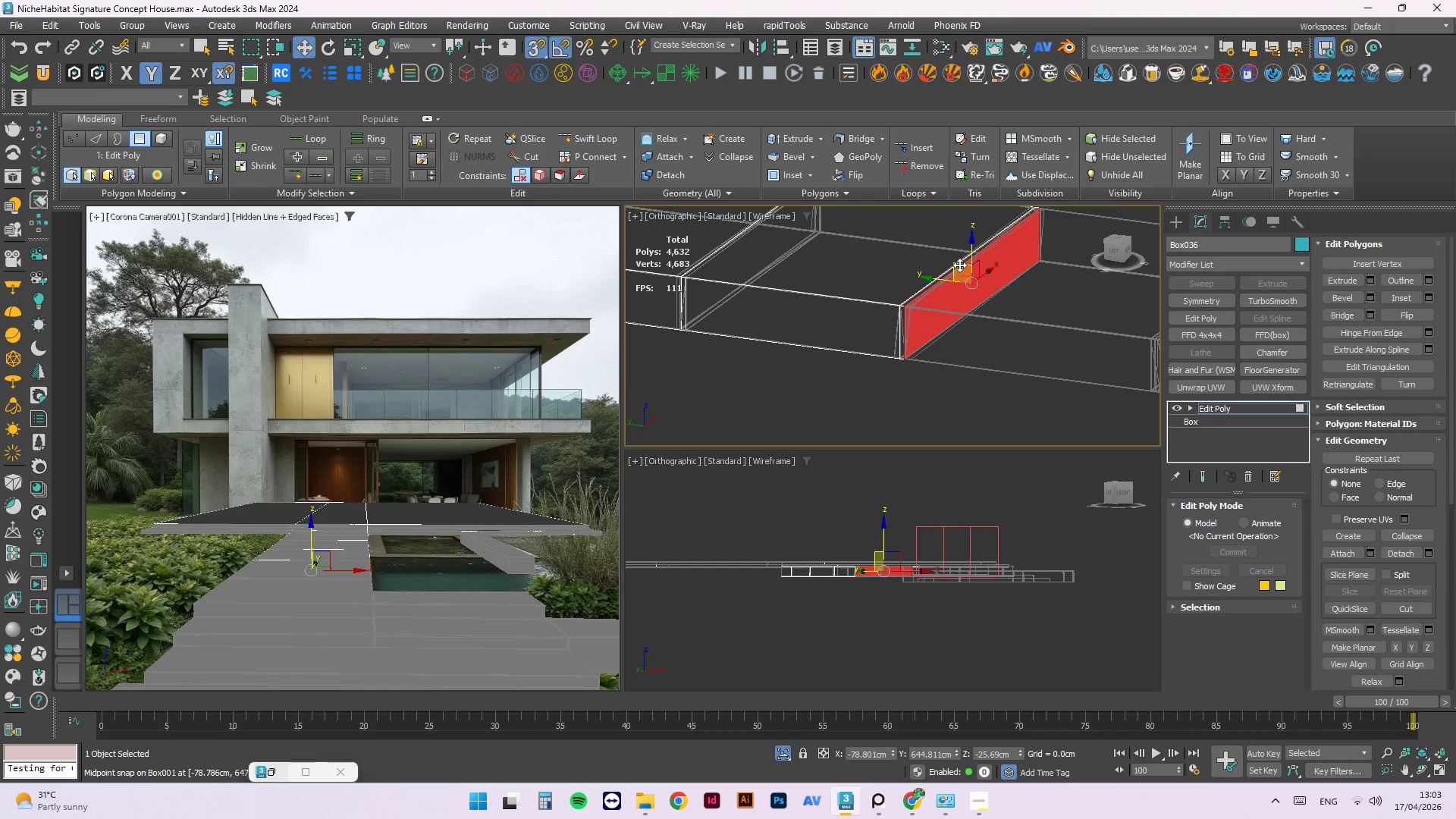 
scroll: coordinate [959, 268], scroll_direction: up, amount: 1.0
 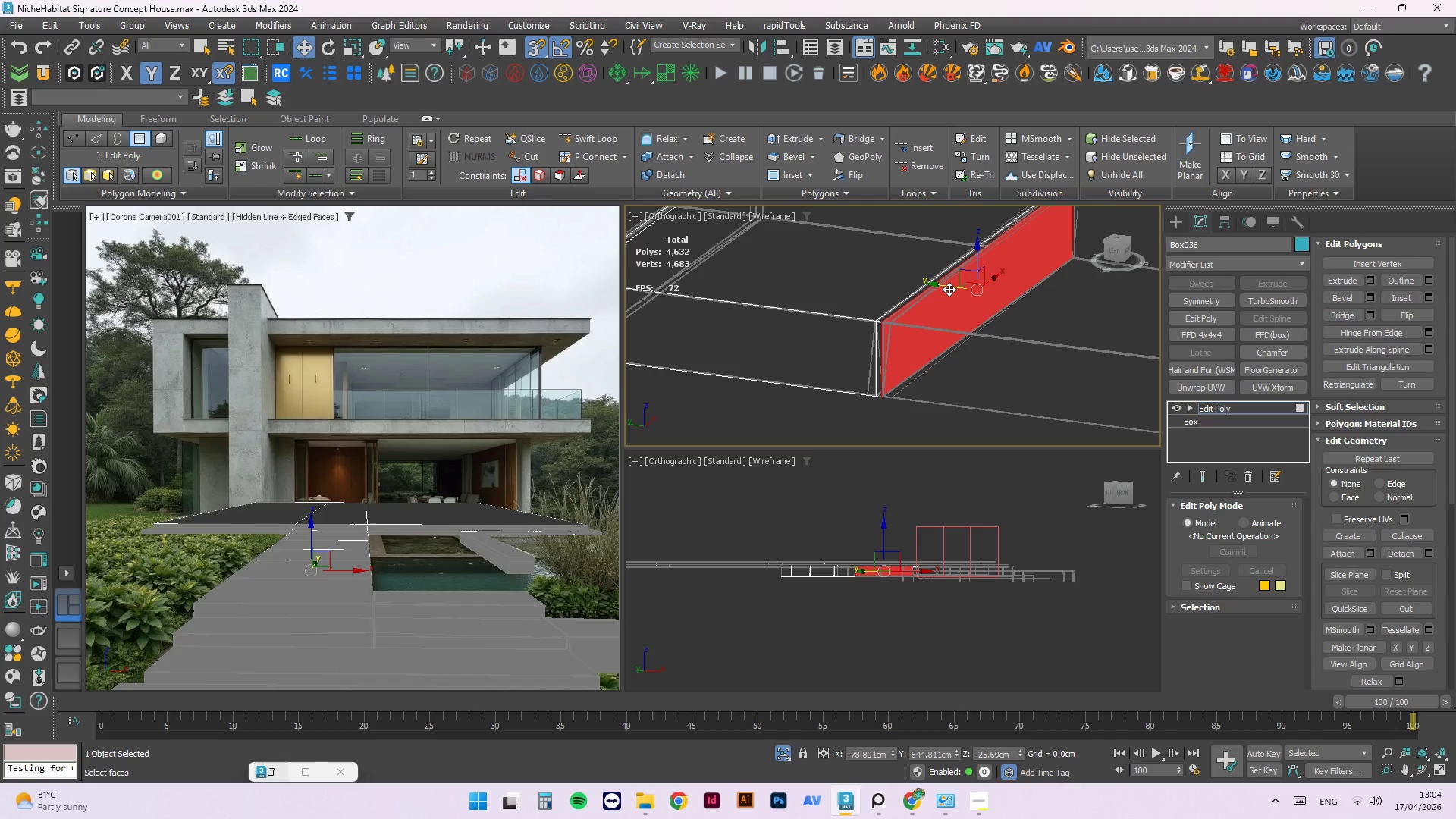 
wait(21.29)
 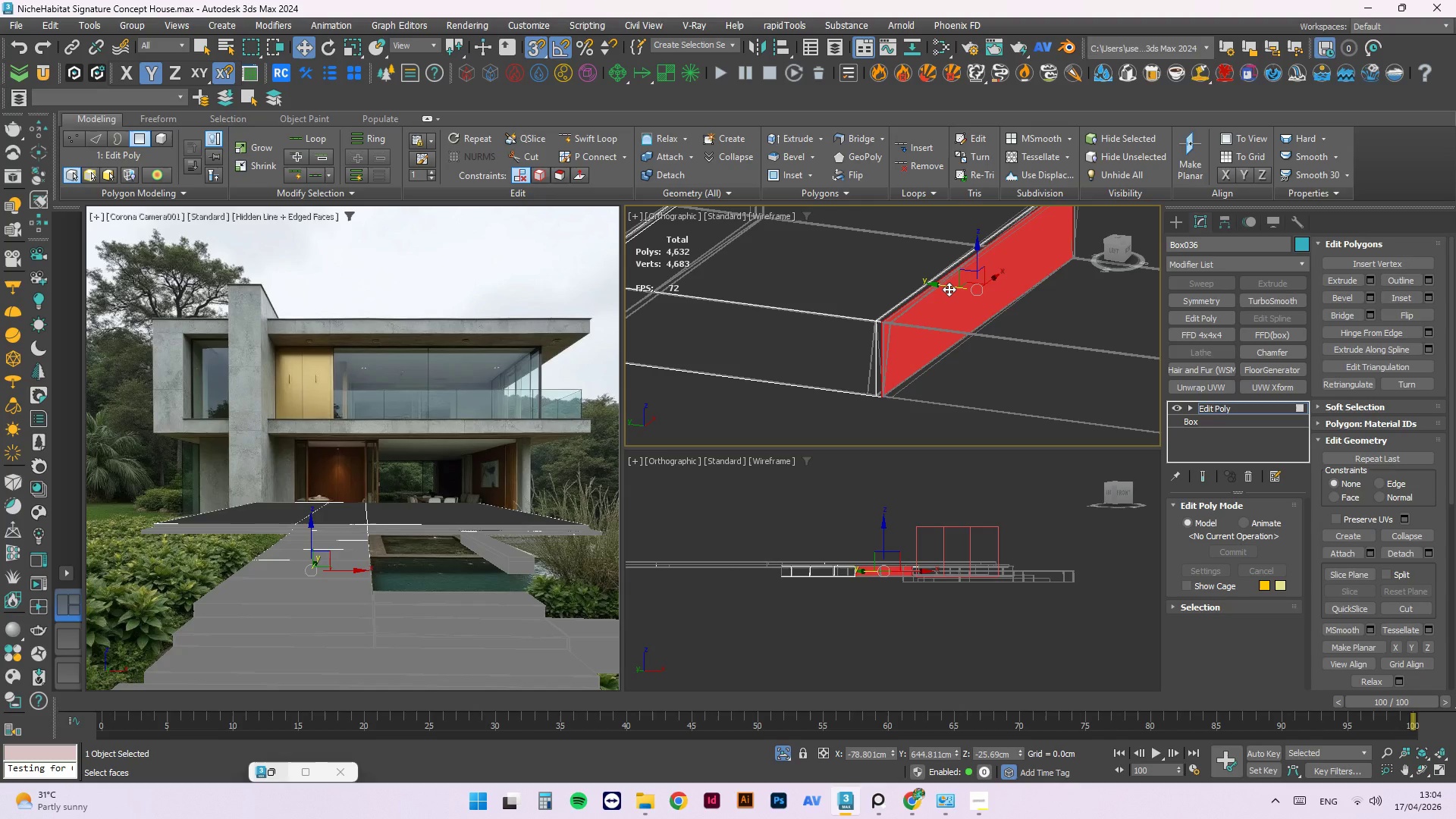 
scroll: coordinate [931, 280], scroll_direction: down, amount: 1.0
 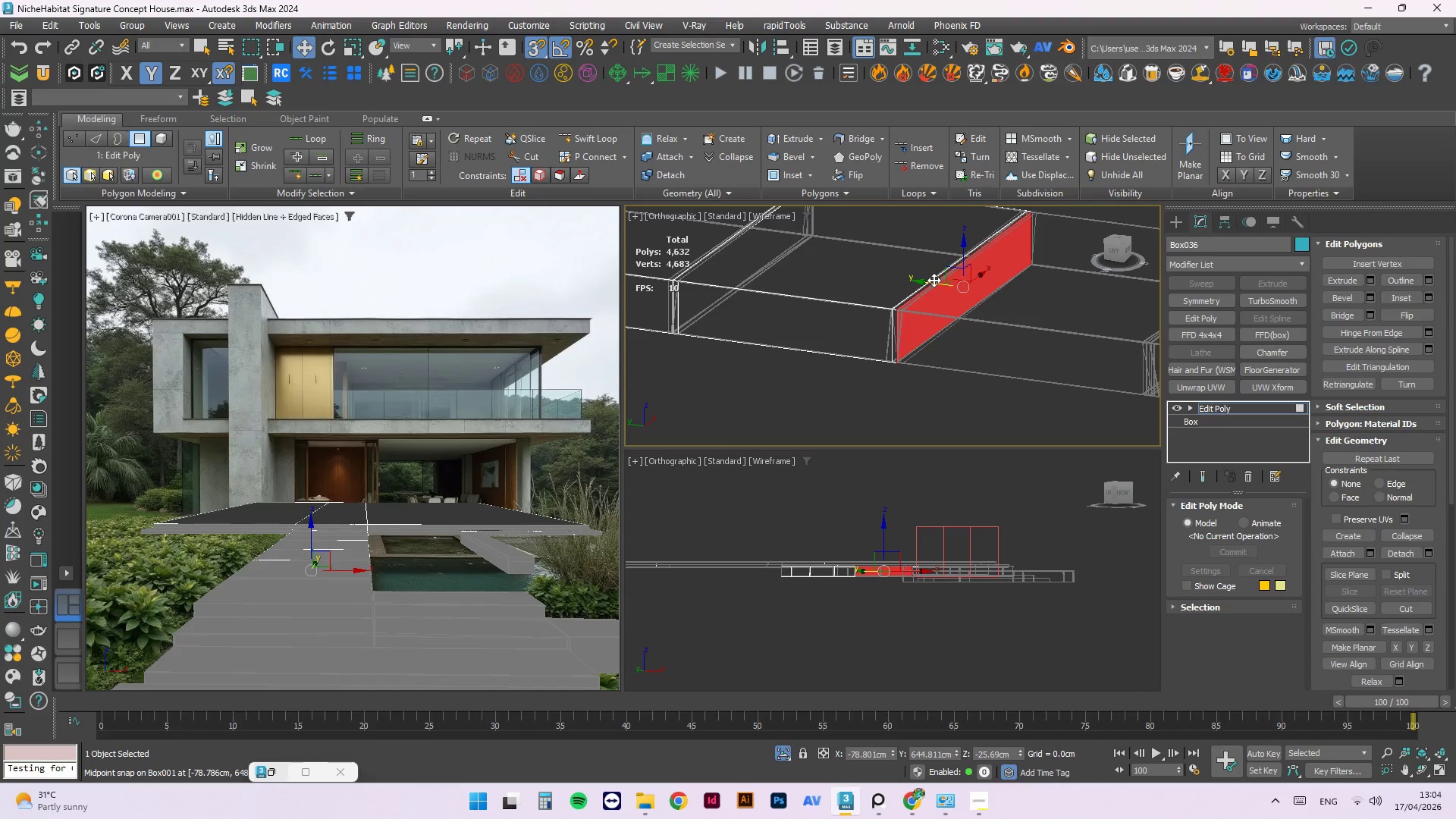 
hold_key(key=ShiftLeft, duration=7.39)
left_click_drag(start_coordinate=[934, 280], to_coordinate=[940, 362])
 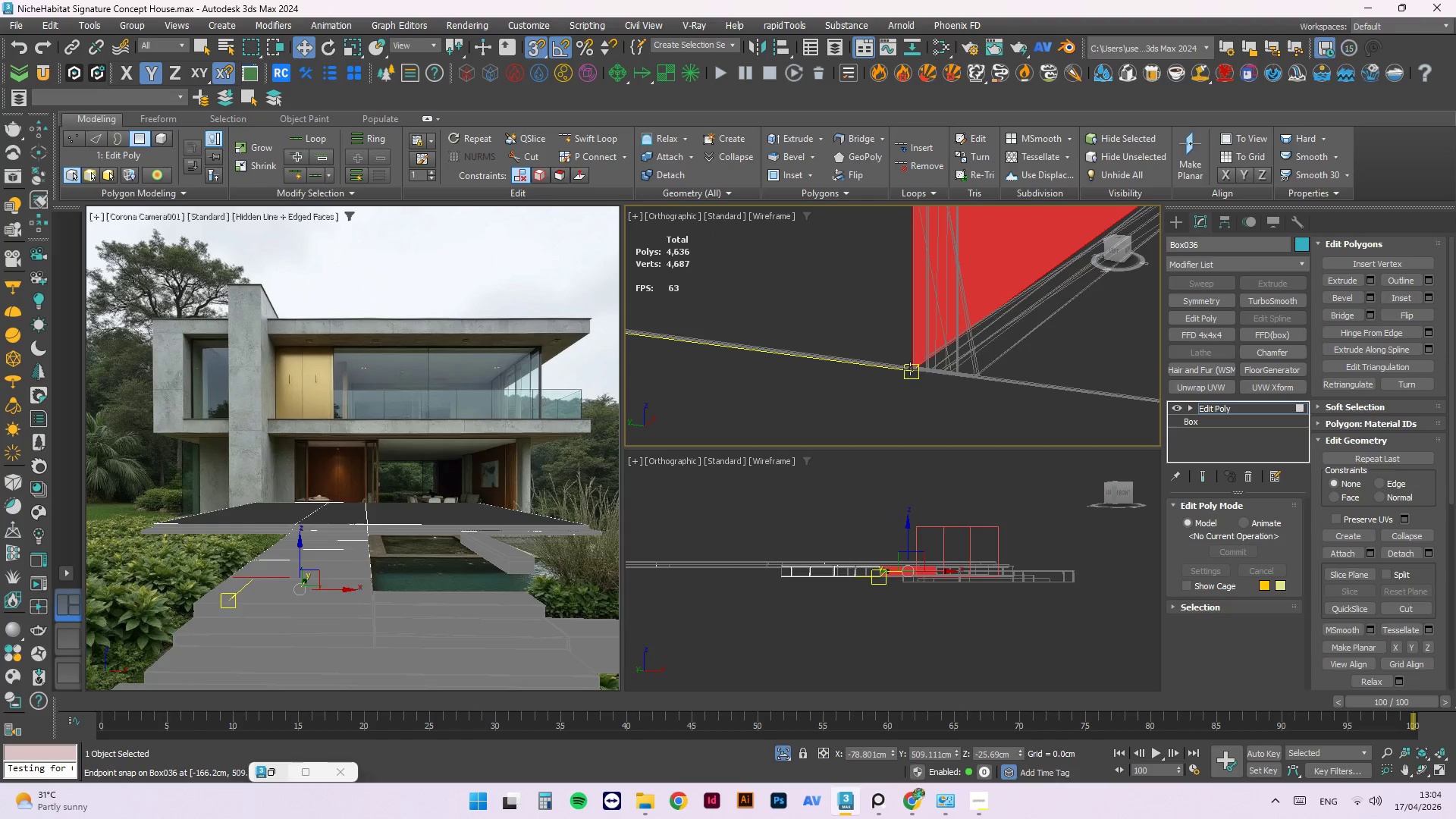 
scroll: coordinate [890, 278], scroll_direction: down, amount: 2.0
 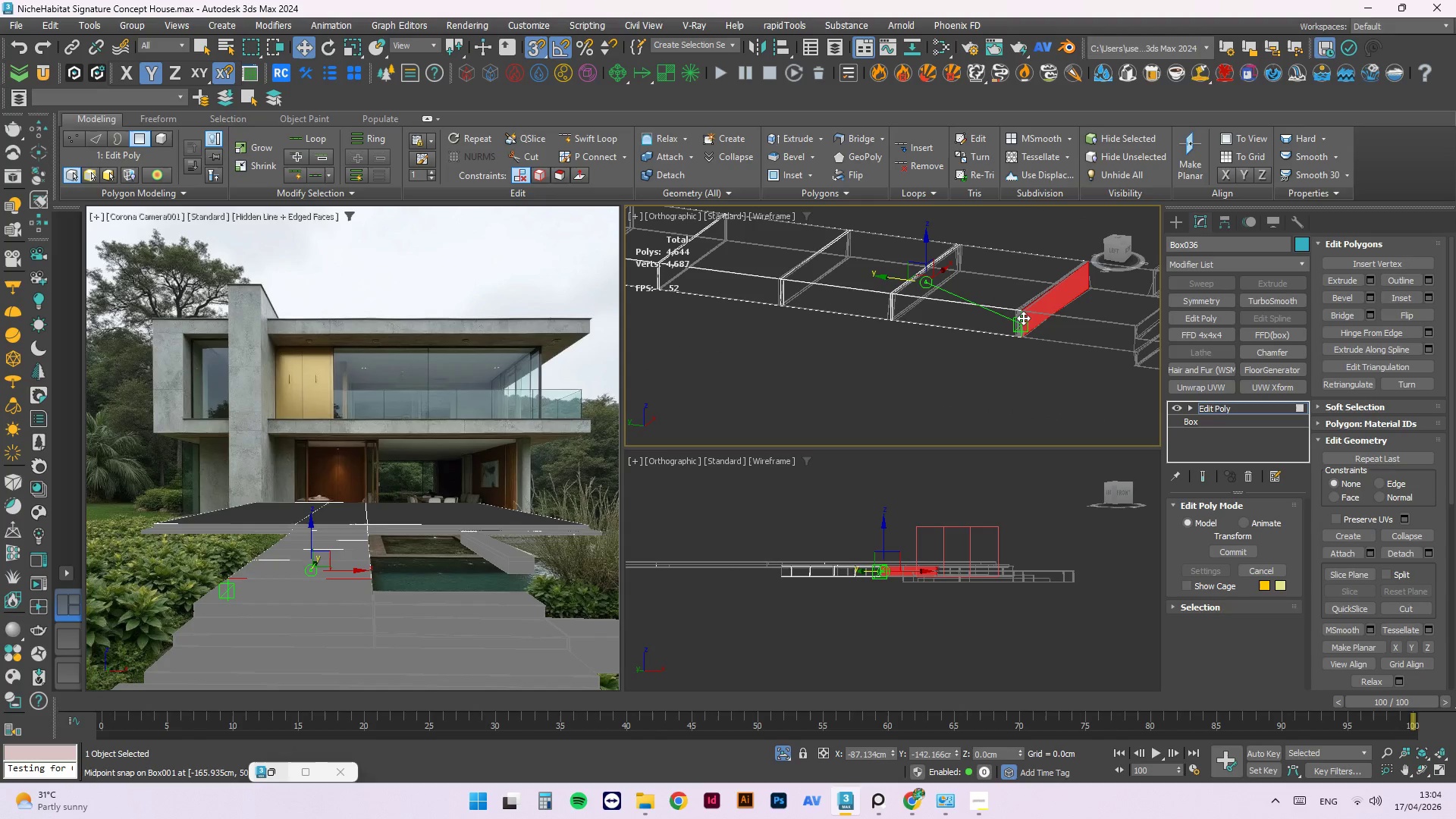 
scroll: coordinate [958, 370], scroll_direction: up, amount: 14.0
 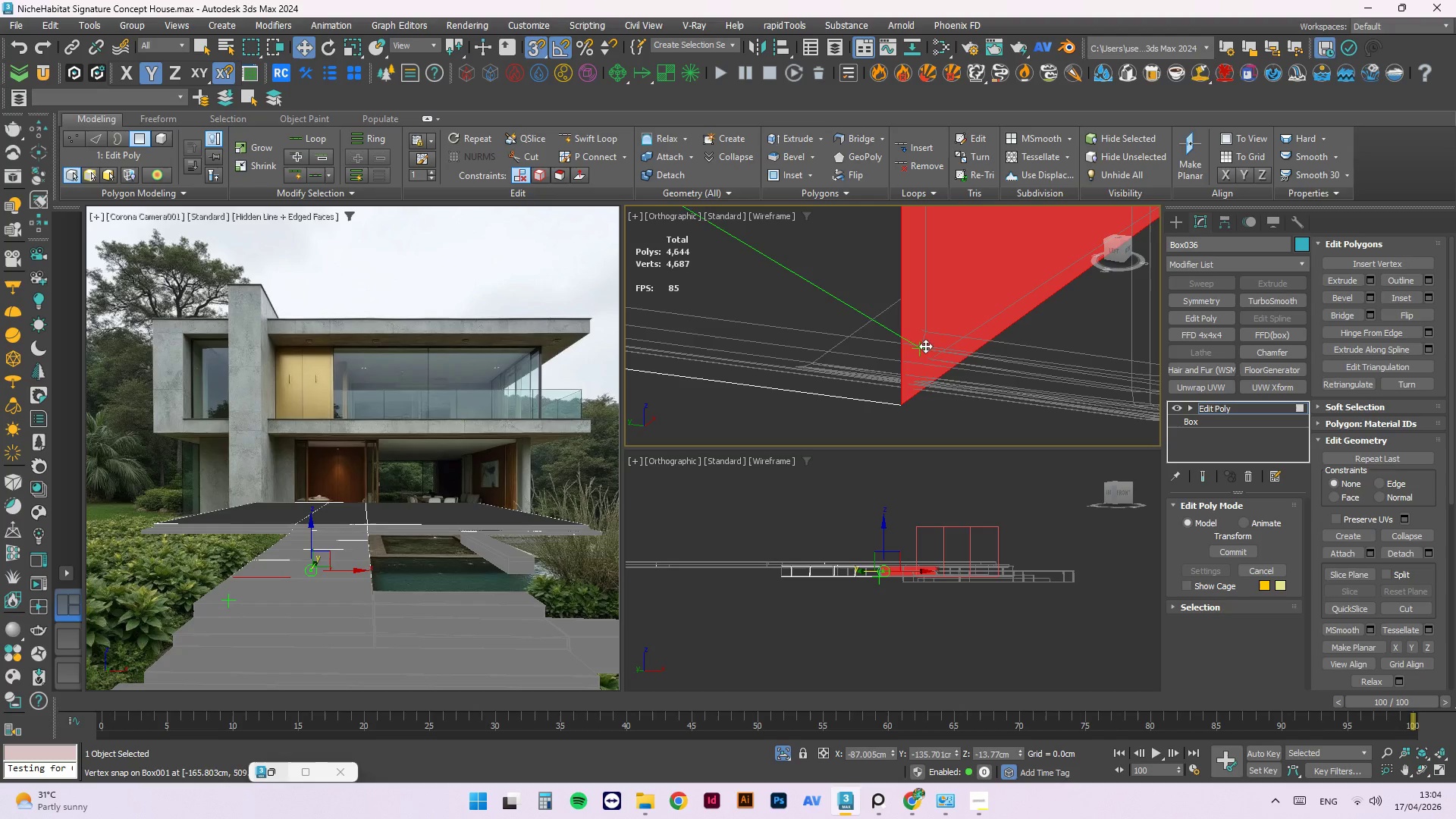 
scroll: coordinate [916, 362], scroll_direction: down, amount: 11.0
 